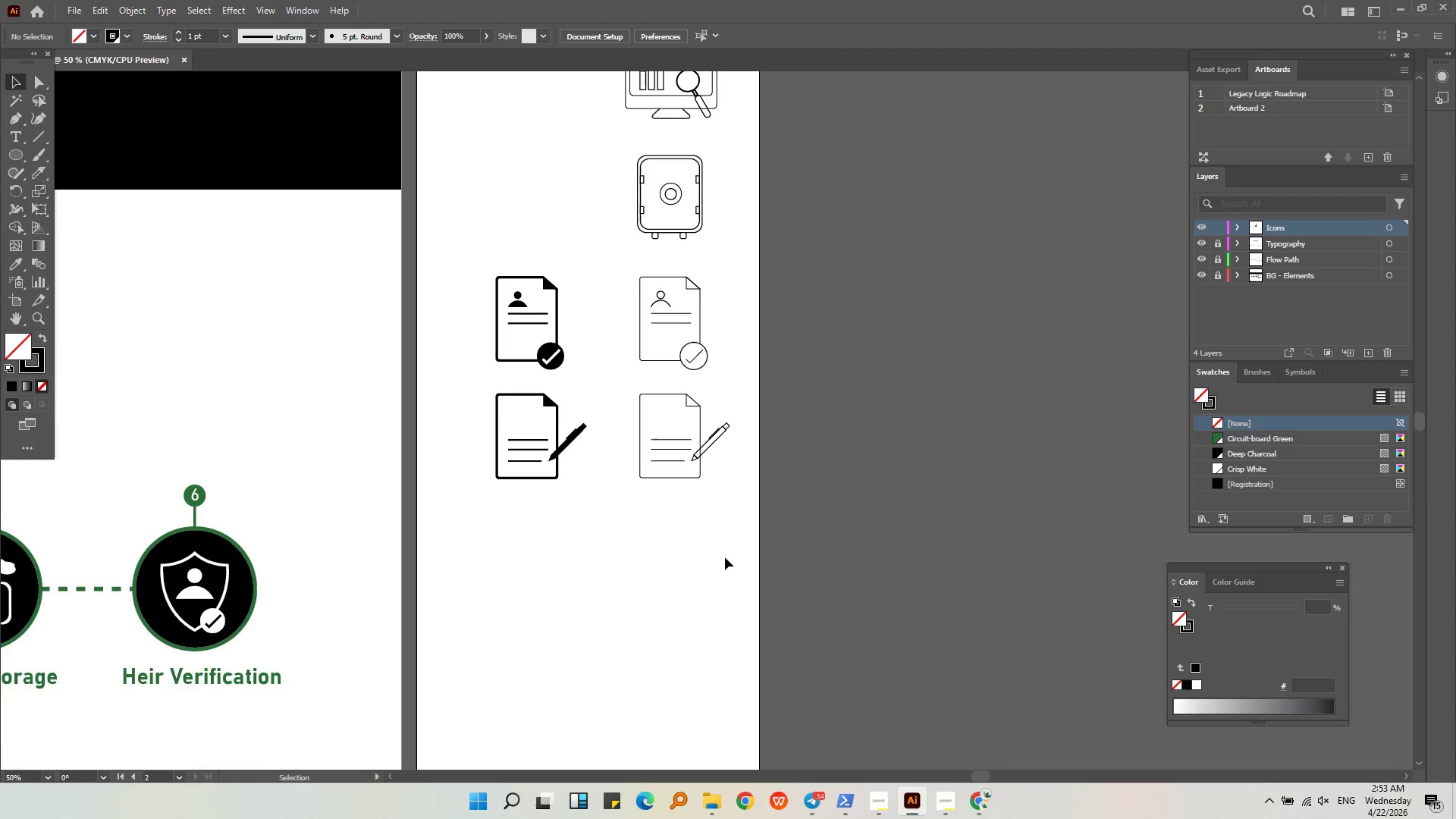 
mouse_move([793, 644])
 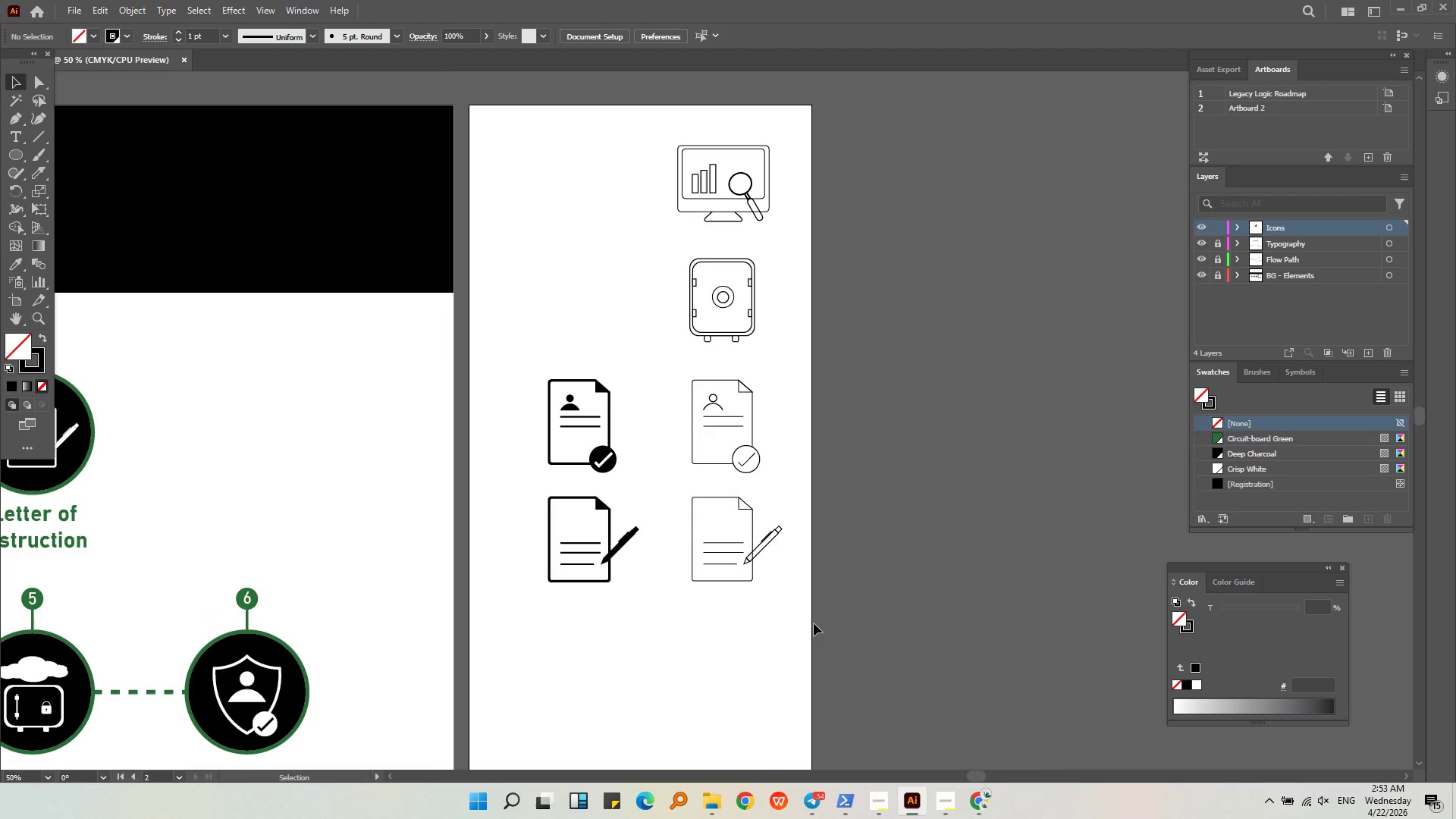 
left_click_drag(start_coordinate=[814, 623], to_coordinate=[510, 499])
 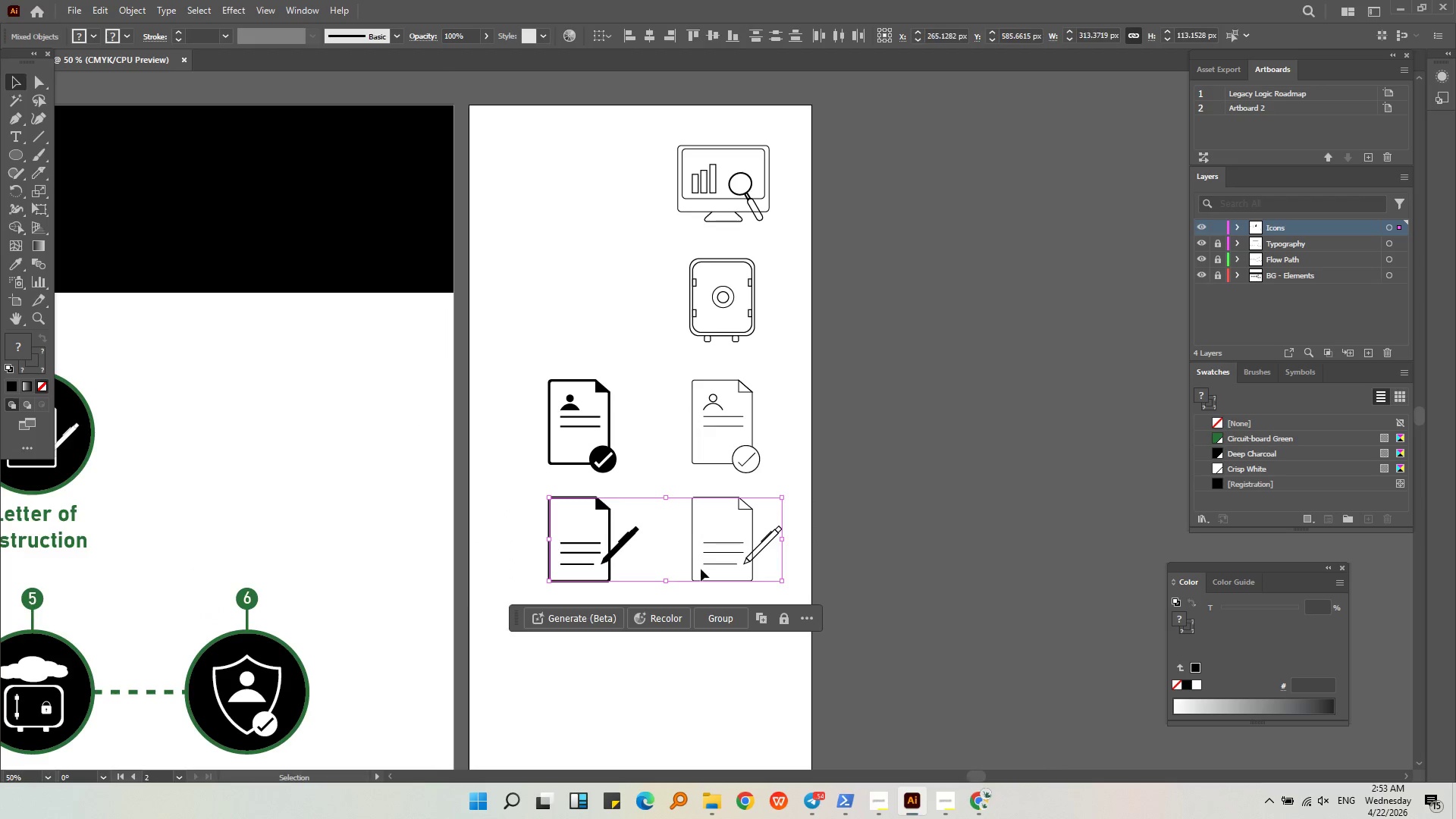 
key(Alt+AltLeft)
 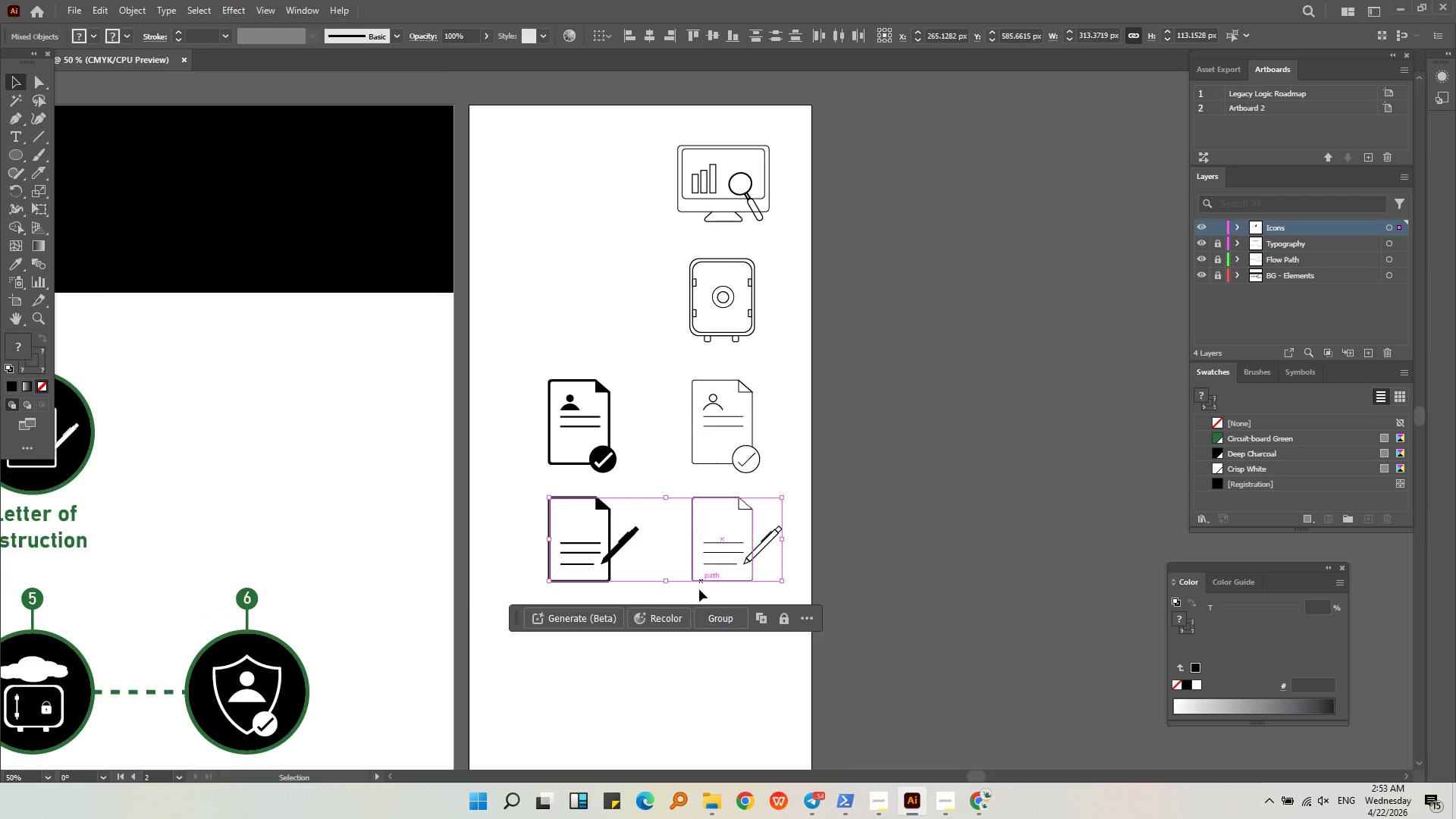 
scroll: coordinate [699, 593], scroll_direction: up, amount: 2.0
 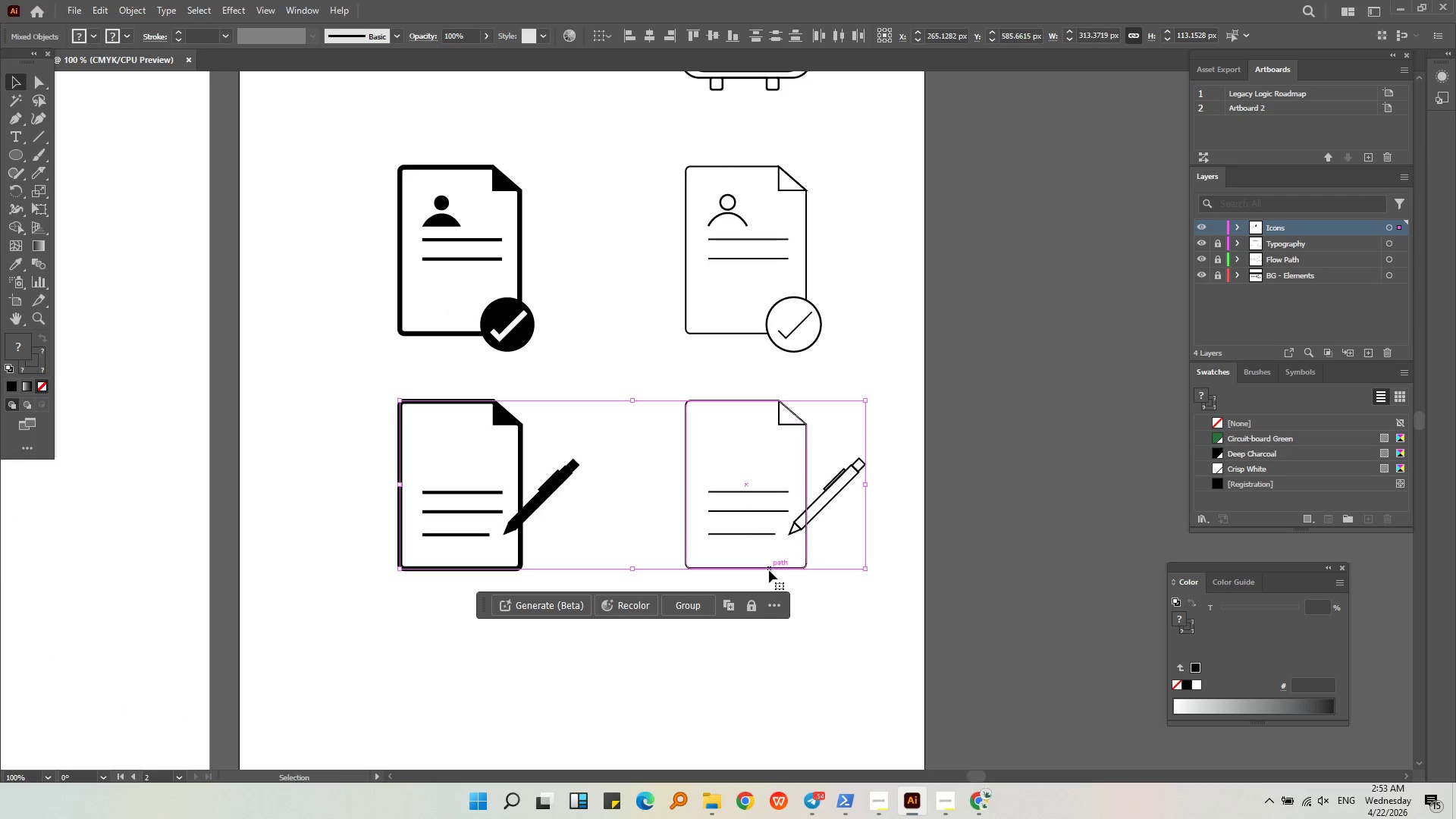 
left_click_drag(start_coordinate=[769, 570], to_coordinate=[769, 606])
 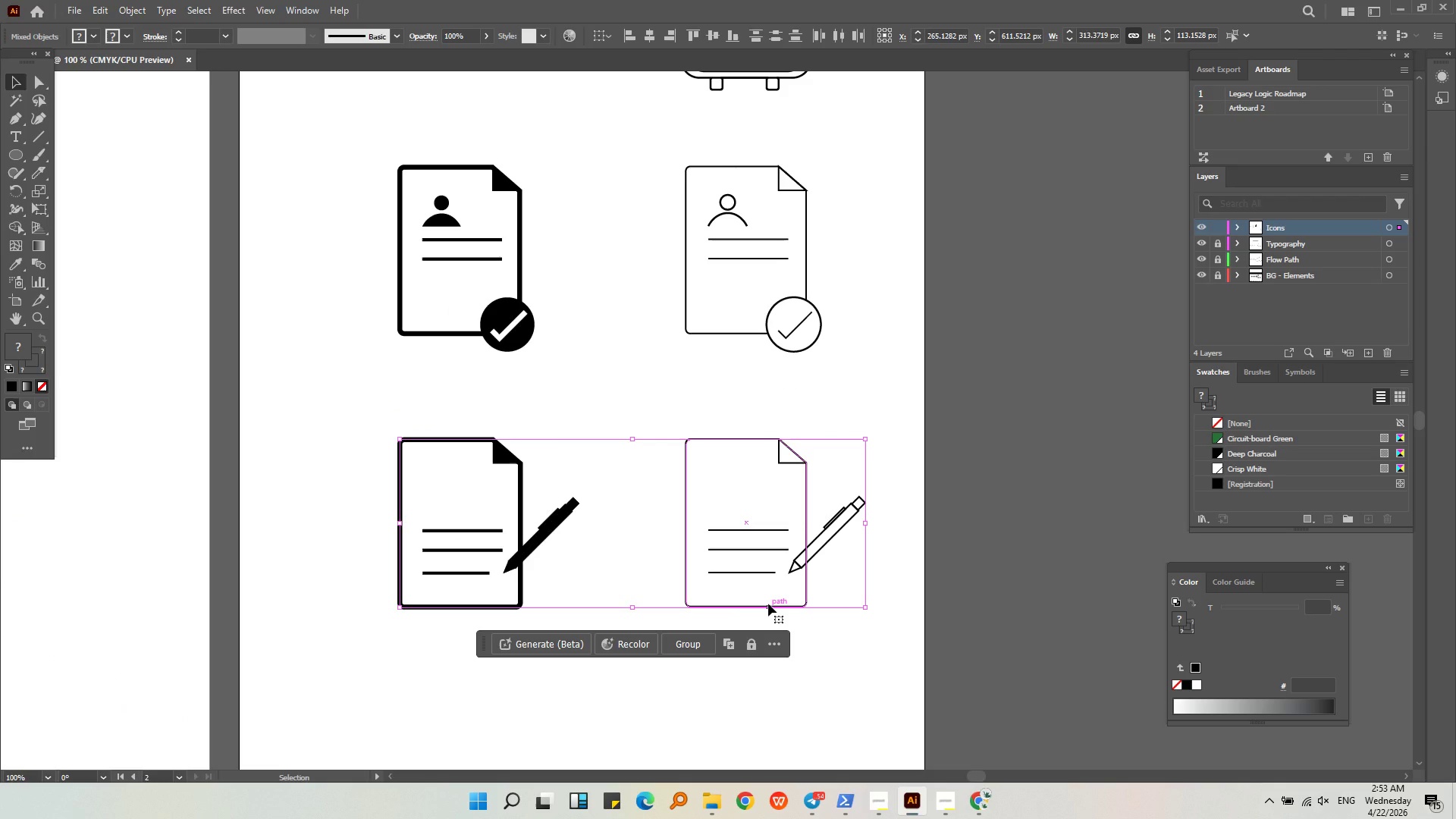 
hold_key(key=ShiftLeft, duration=0.72)
 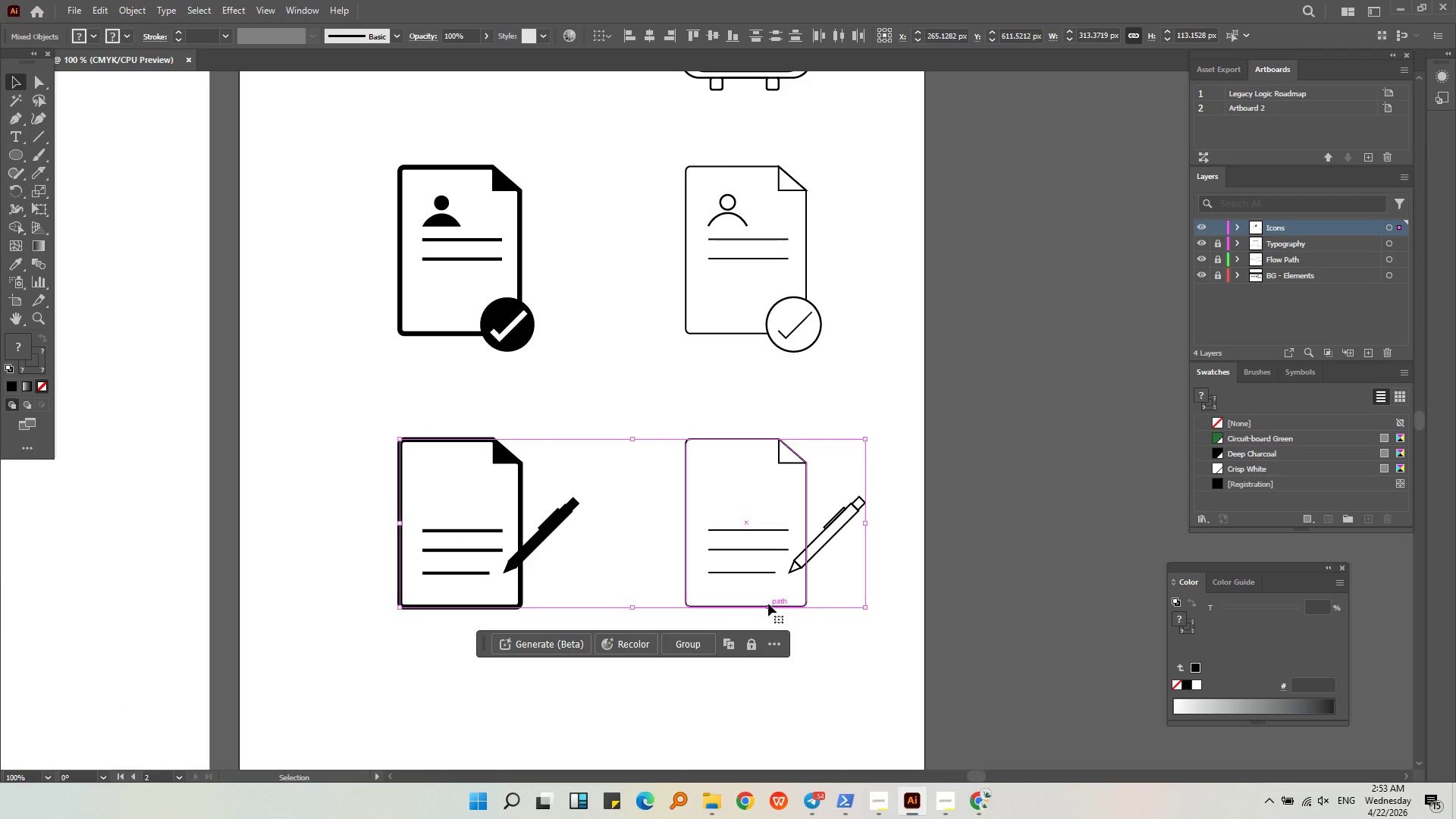 
left_click_drag(start_coordinate=[768, 604], to_coordinate=[767, 628])
 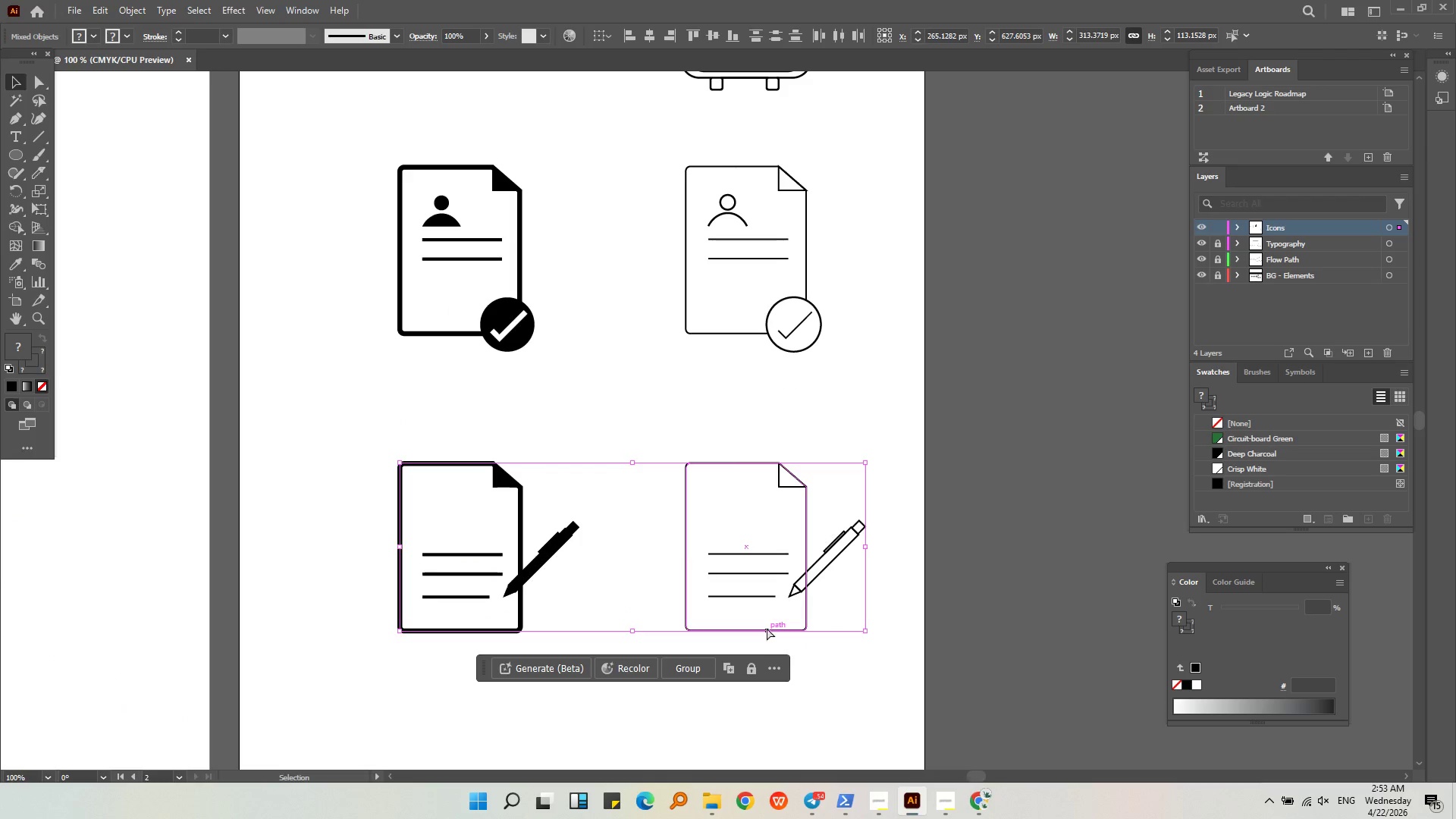 
hold_key(key=ShiftLeft, duration=0.66)
 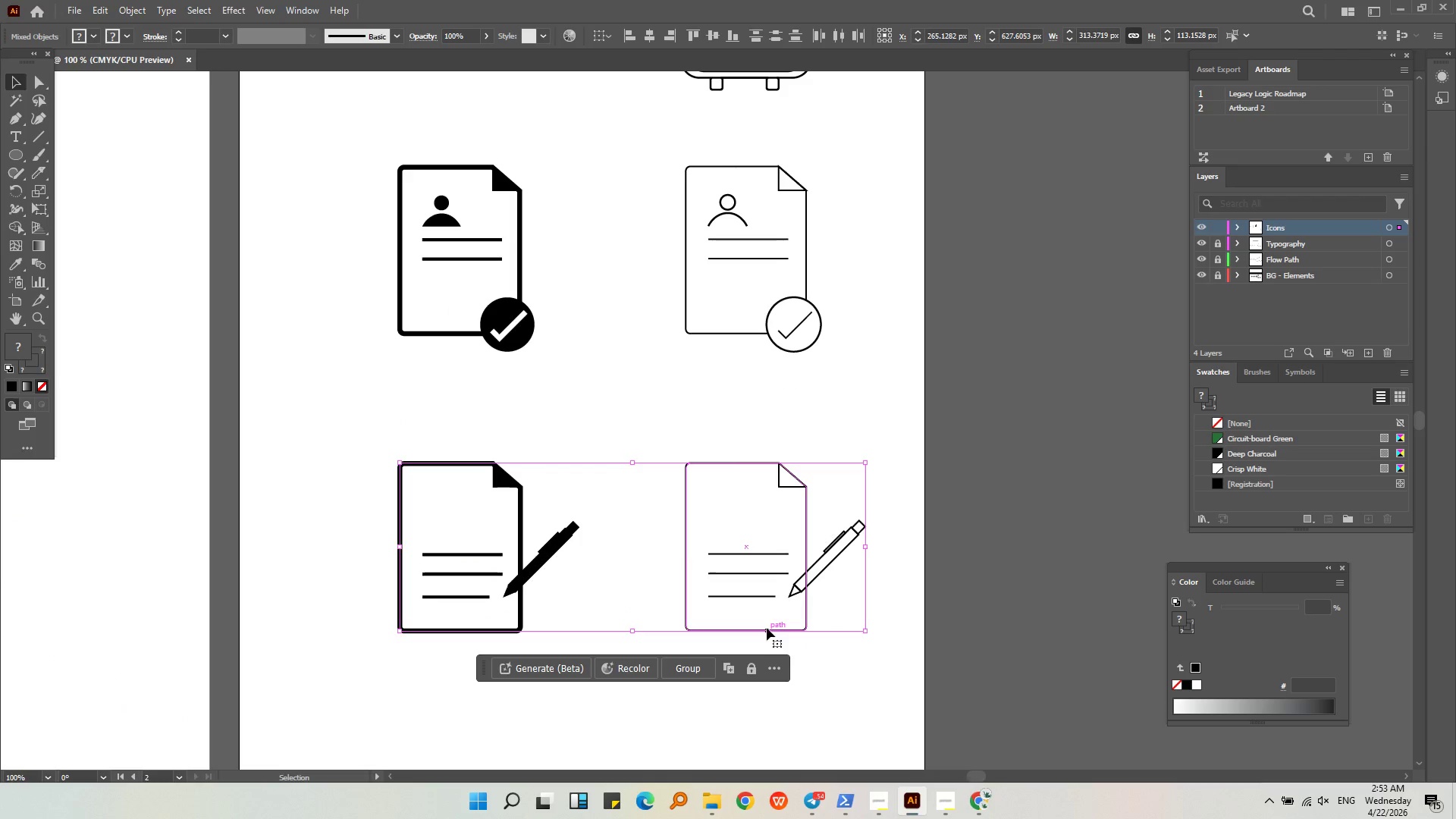 
key(Control+G)
 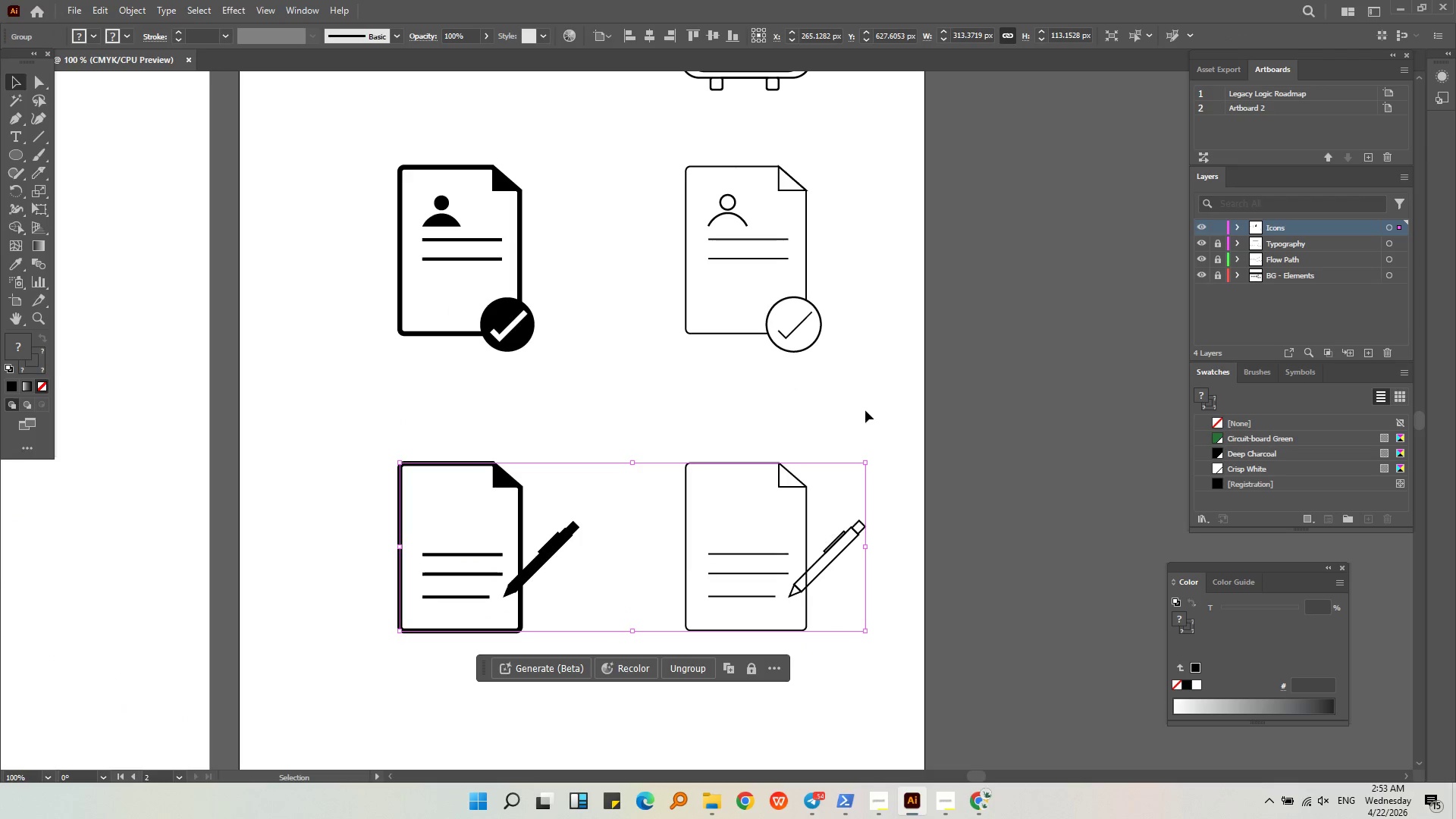 
left_click([865, 410])
 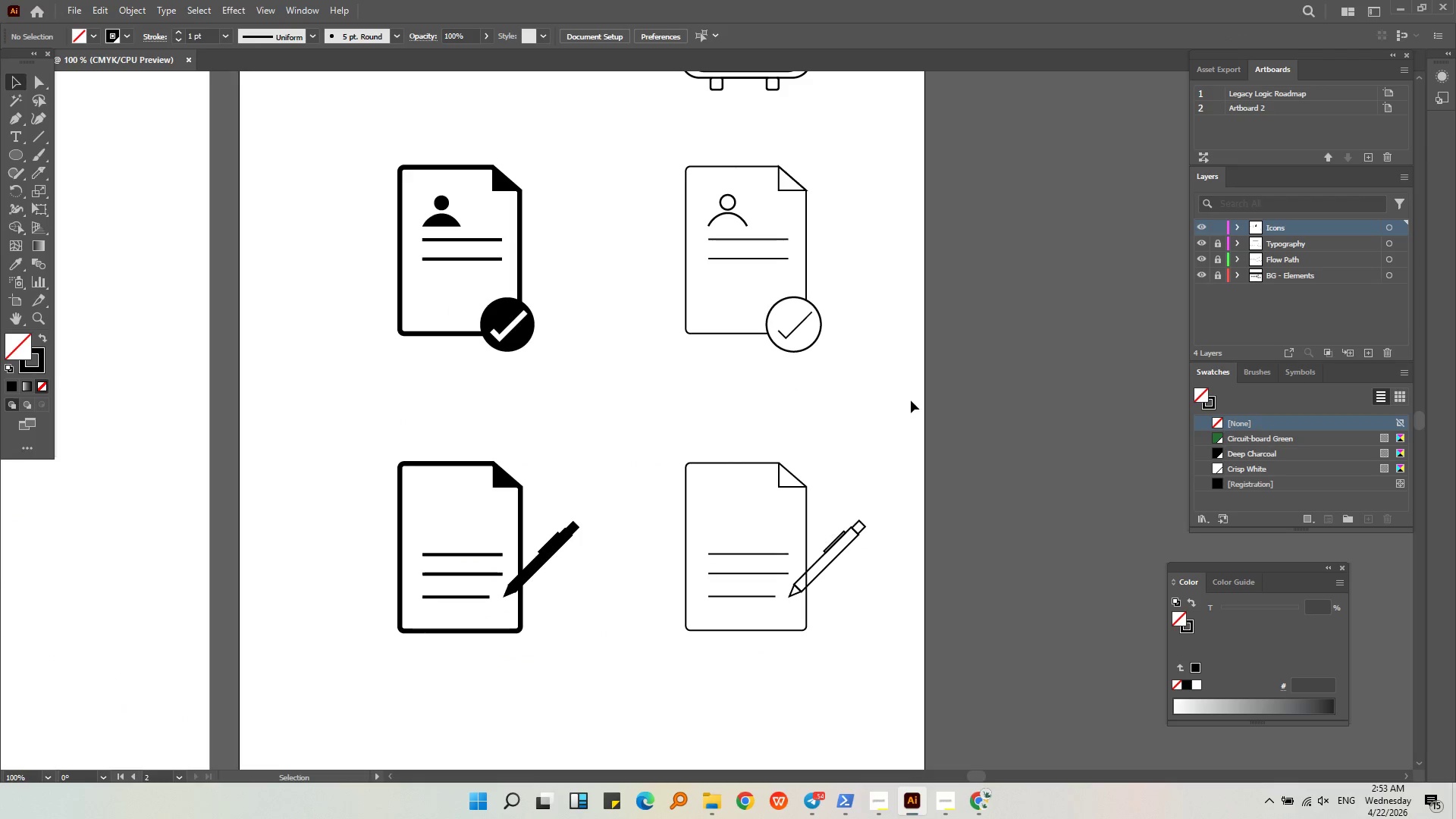 
left_click_drag(start_coordinate=[911, 400], to_coordinate=[360, 149])
 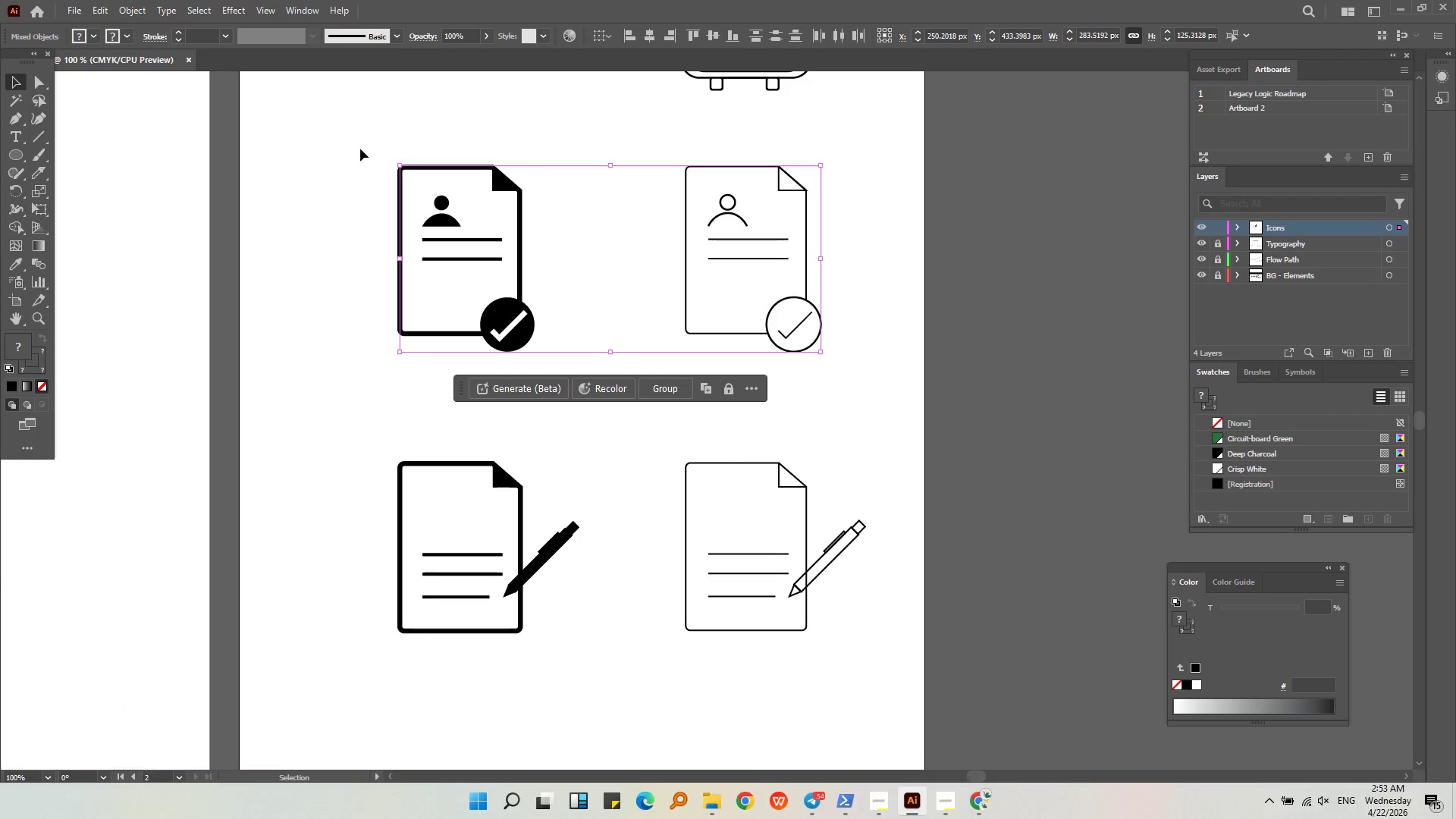 
key(Control+G)
 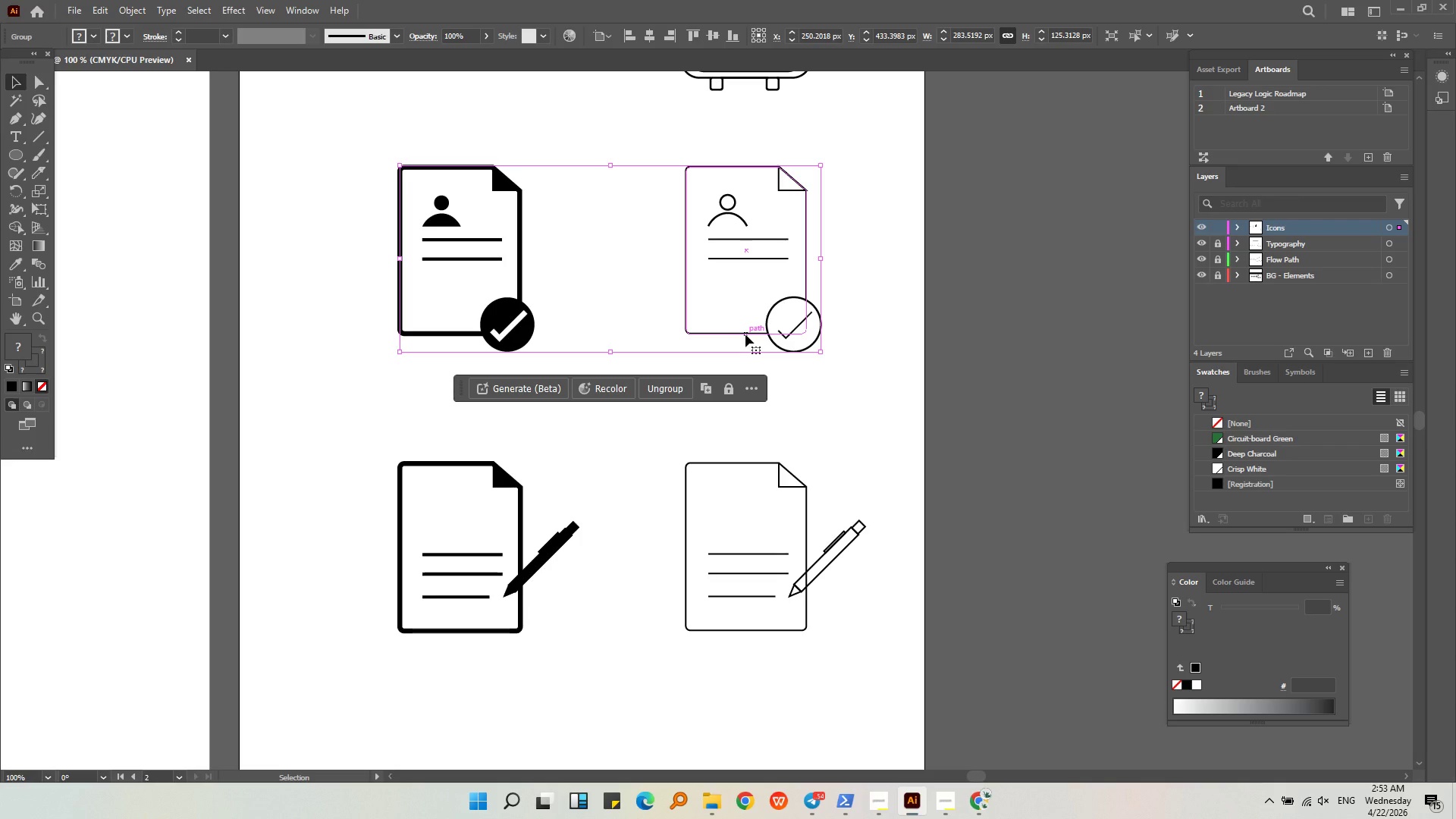 
left_click_drag(start_coordinate=[745, 334], to_coordinate=[745, 347])
 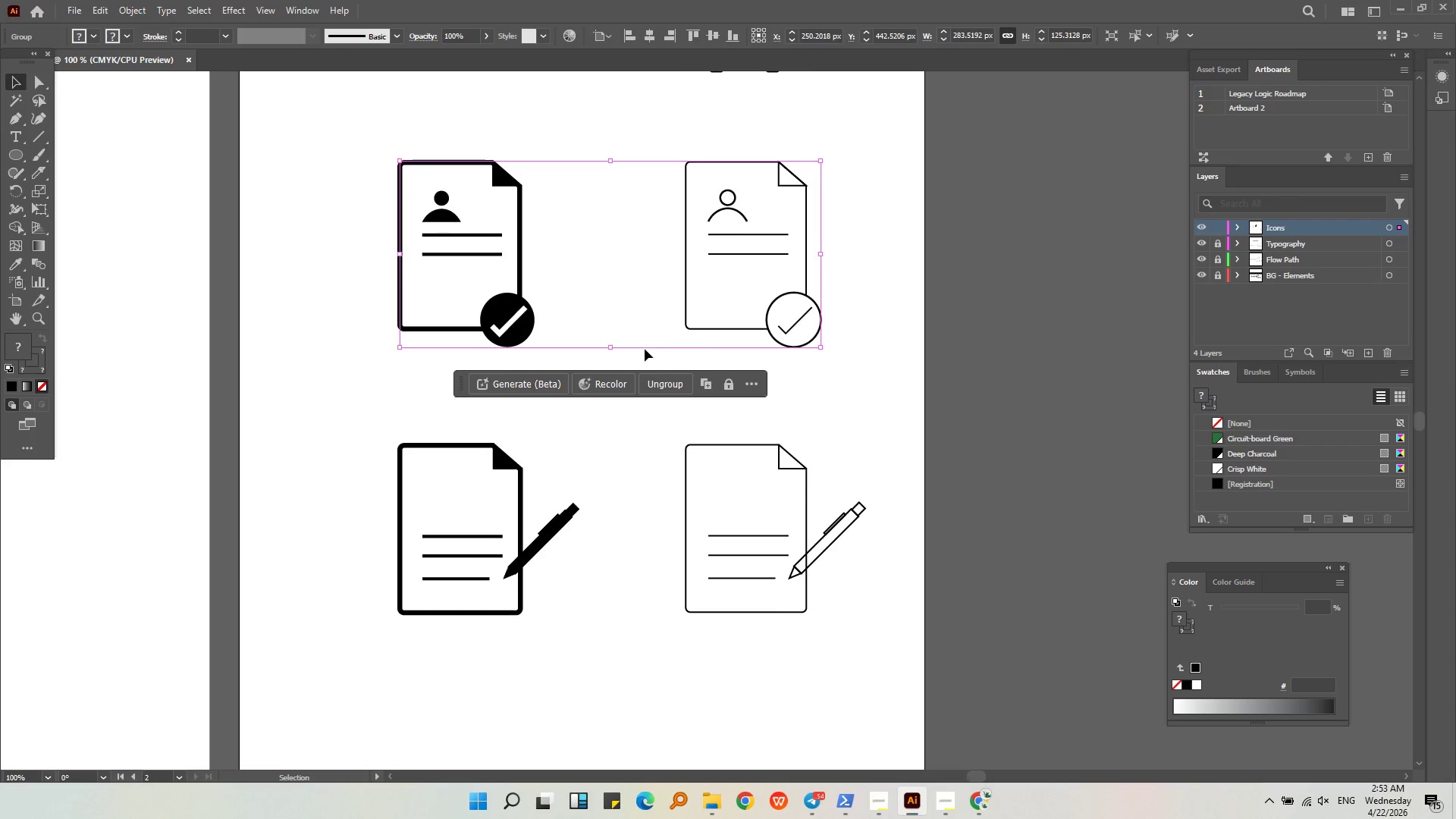 
hold_key(key=ShiftLeft, duration=0.67)
 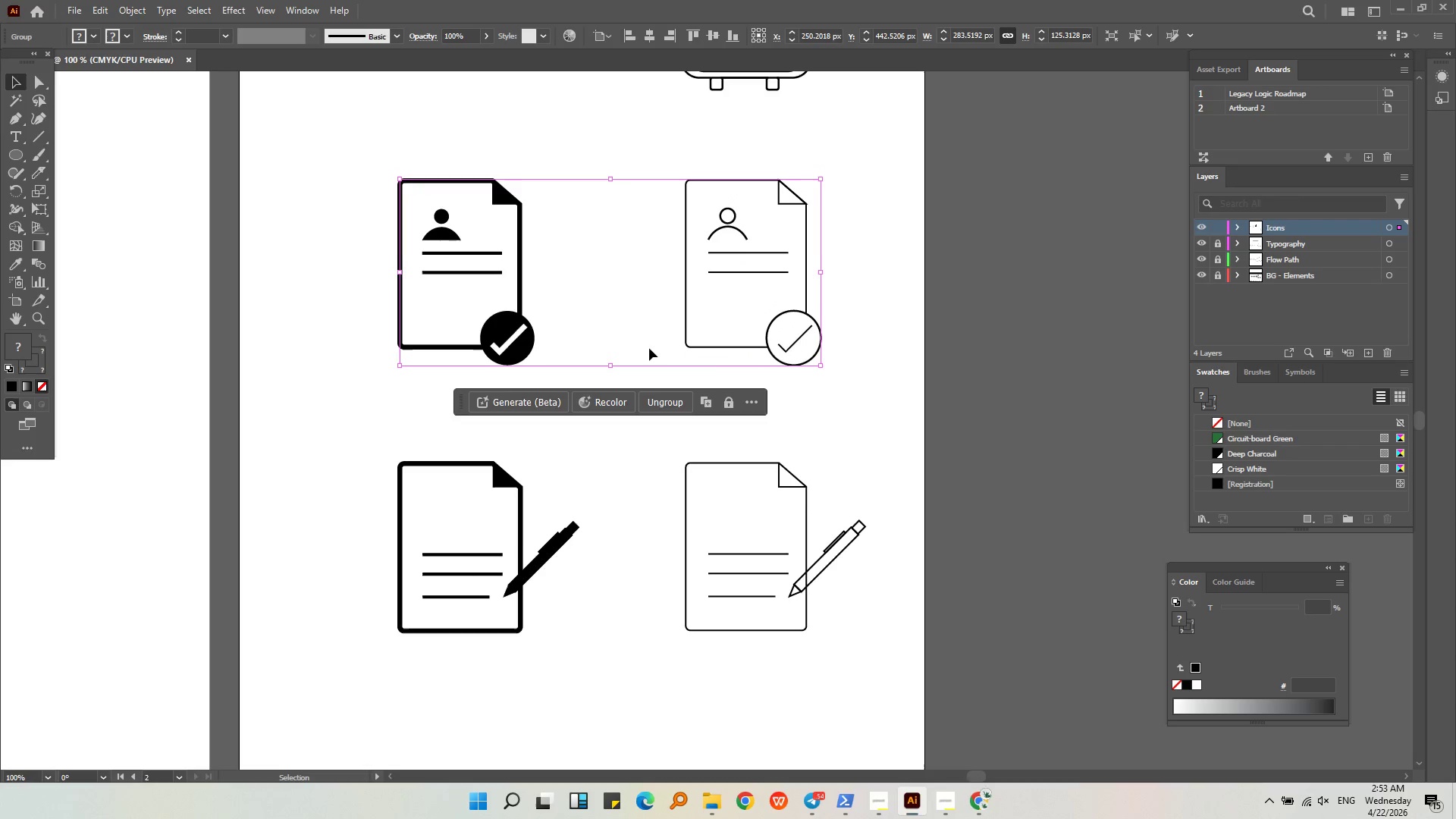 
hold_key(key=AltLeft, duration=0.36)
 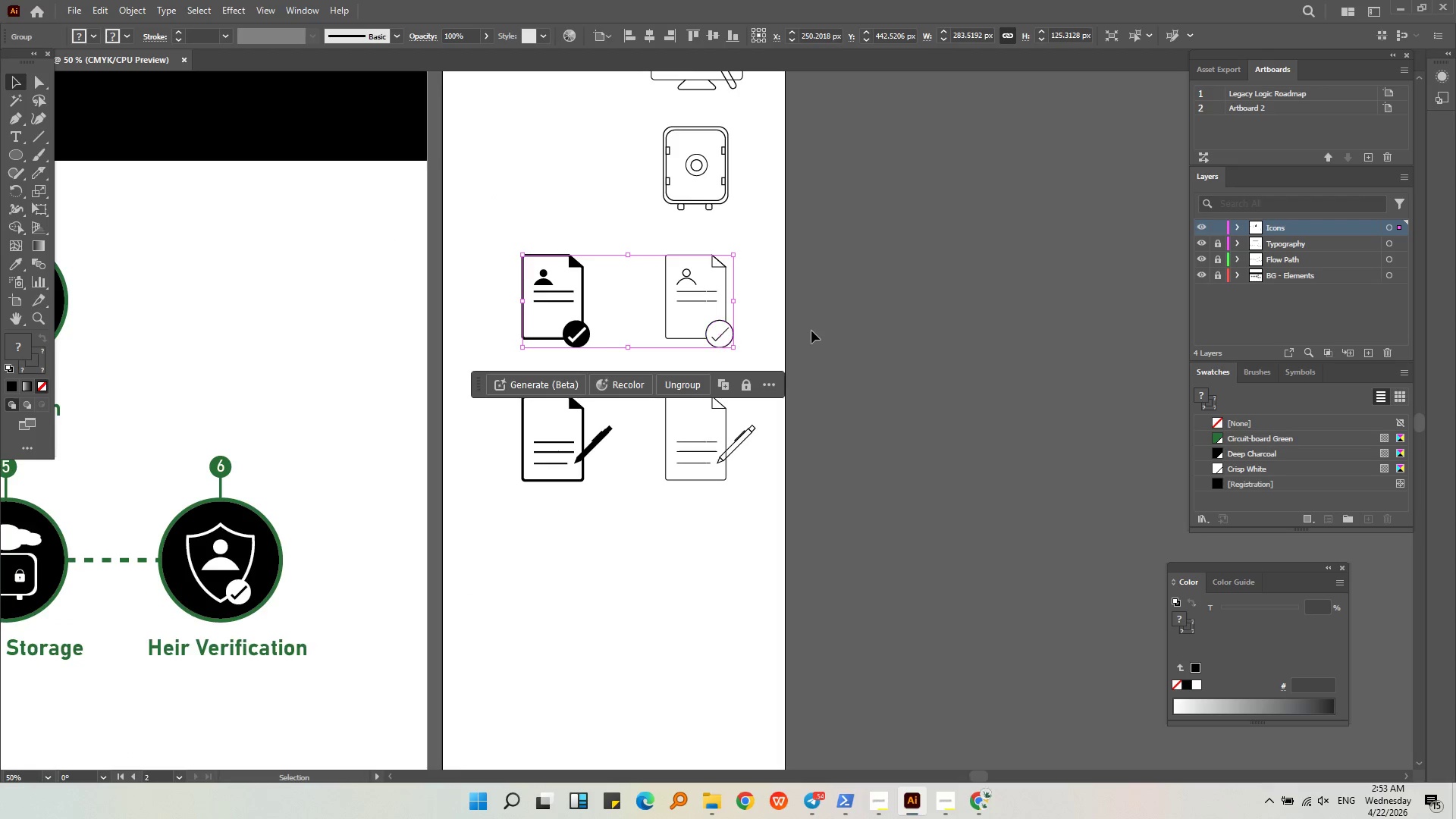 
left_click([811, 331])
 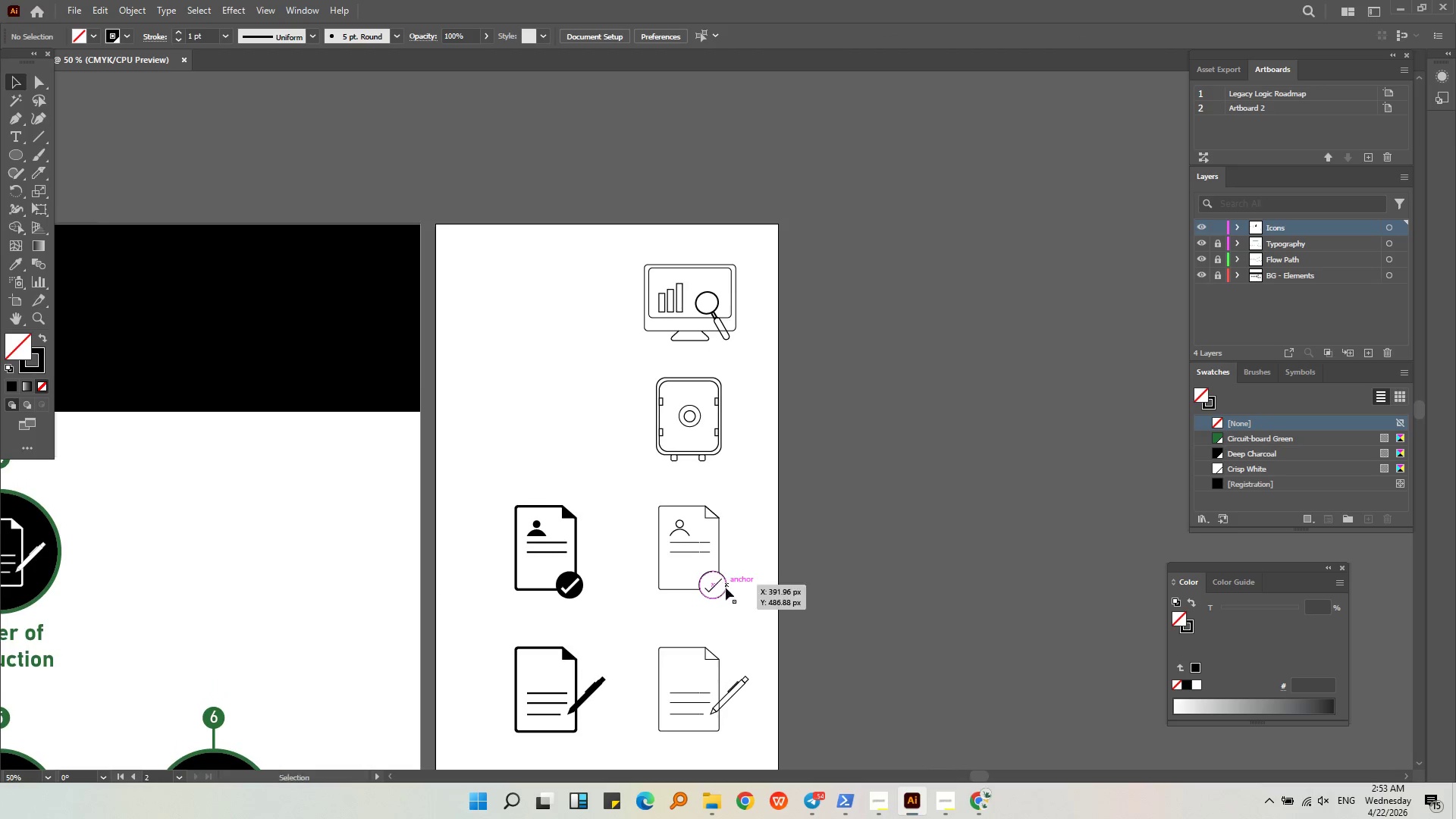 
scroll: coordinate [645, 349], scroll_direction: down, amount: 3.0
 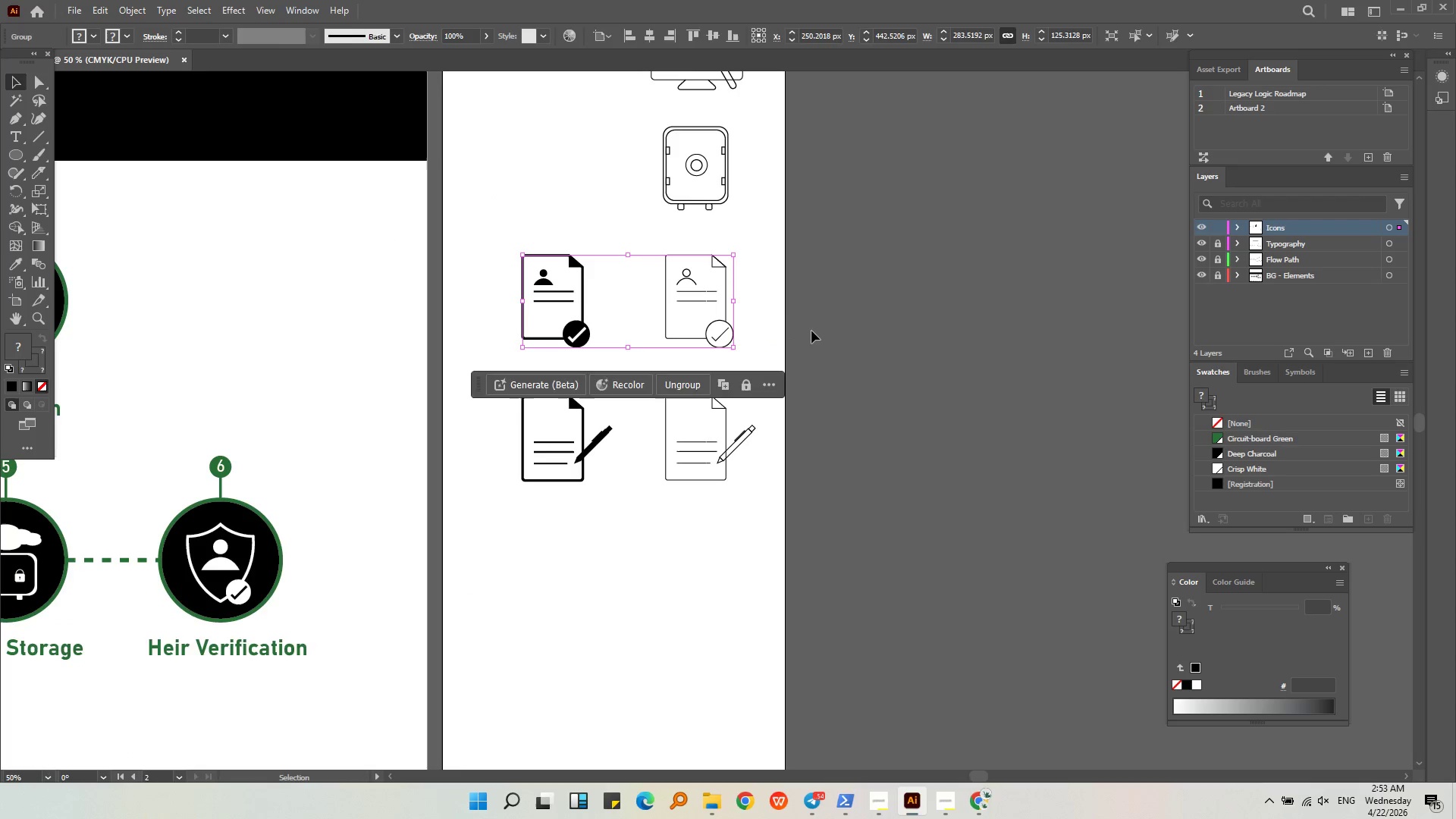 
key(Alt+AltLeft)
 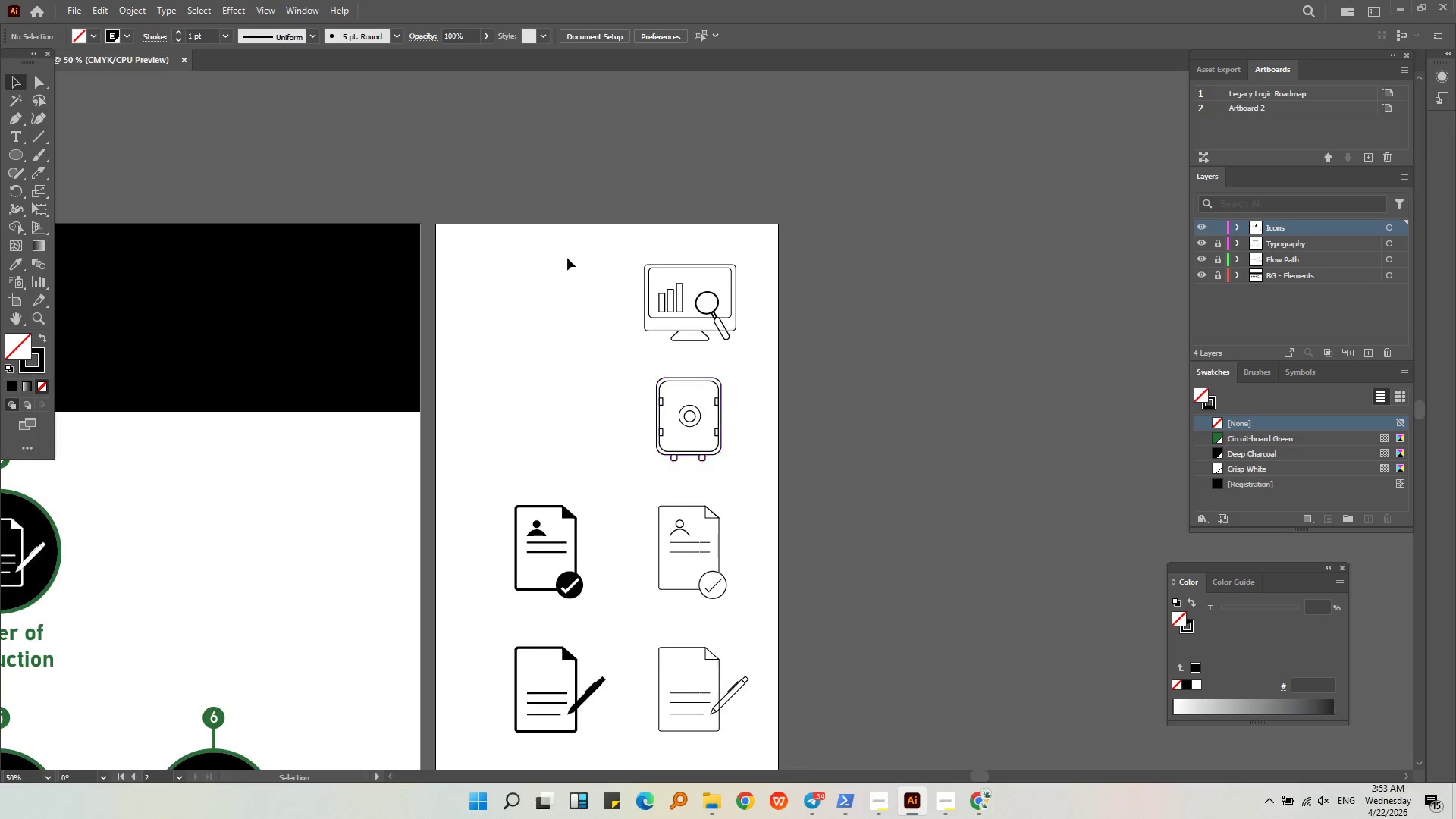 
scroll: coordinate [563, 254], scroll_direction: down, amount: 2.0
 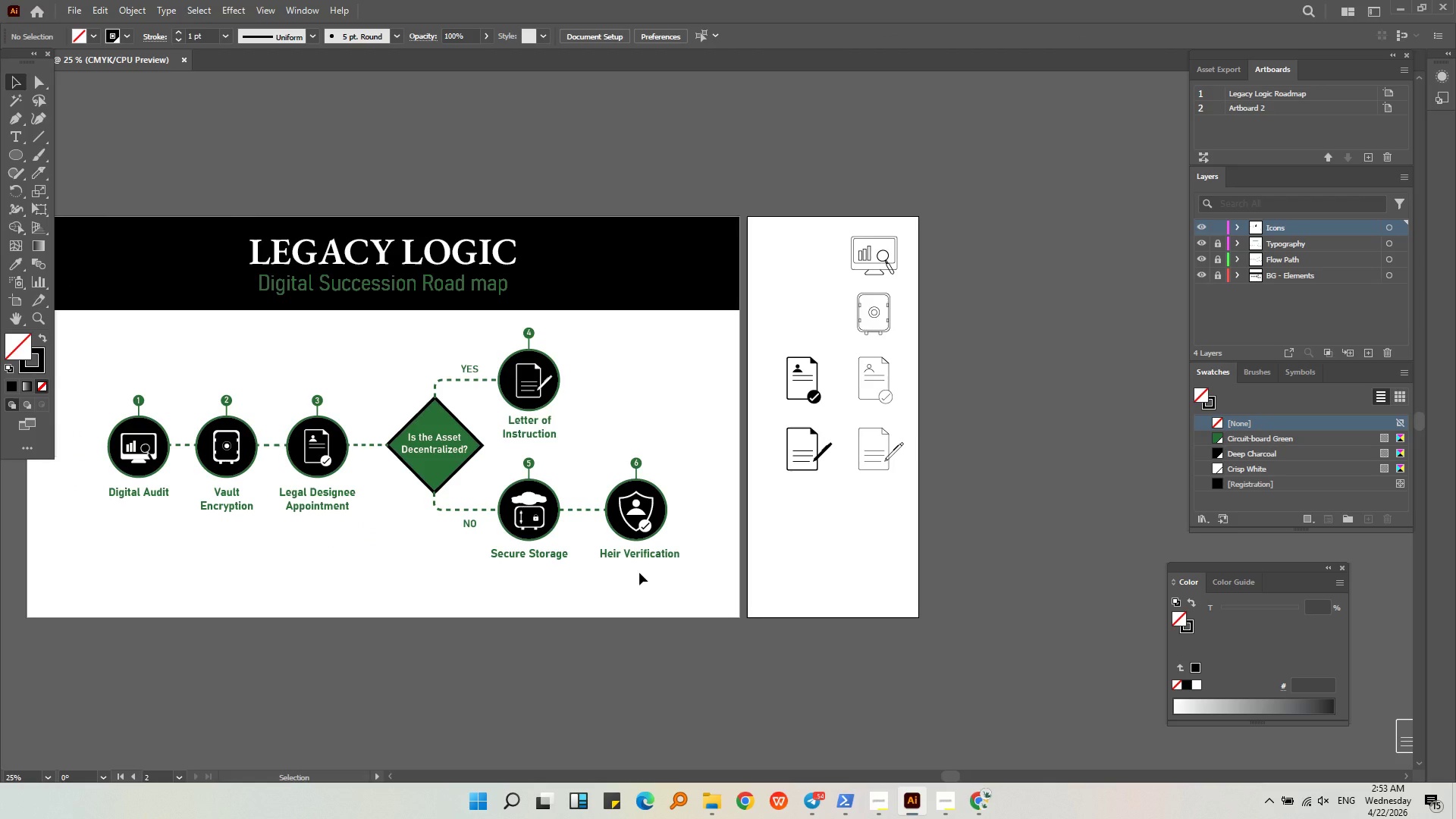 
hold_key(key=AltLeft, duration=0.52)
scroll: coordinate [525, 520], scroll_direction: up, amount: 4.0
 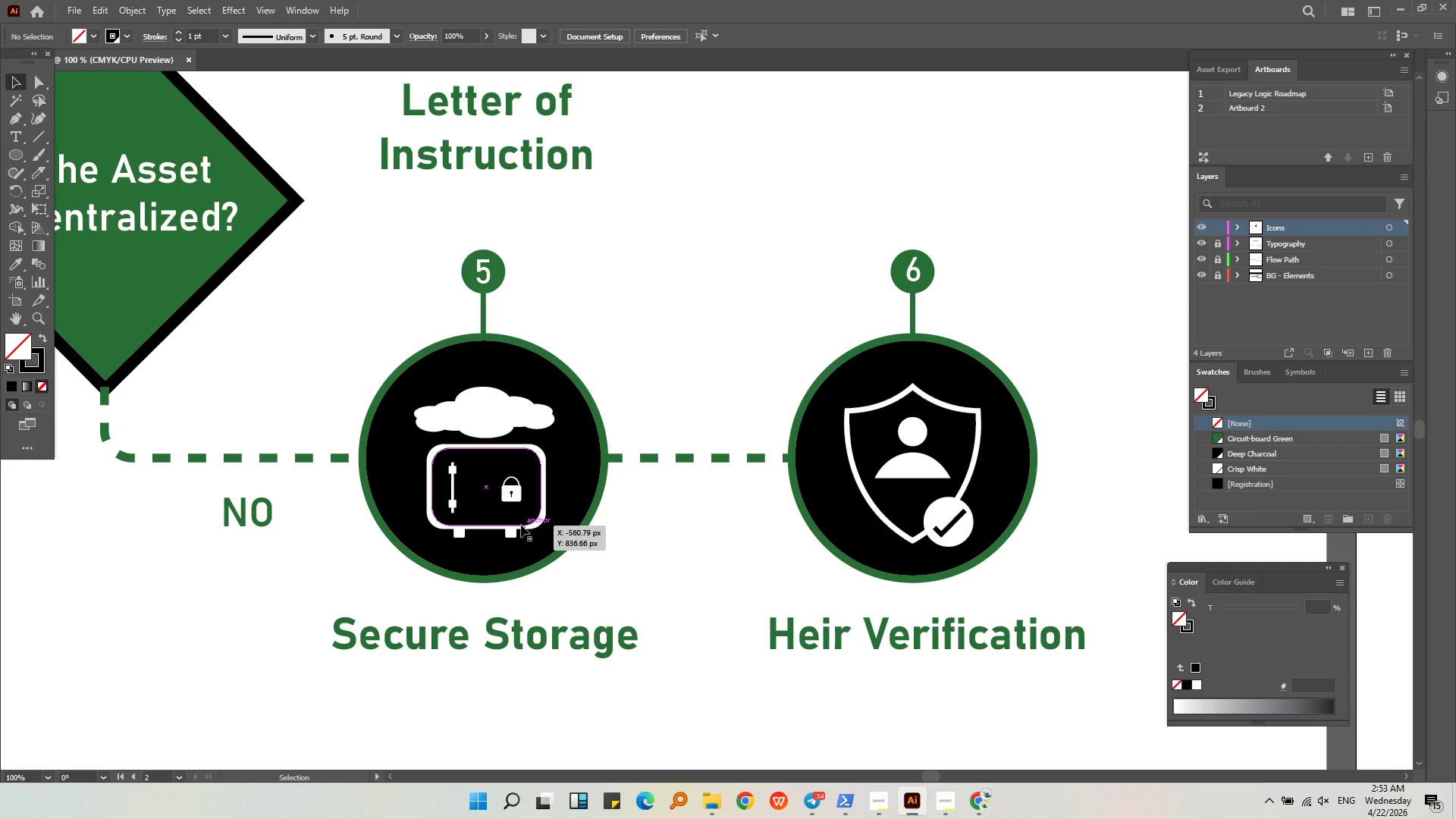 
left_click([521, 527])
 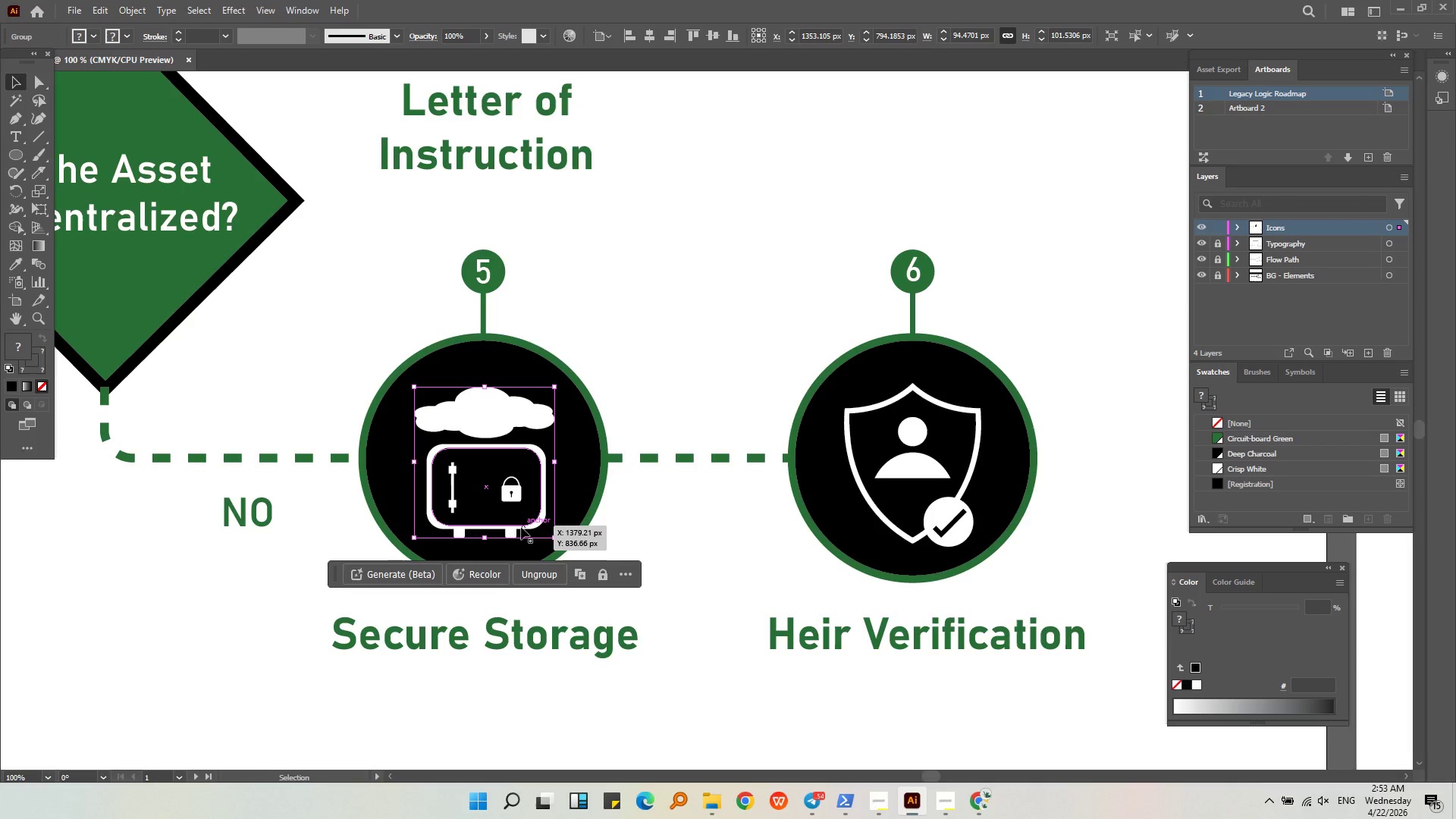 
key(Control+C)
 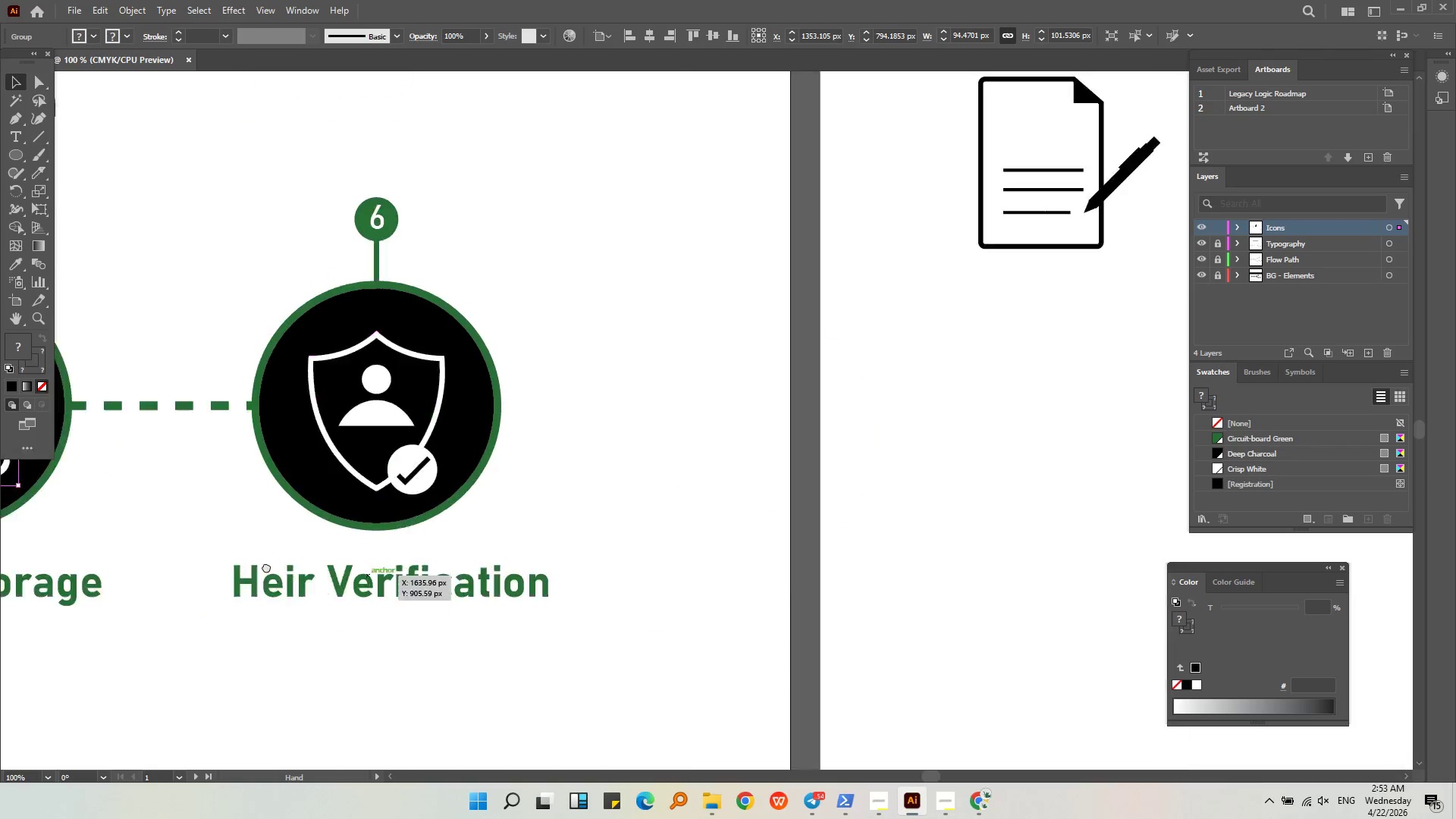 
key(Alt+AltLeft)
 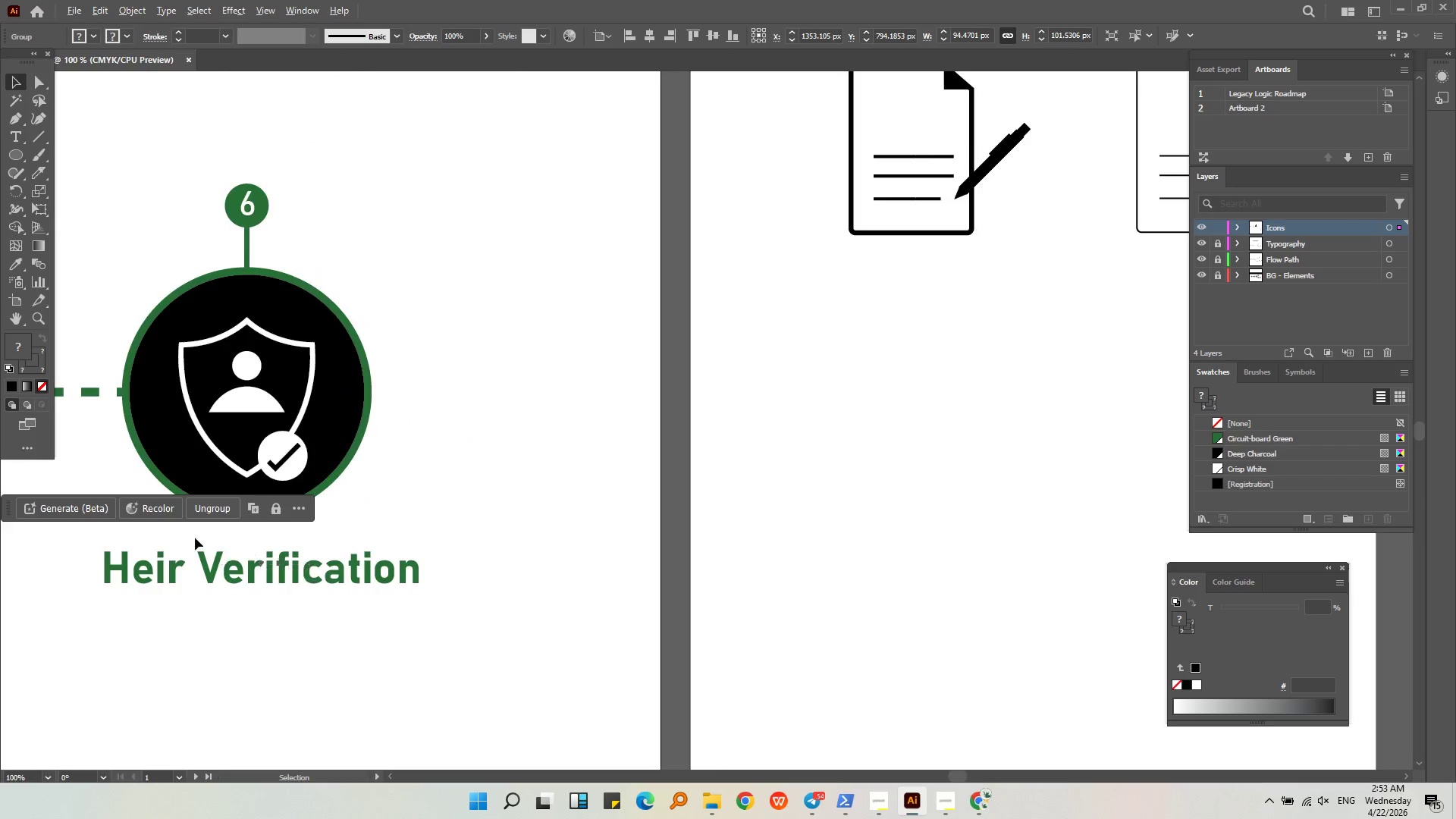 
scroll: coordinate [174, 527], scroll_direction: down, amount: 3.0
 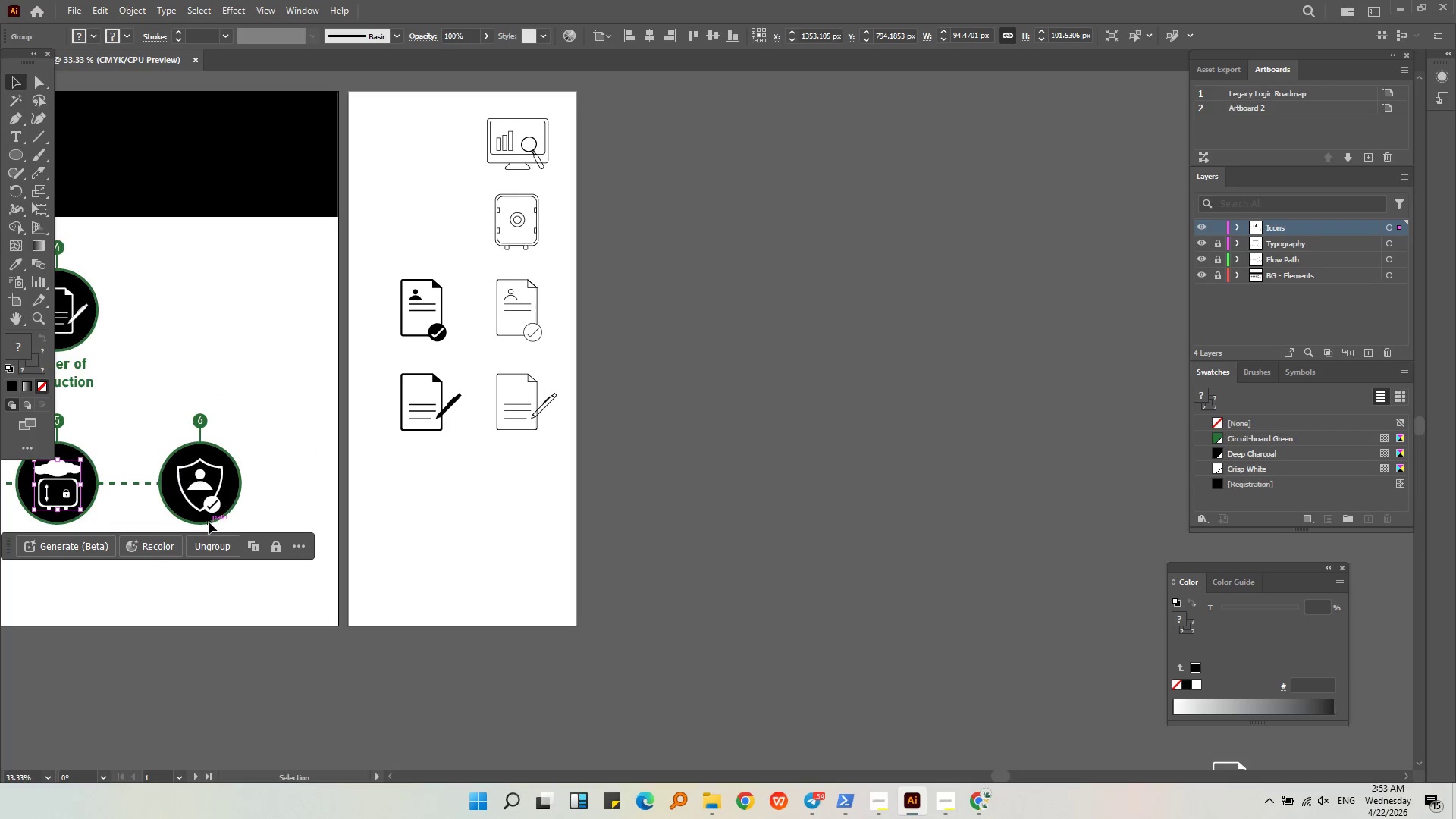 
key(Control+V)
 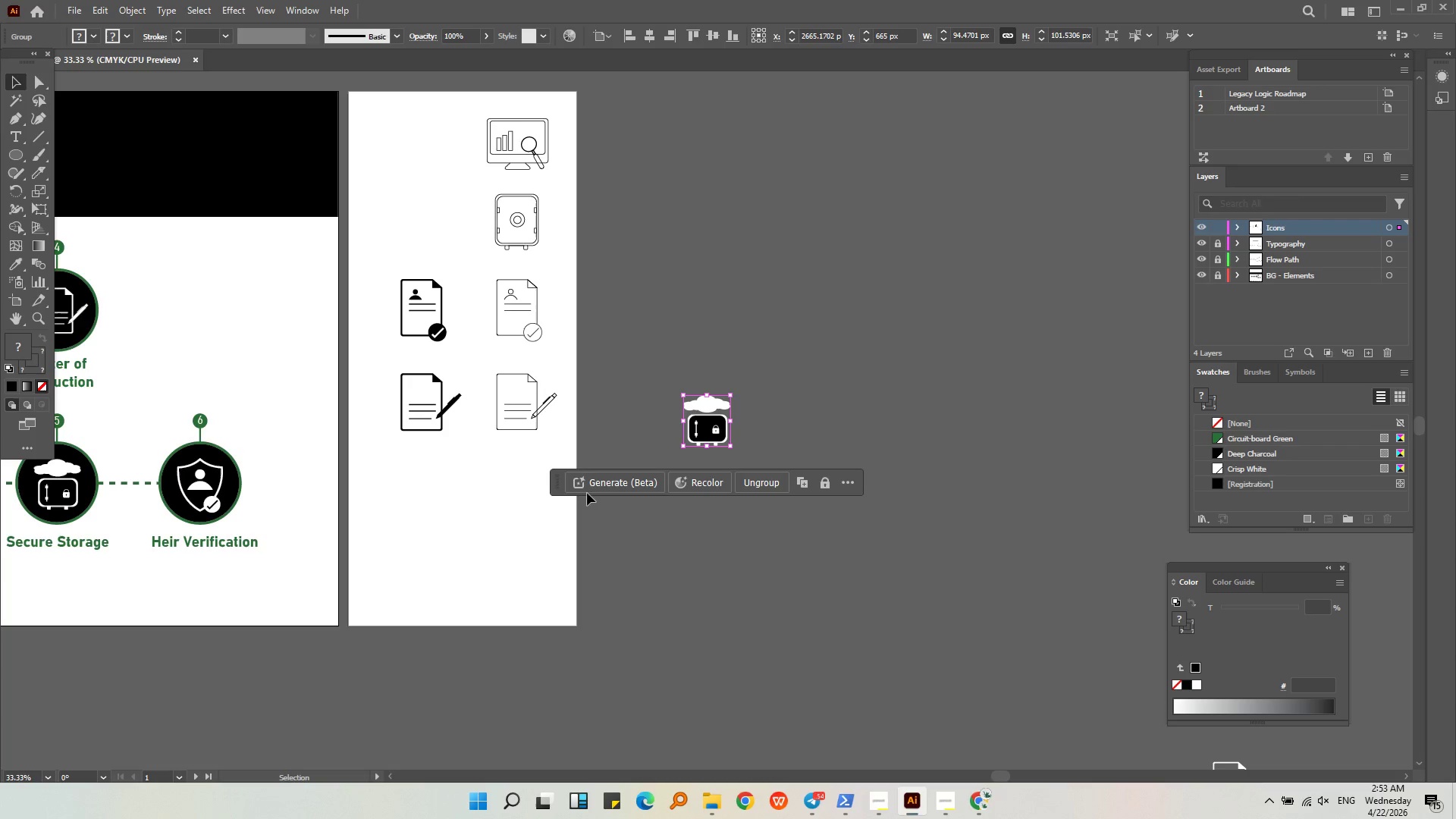 
key(Alt+AltLeft)
 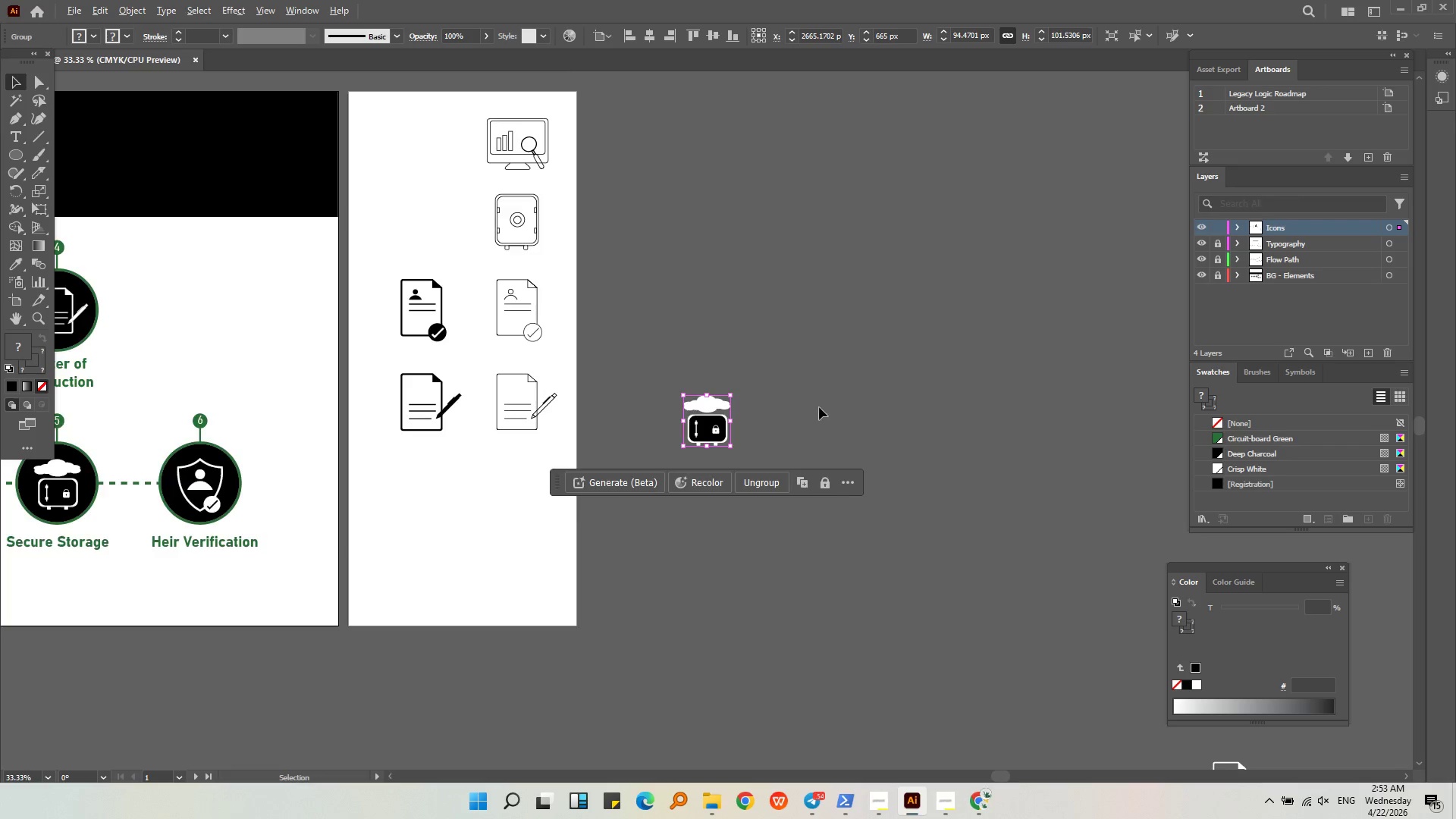 
left_click([626, 394])
 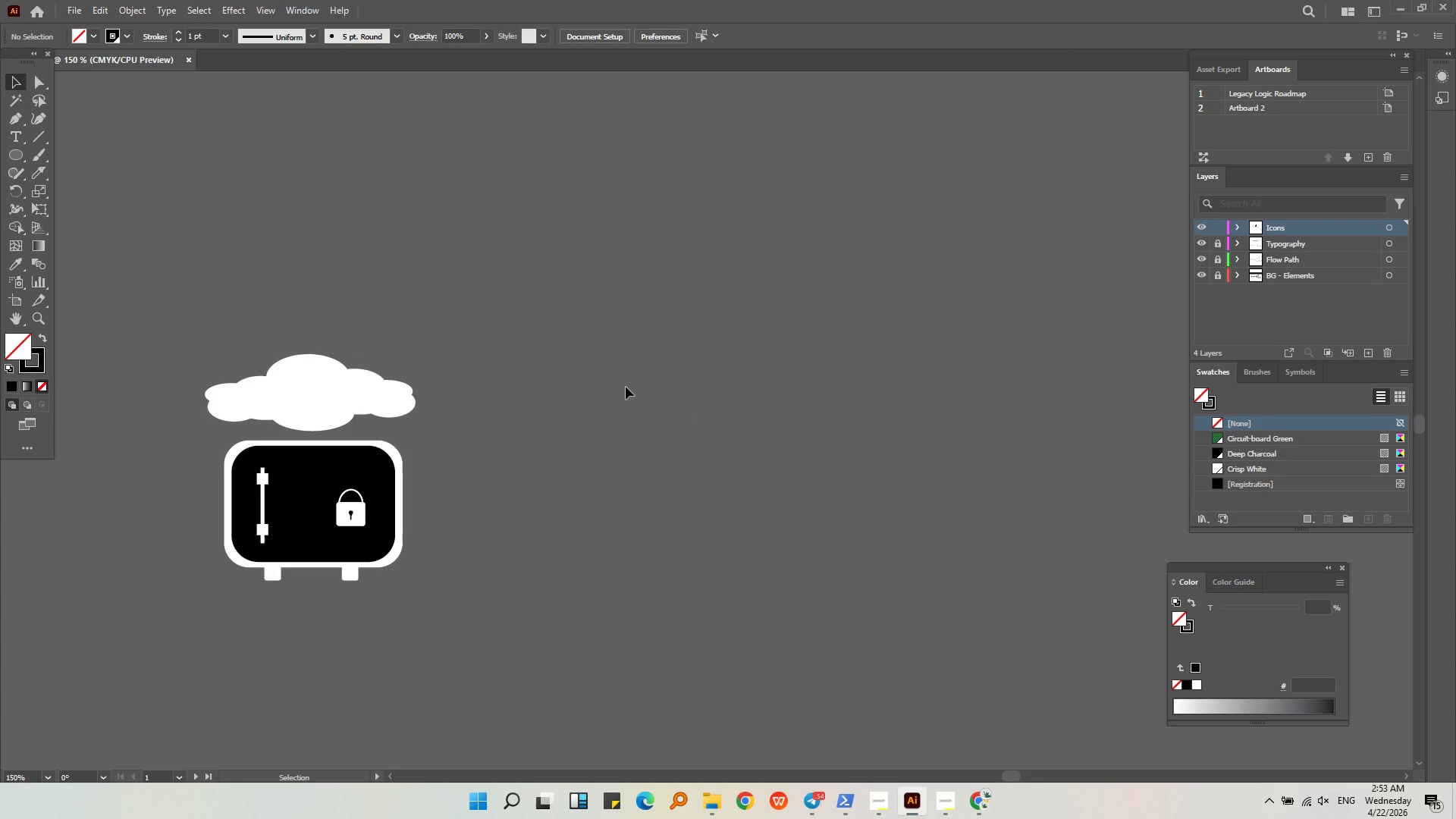 
scroll: coordinate [819, 407], scroll_direction: up, amount: 4.0
 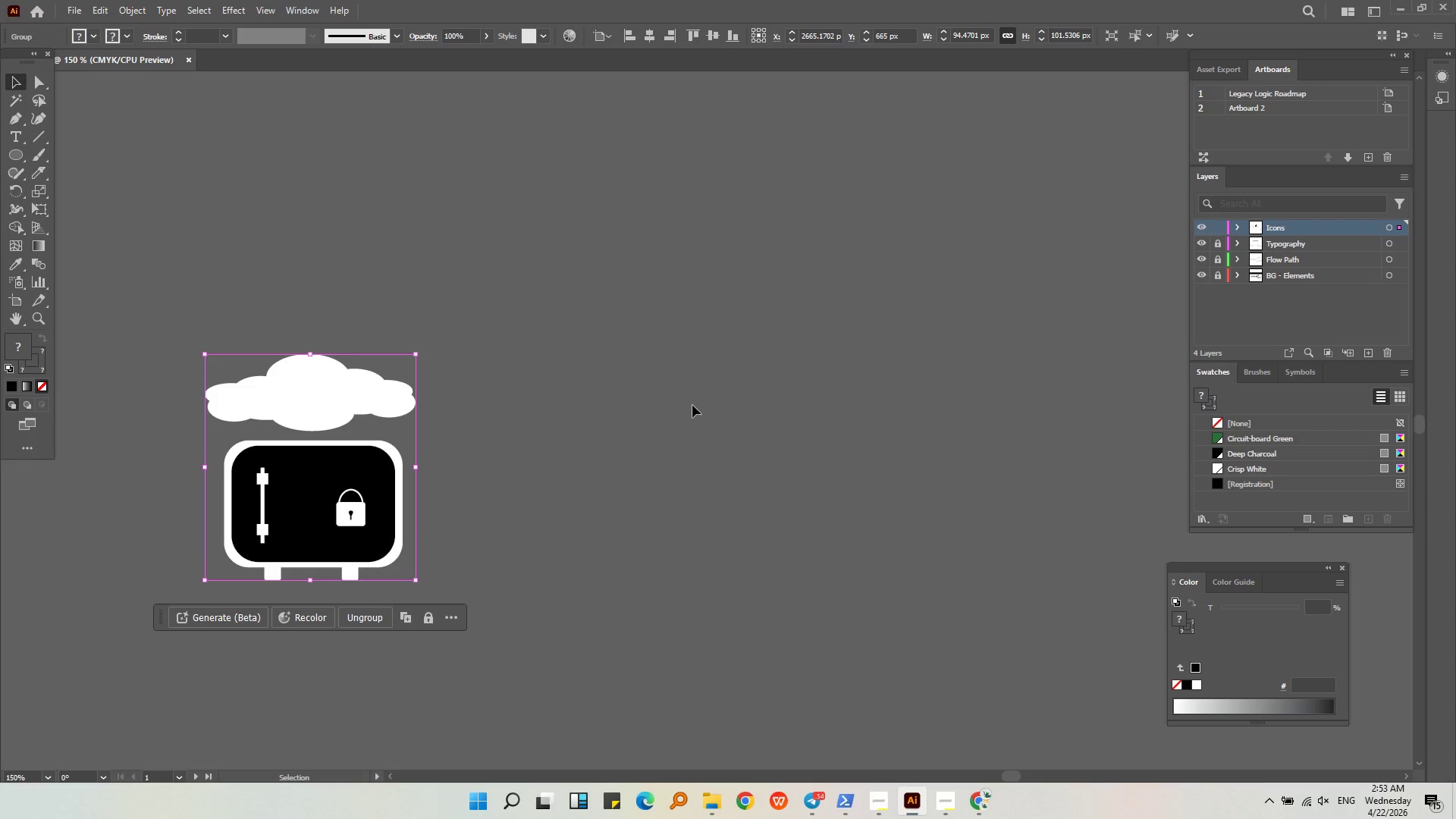 
wait(19.32)
 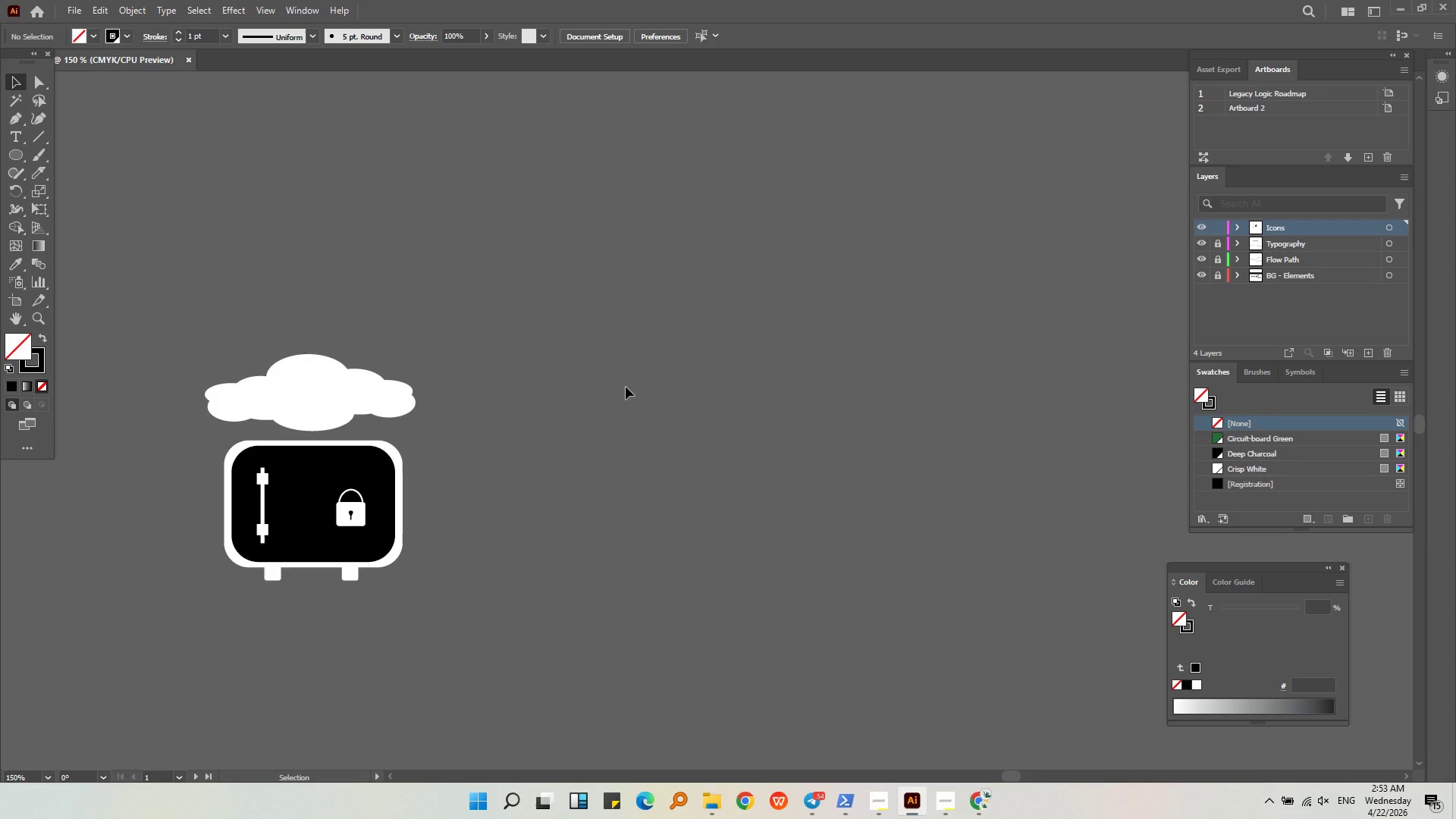 
left_click([373, 397])
 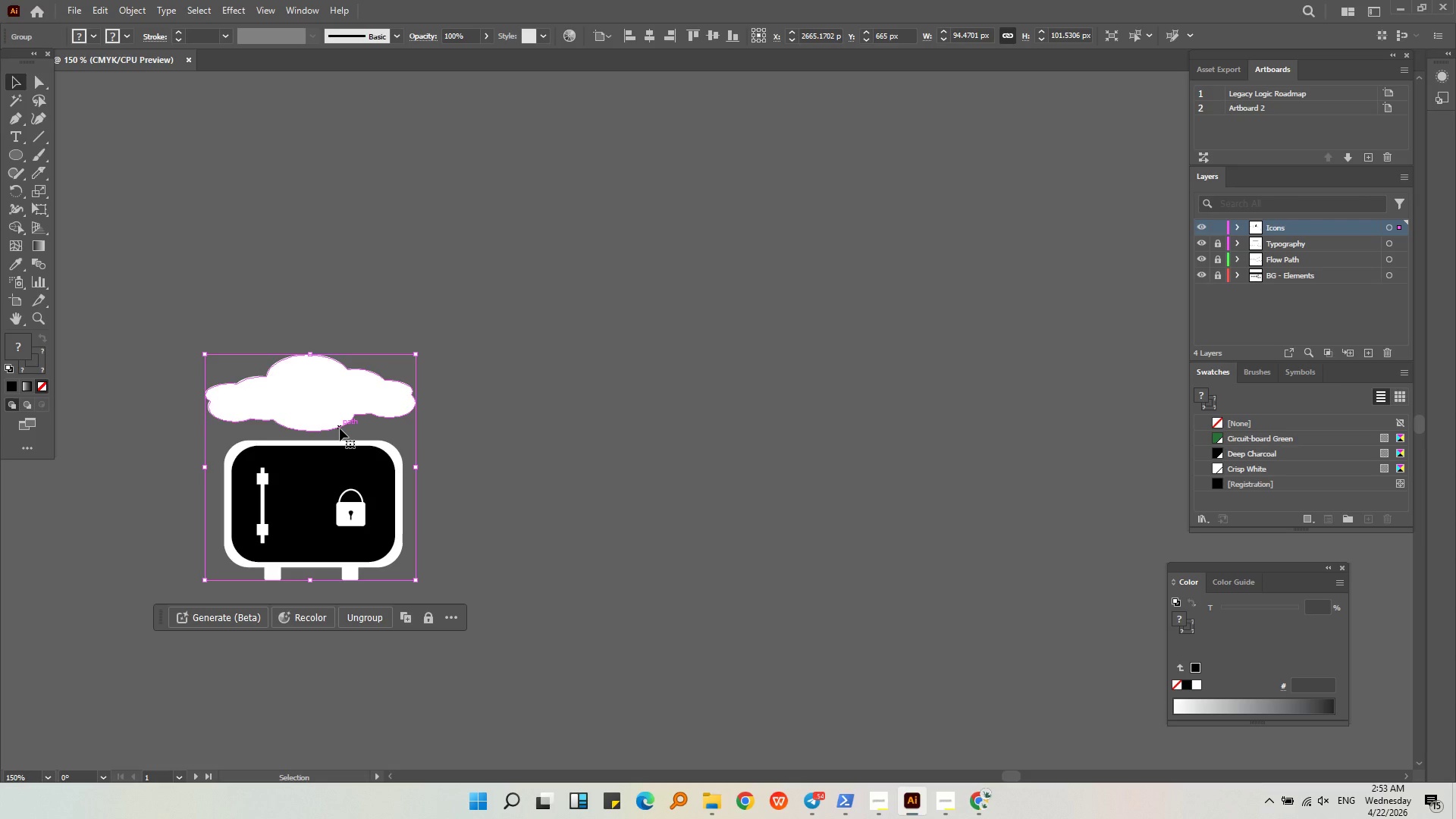 
left_click([496, 411])
 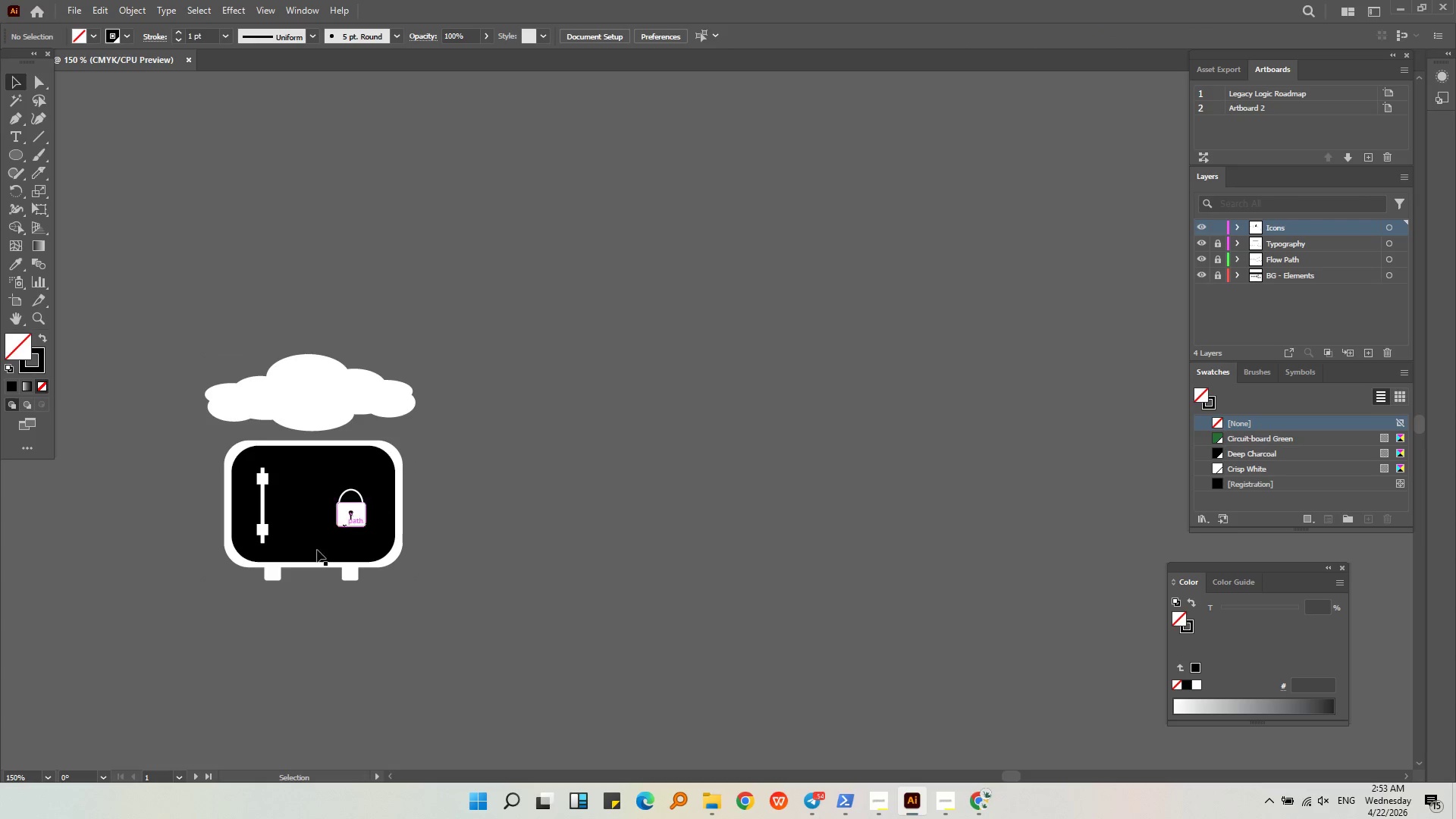 
left_click([316, 550])
 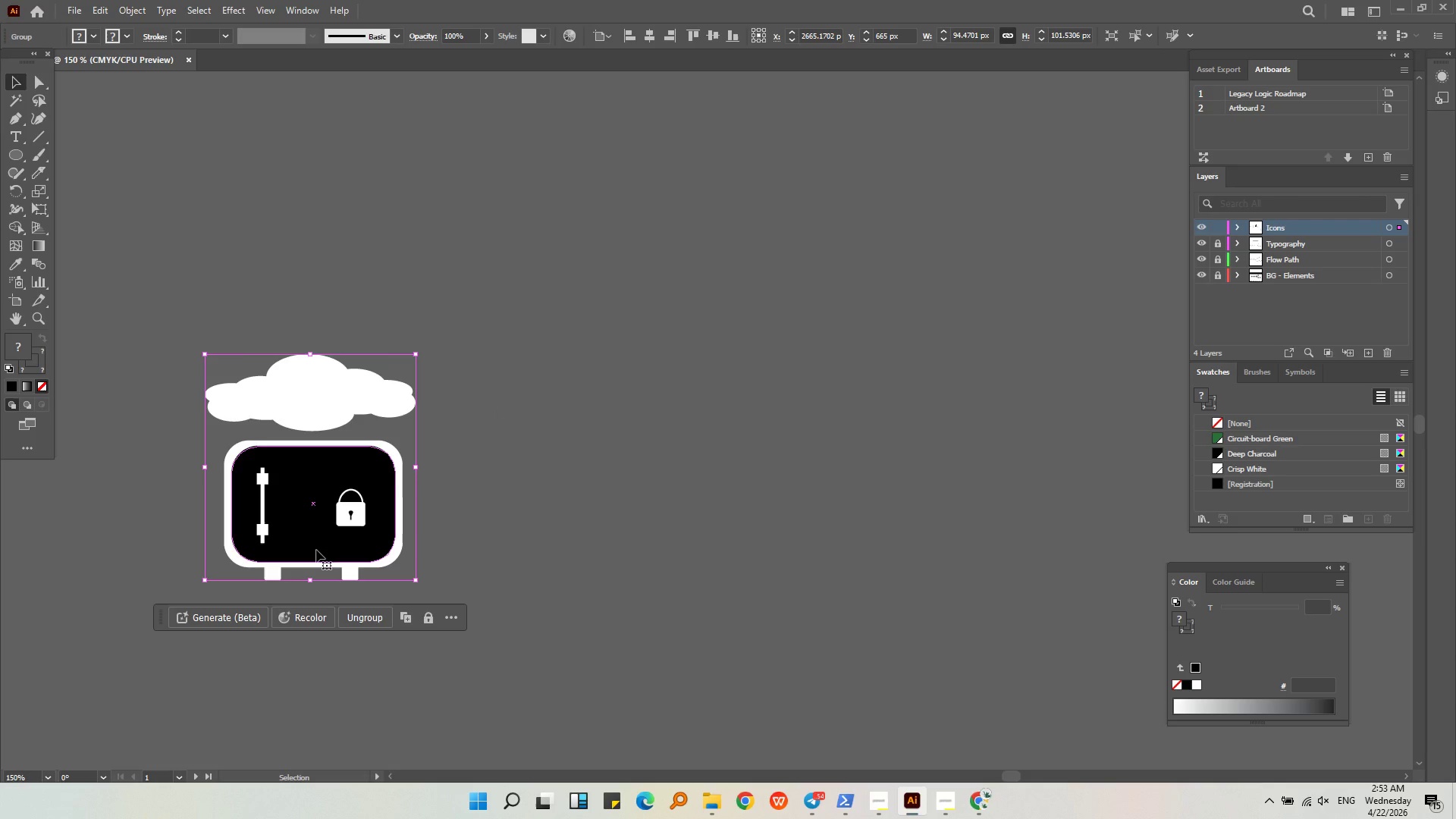 
key(Control+Shift+G)
 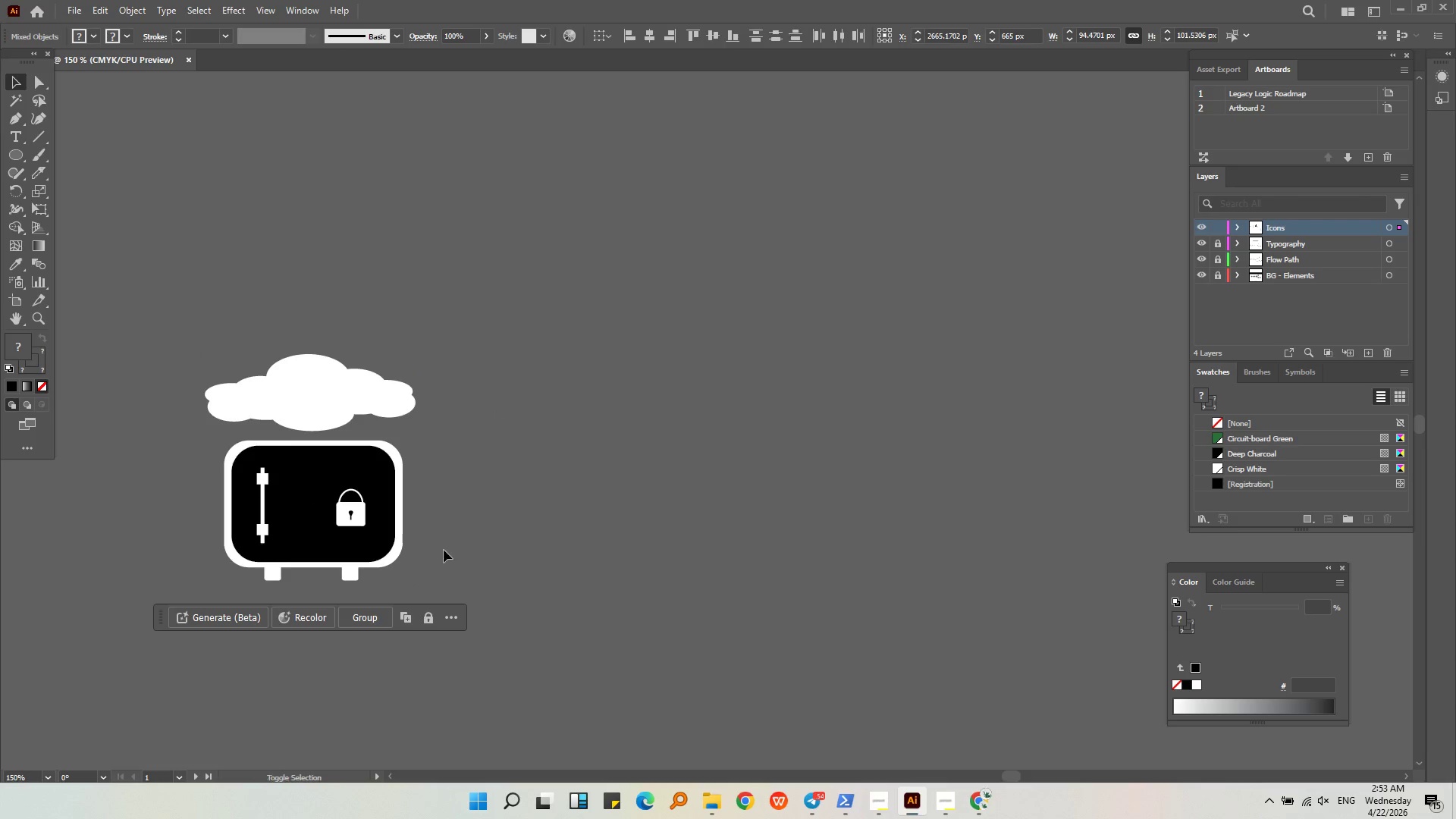 
left_click([444, 550])
 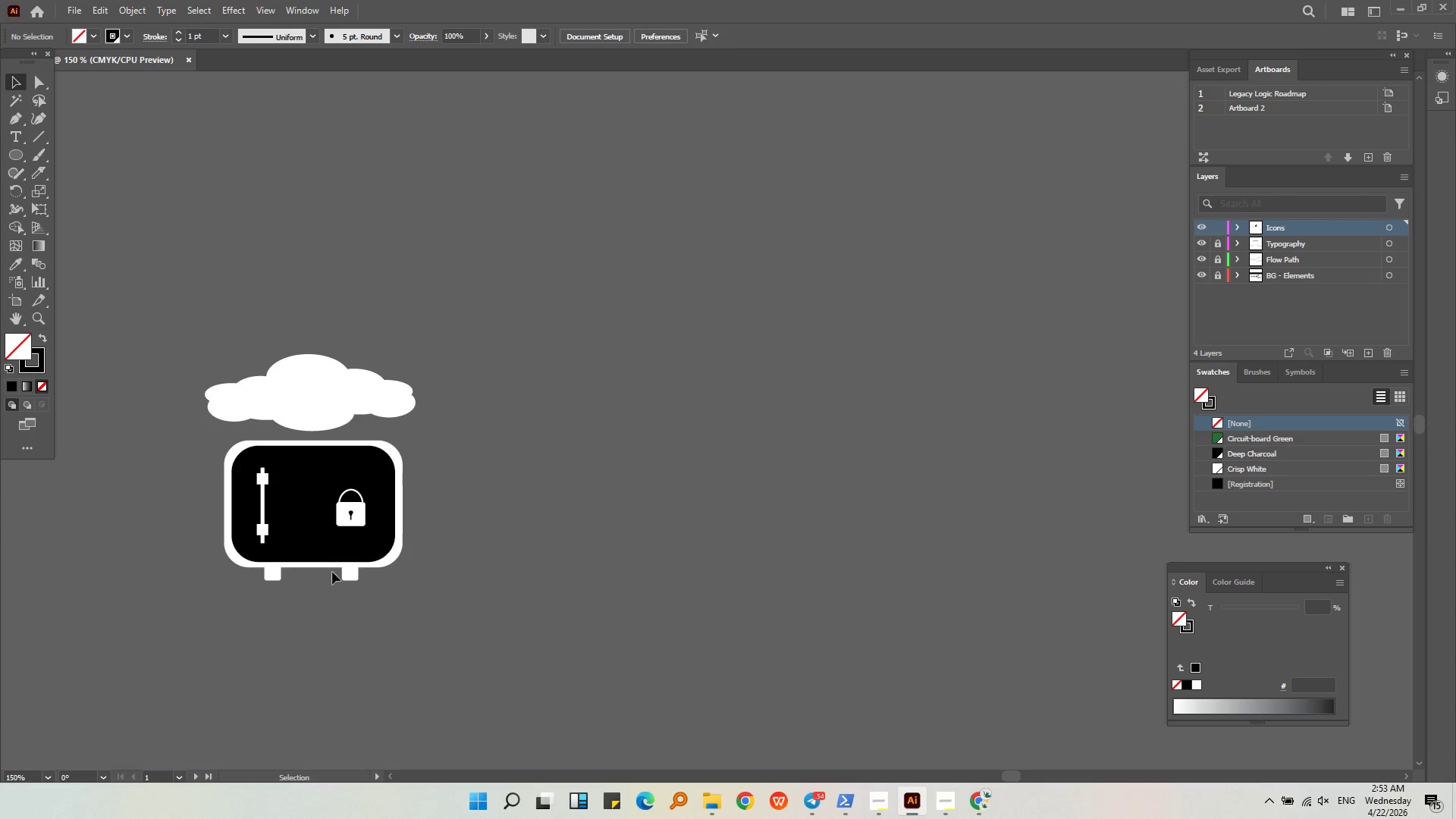 
left_click([341, 568])
 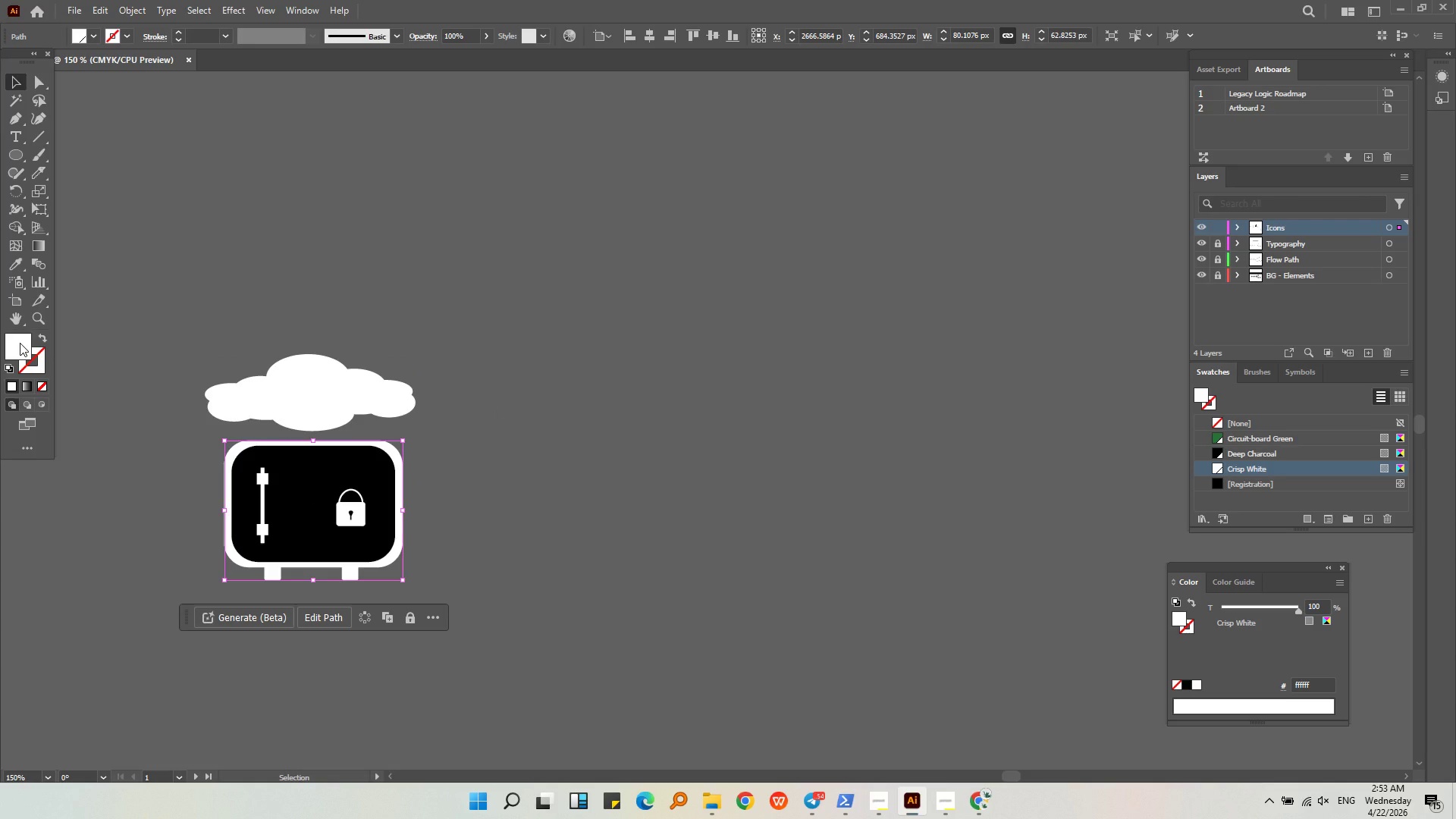 
left_click([20, 343])
 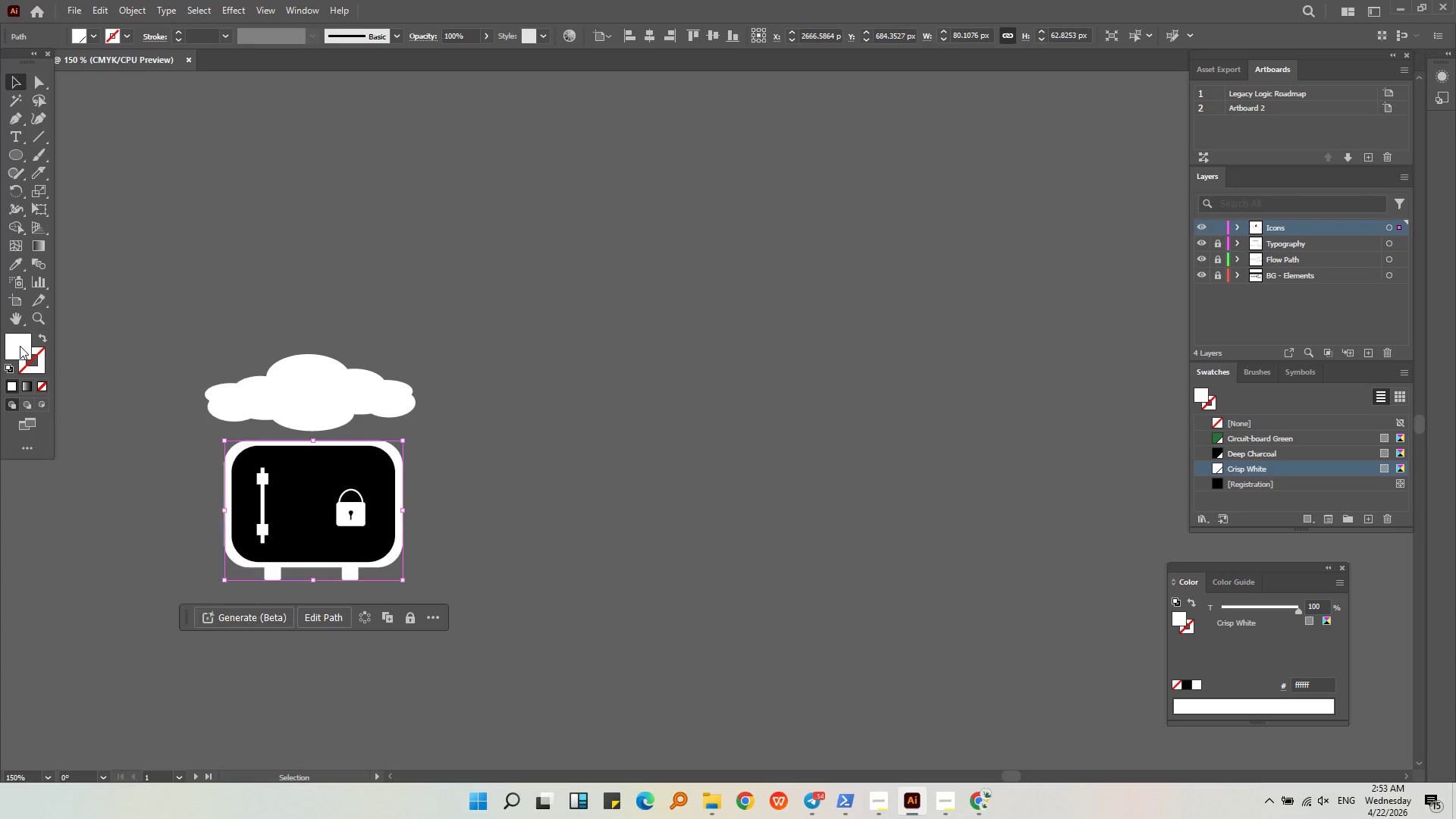 
double_click([20, 346])
 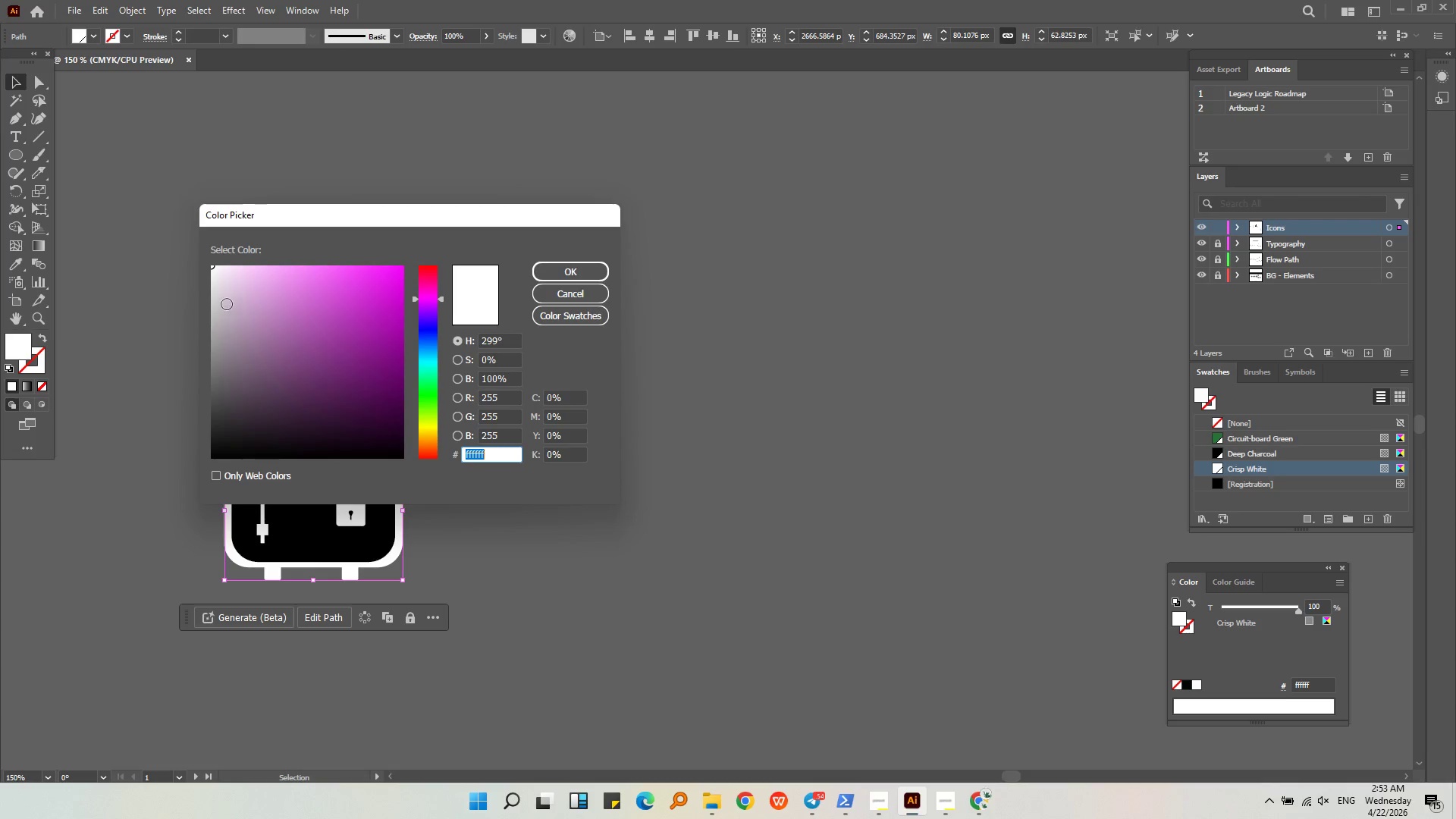 
left_click_drag(start_coordinate=[228, 278], to_coordinate=[149, 243])
 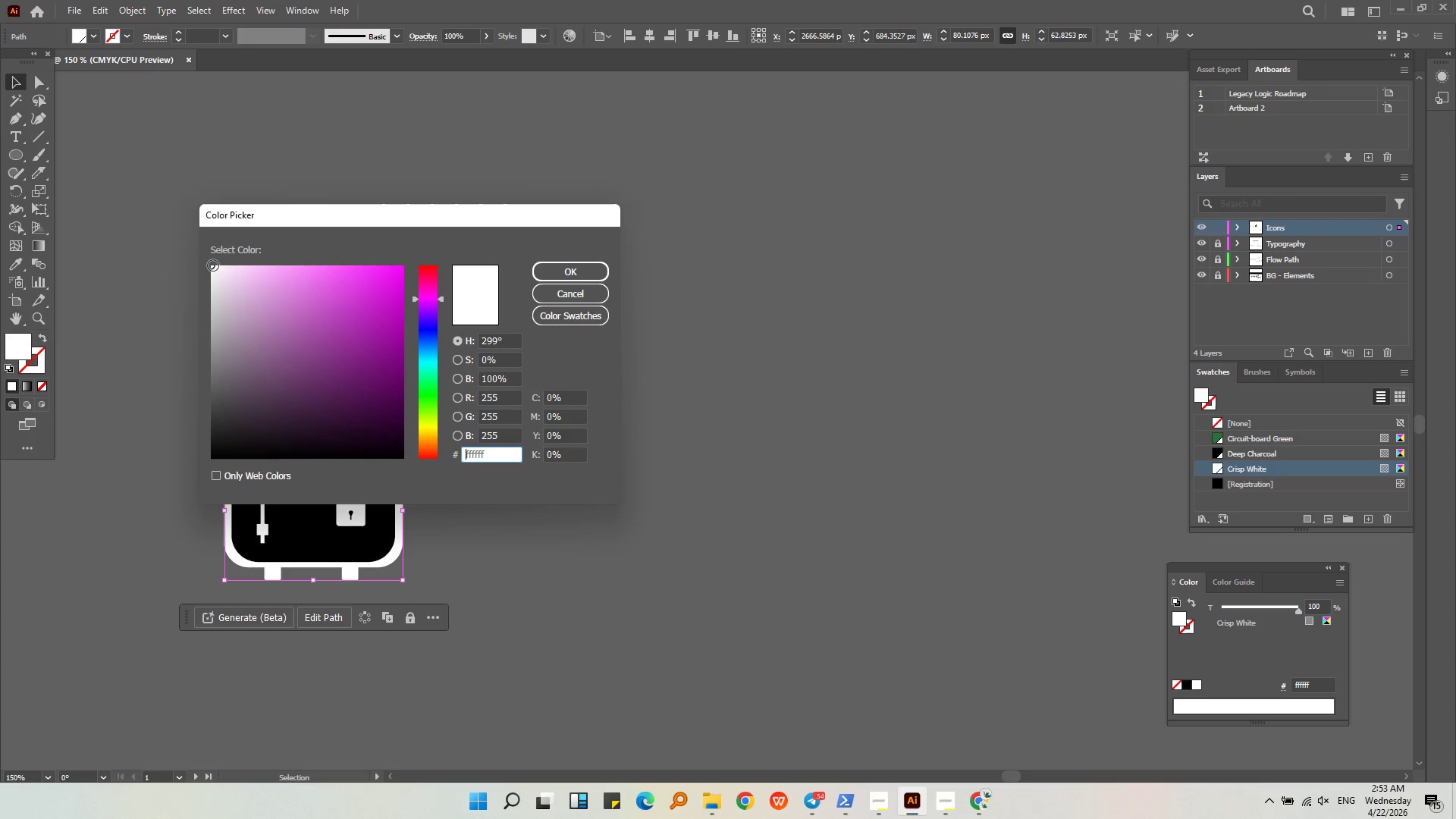 
left_click_drag(start_coordinate=[214, 270], to_coordinate=[215, 498])
 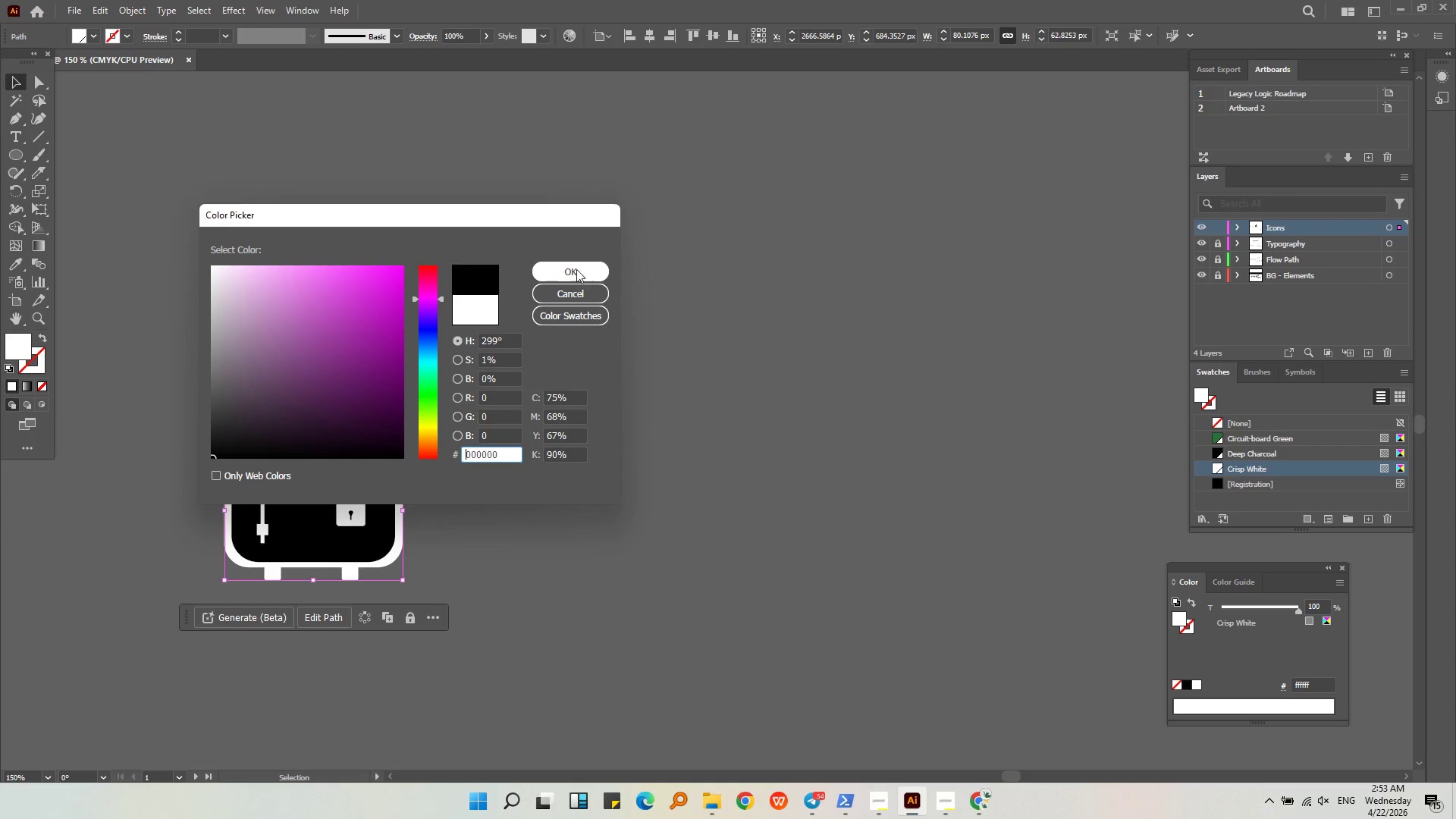 
left_click([576, 268])
 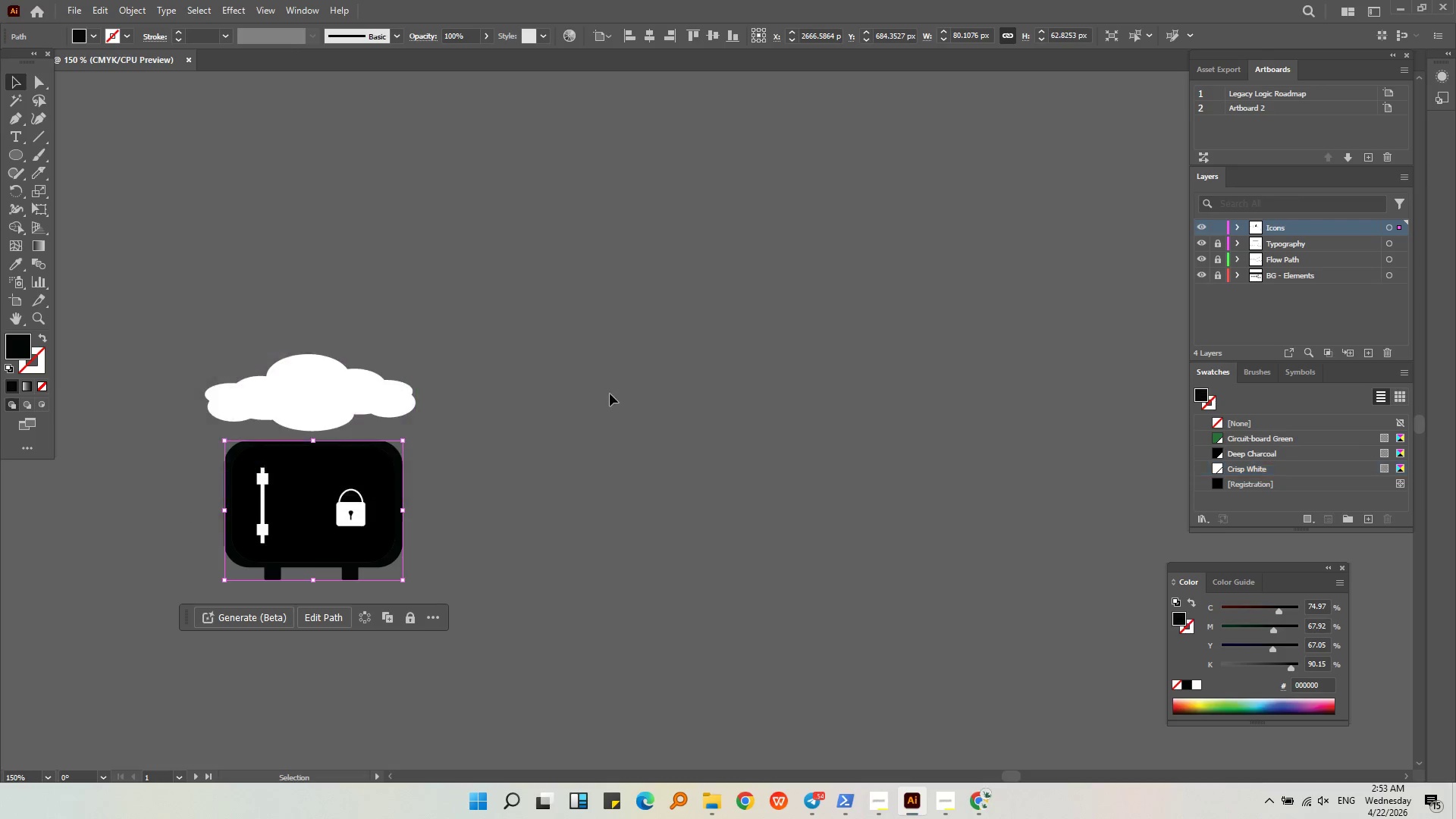 
left_click([610, 394])
 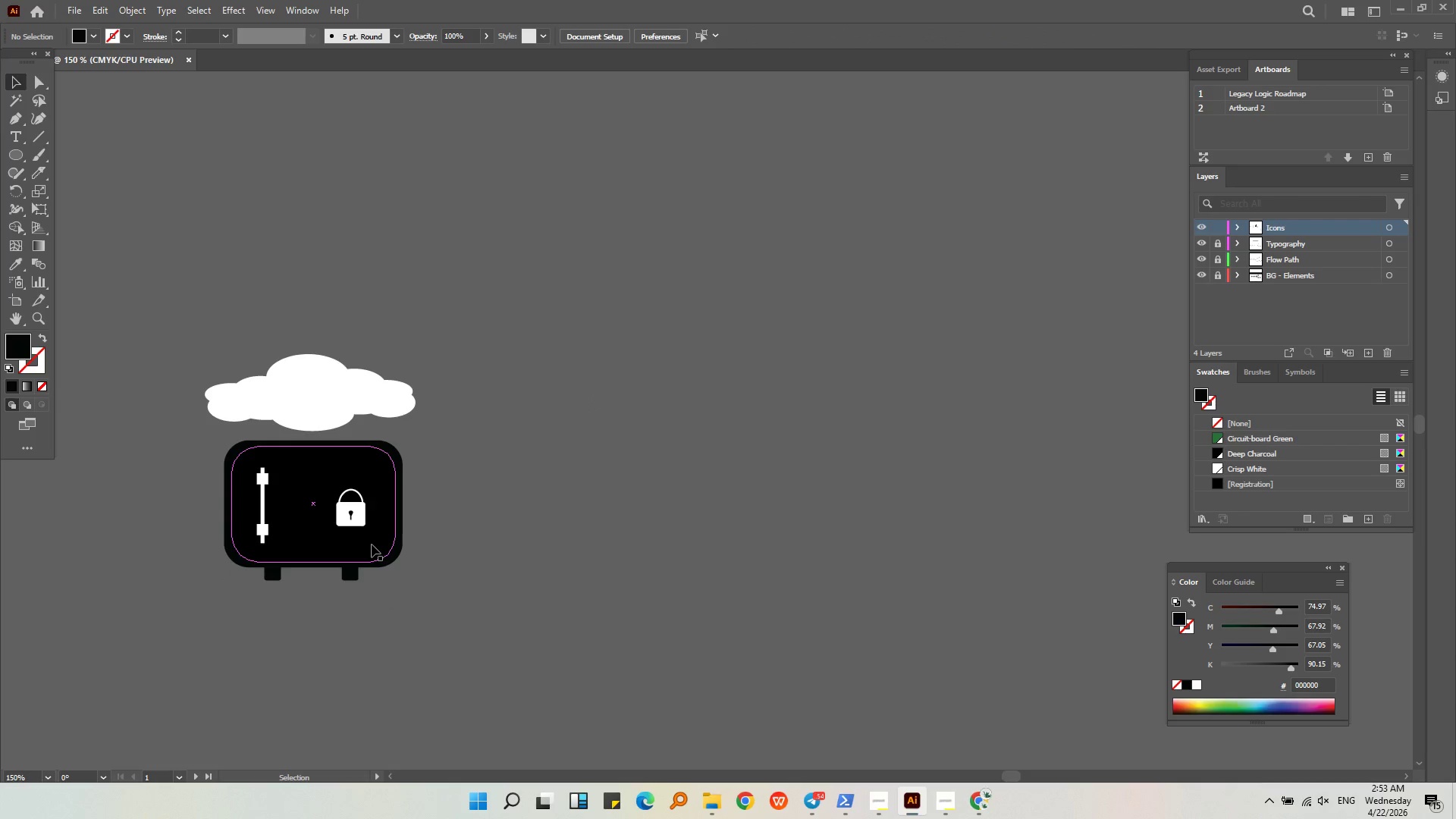 
left_click([373, 547])
 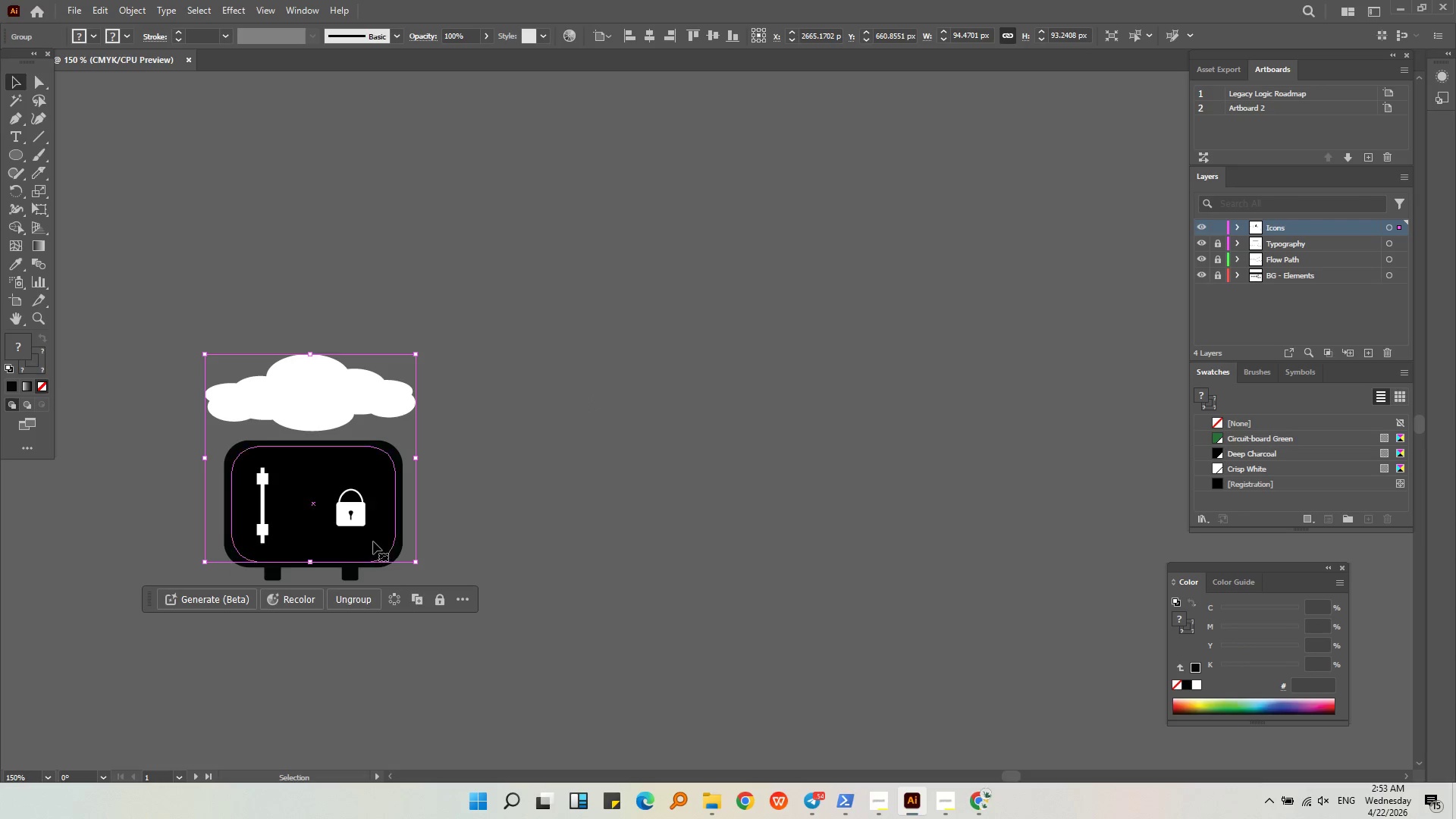 
left_click([390, 549])
 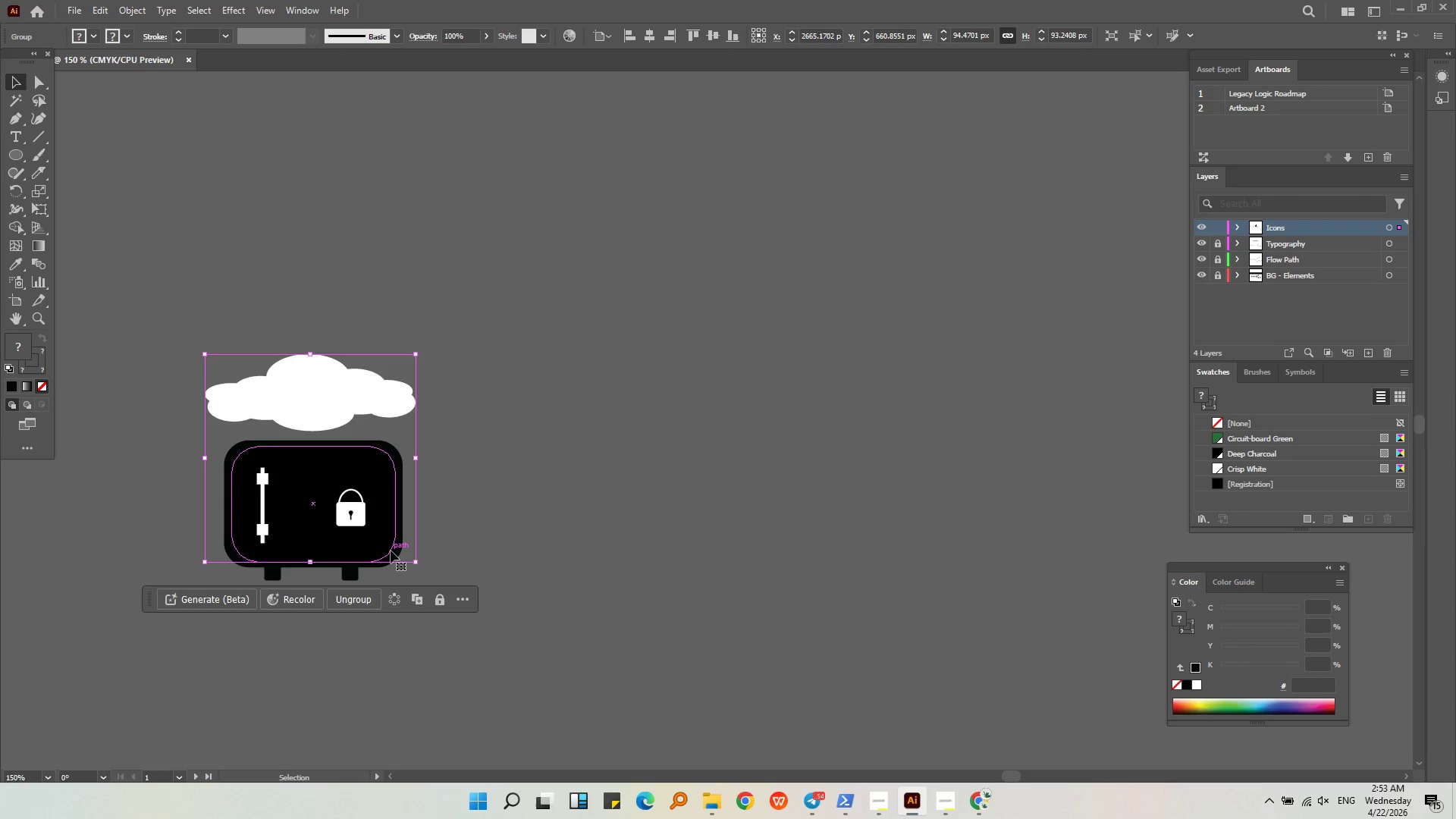 
left_click([391, 551])
 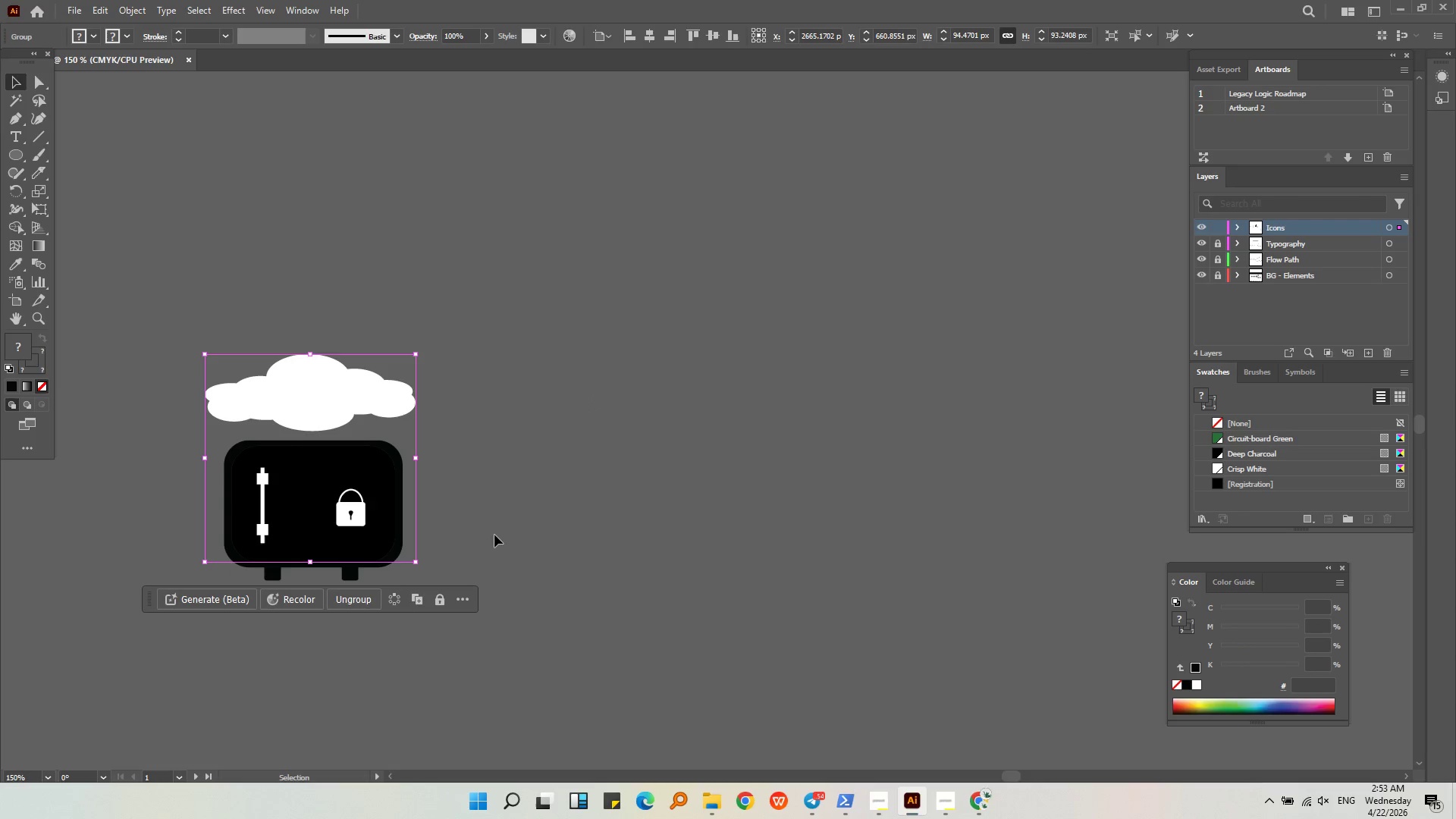 
double_click([494, 530])
 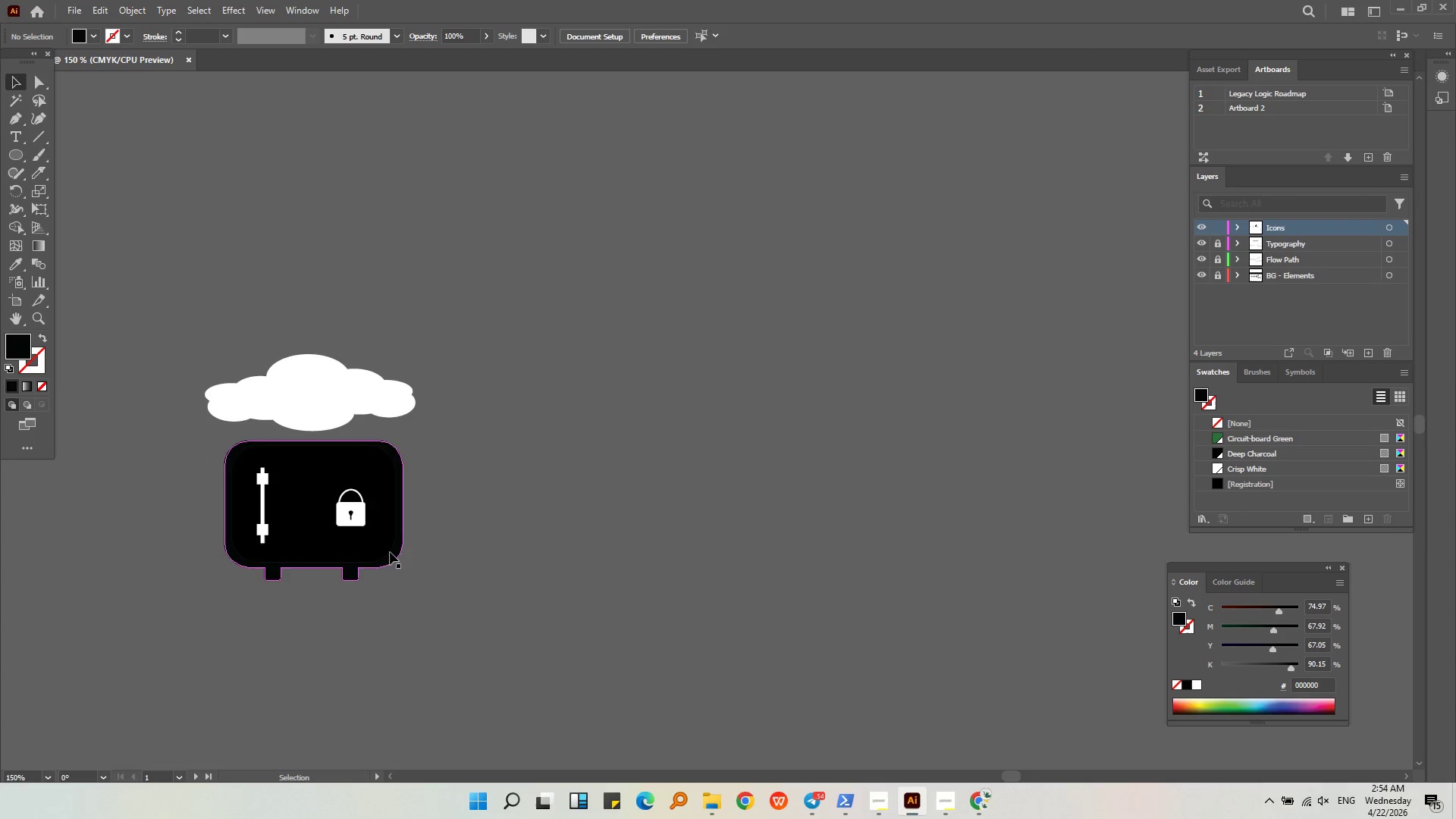 
left_click([389, 552])
 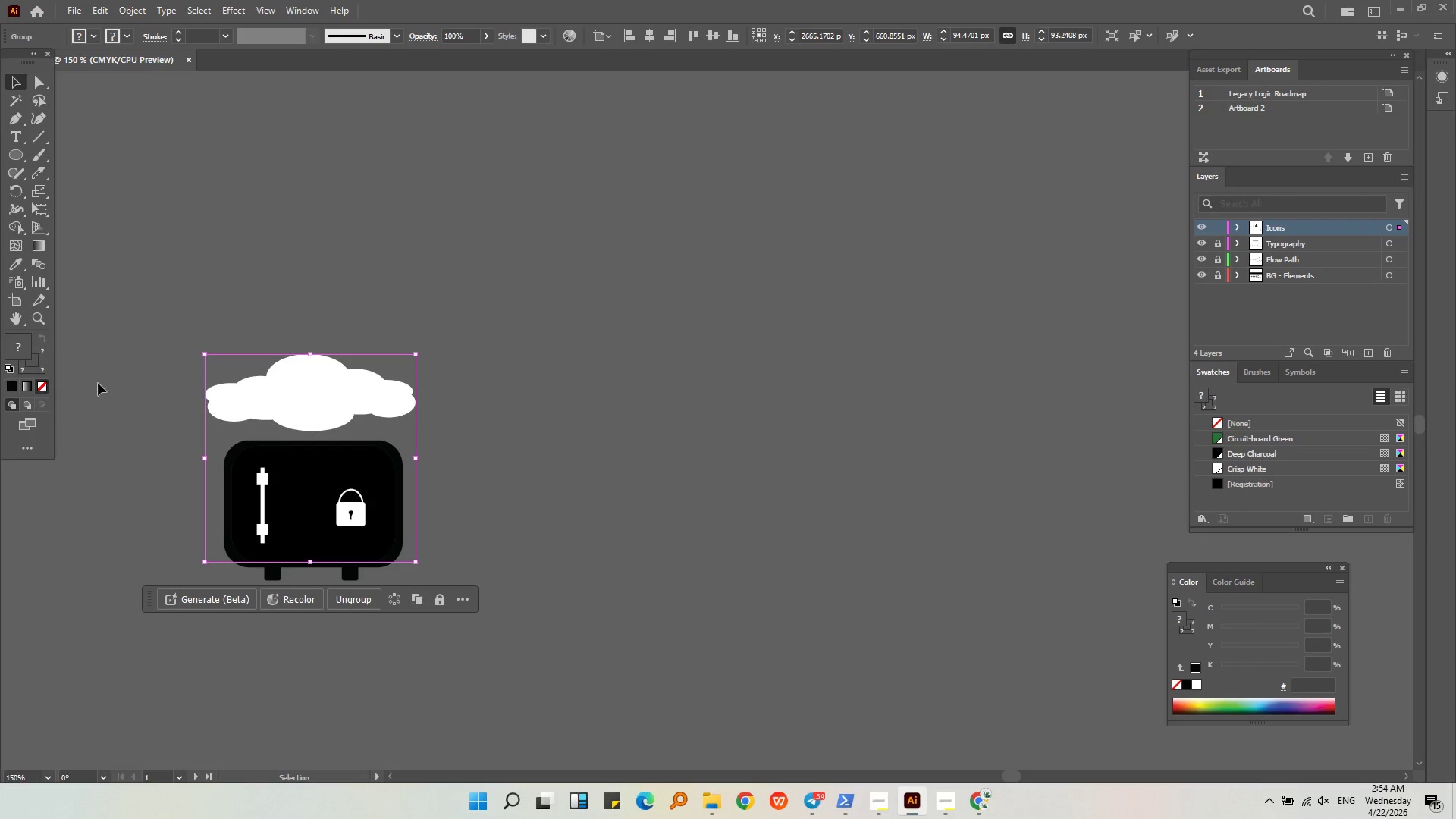 
double_click([549, 401])
 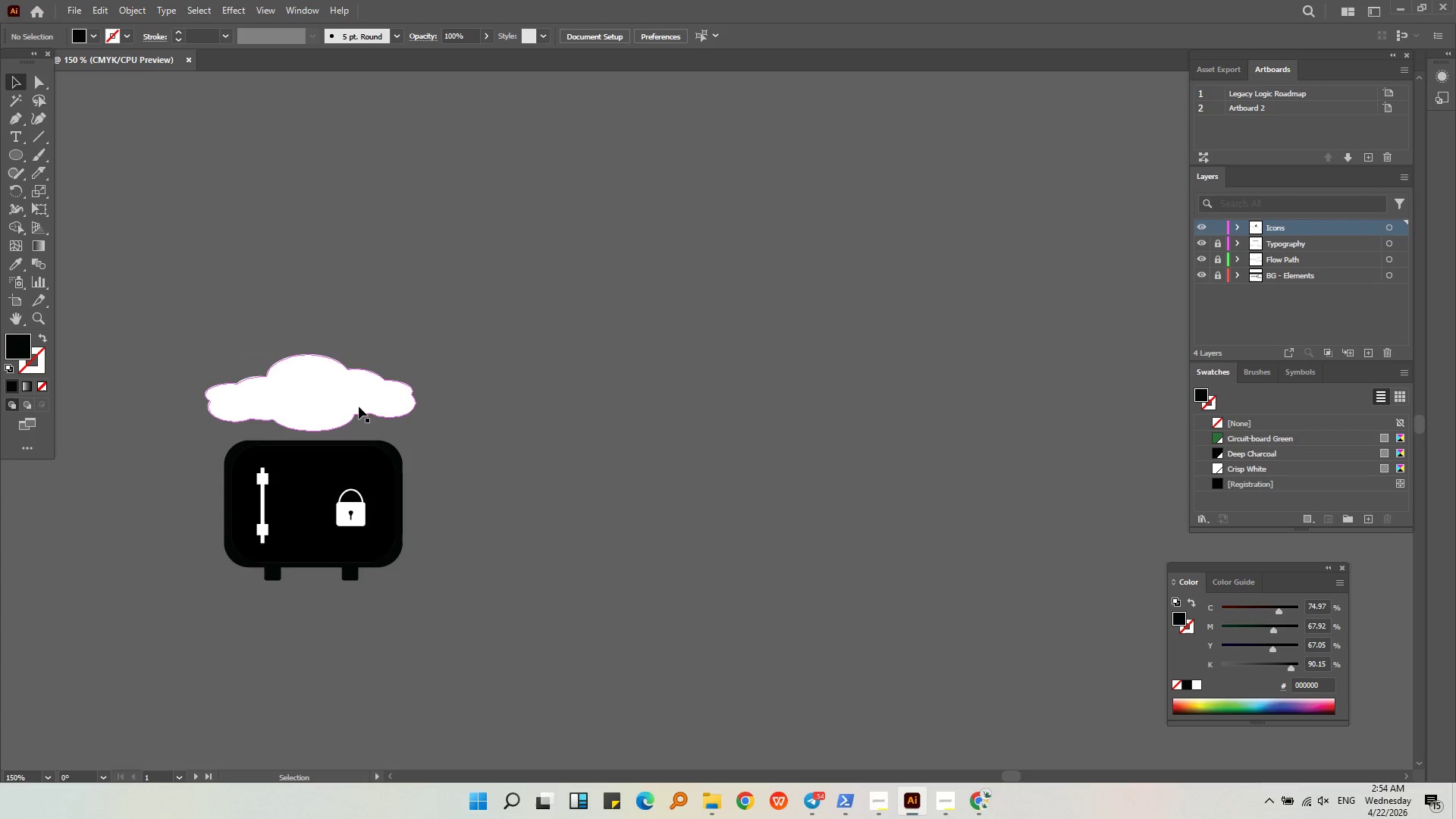 
triple_click([359, 406])
 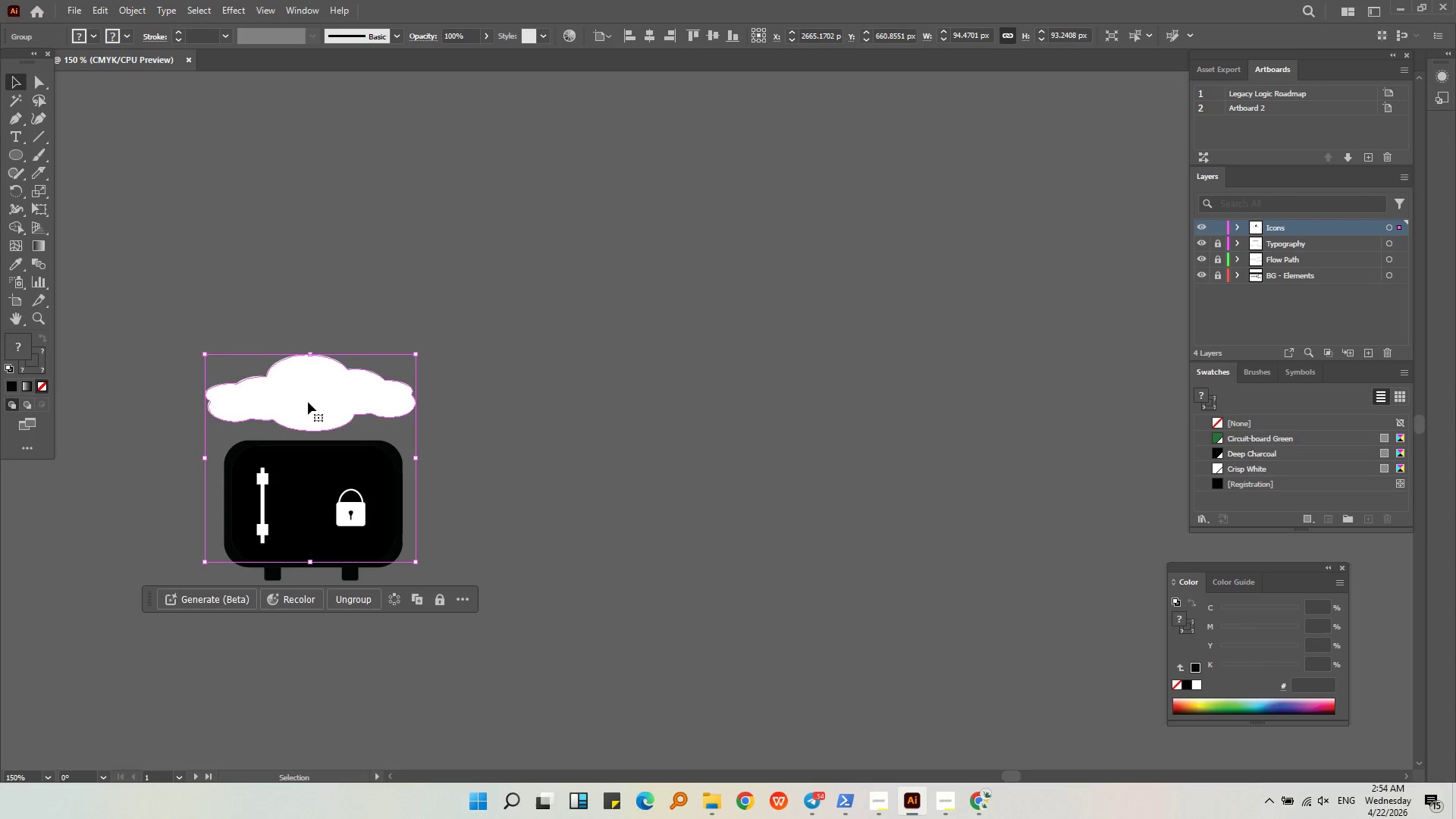 
double_click([306, 402])
 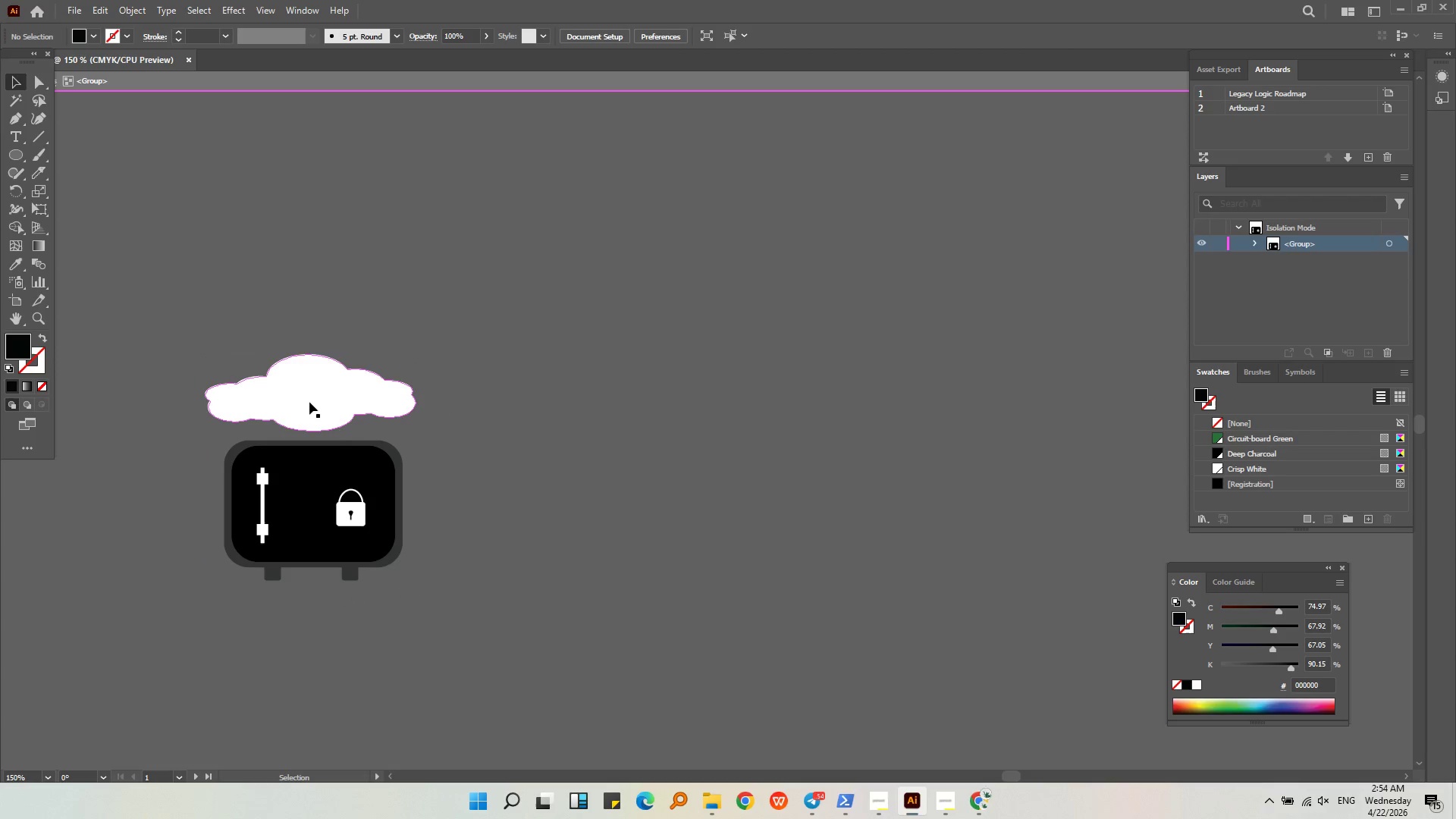 
triple_click([309, 402])
 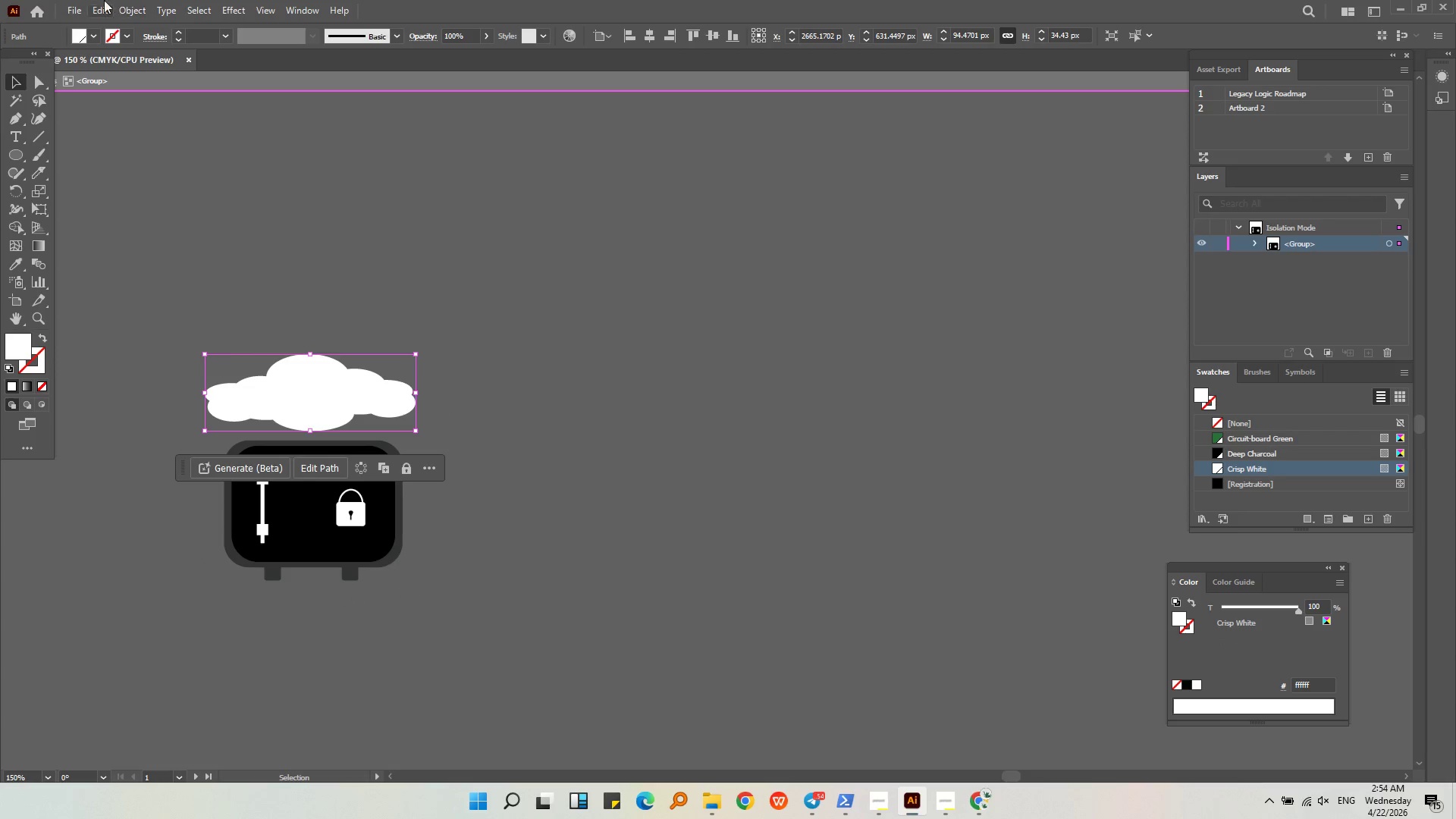 
left_click([94, 40])
 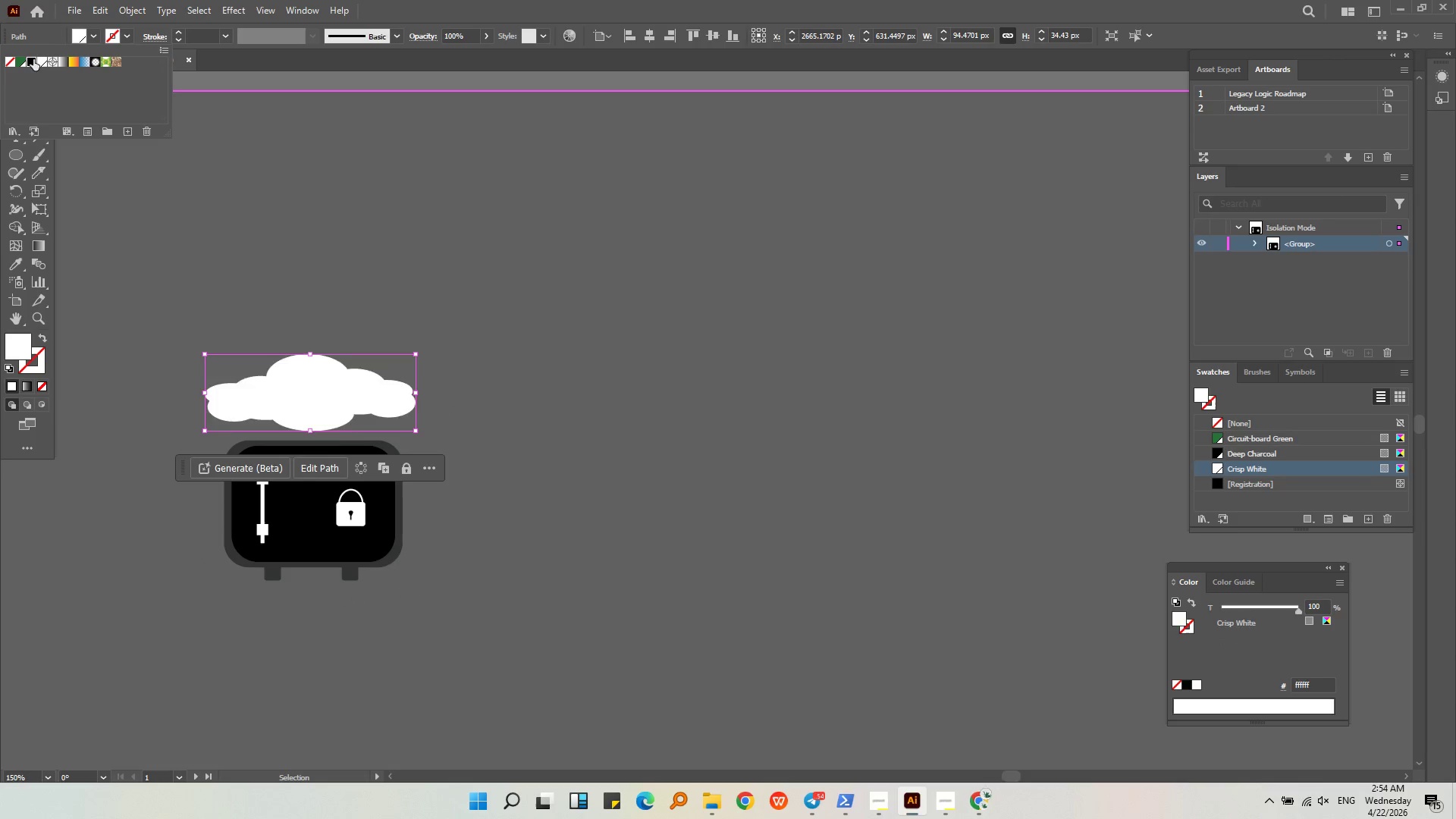 
double_click([554, 278])
 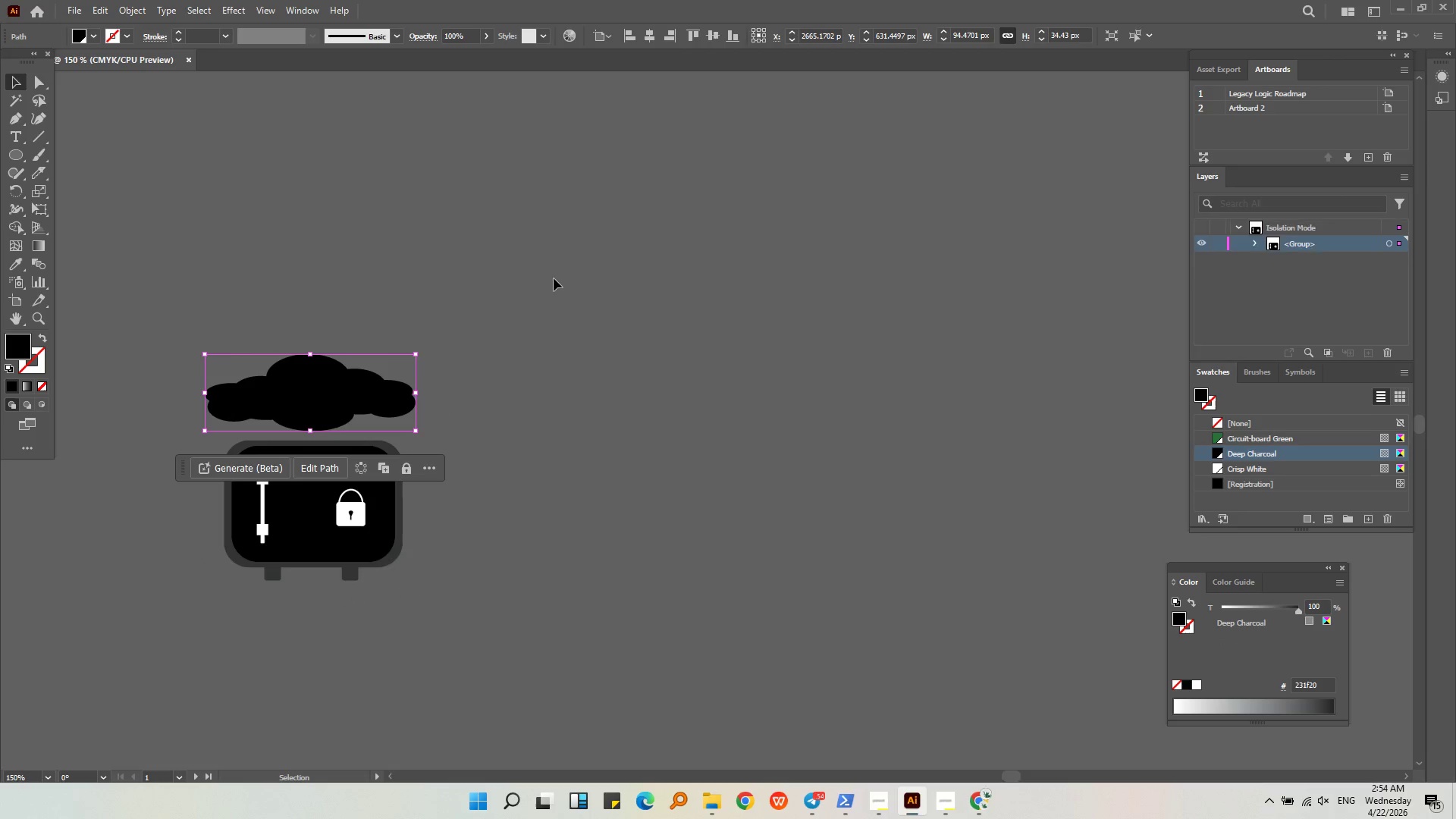 
triple_click([554, 278])
 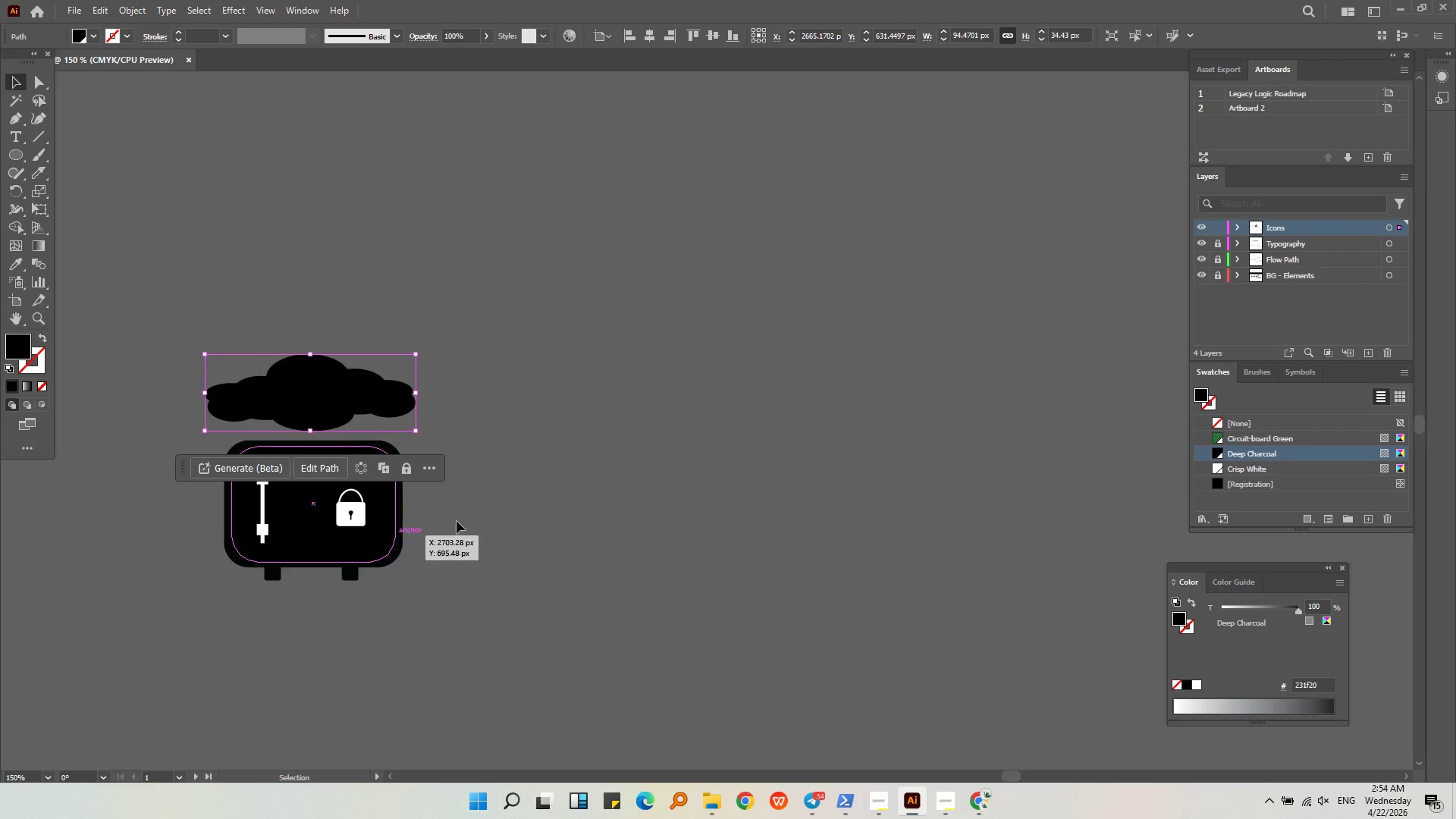 
left_click([487, 508])
 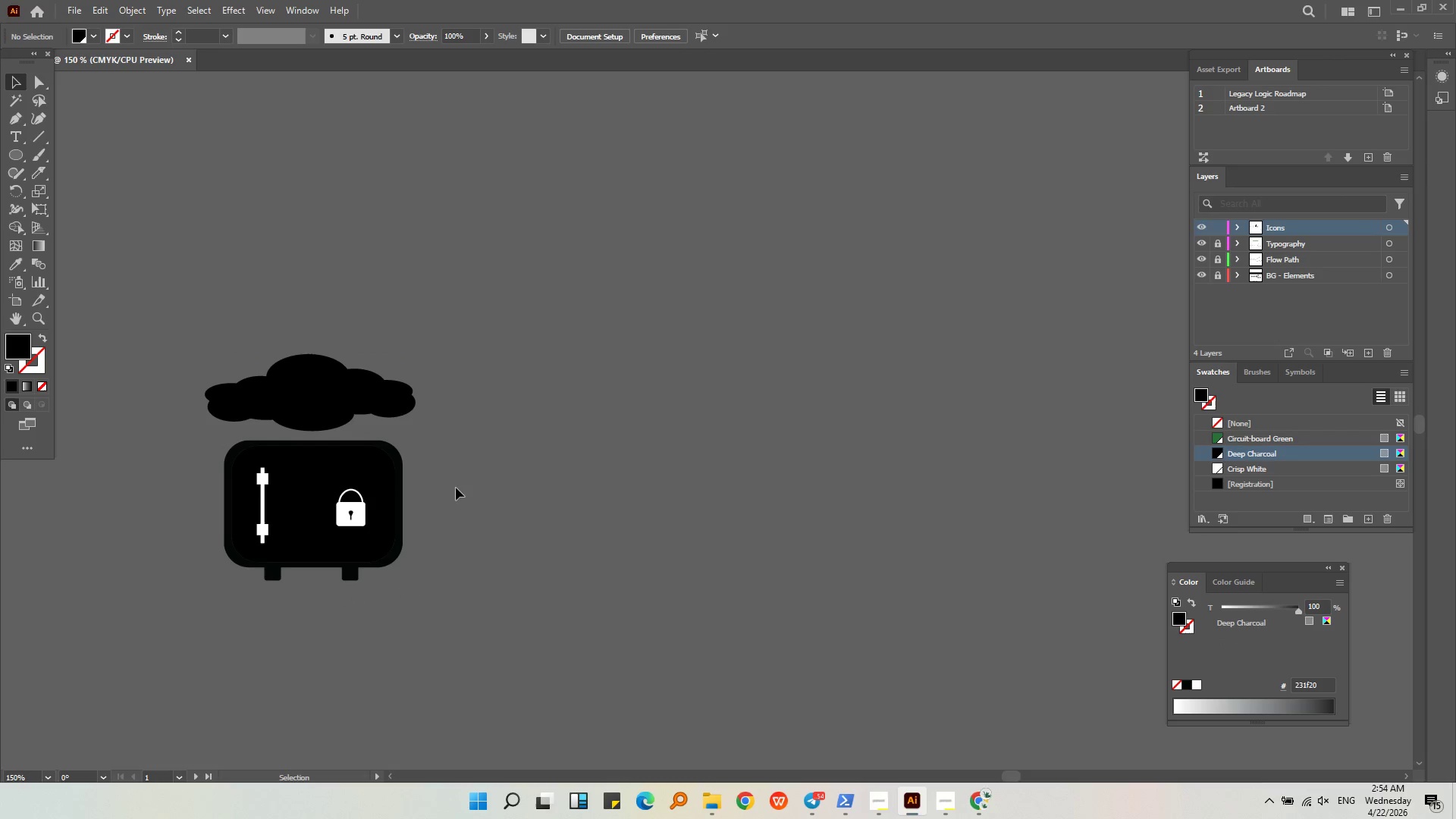 
left_click([367, 509])
 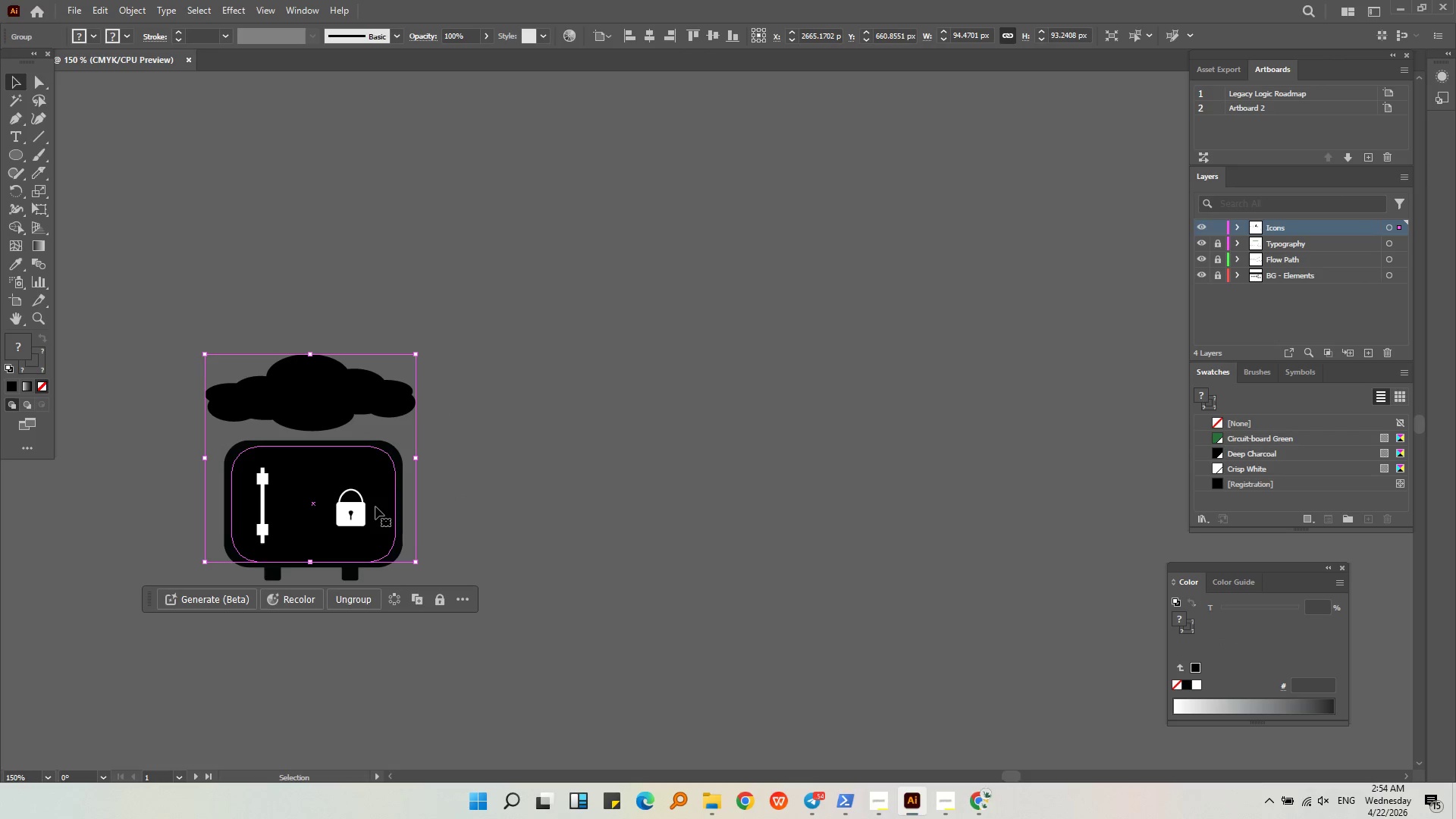 
right_click([375, 507])
 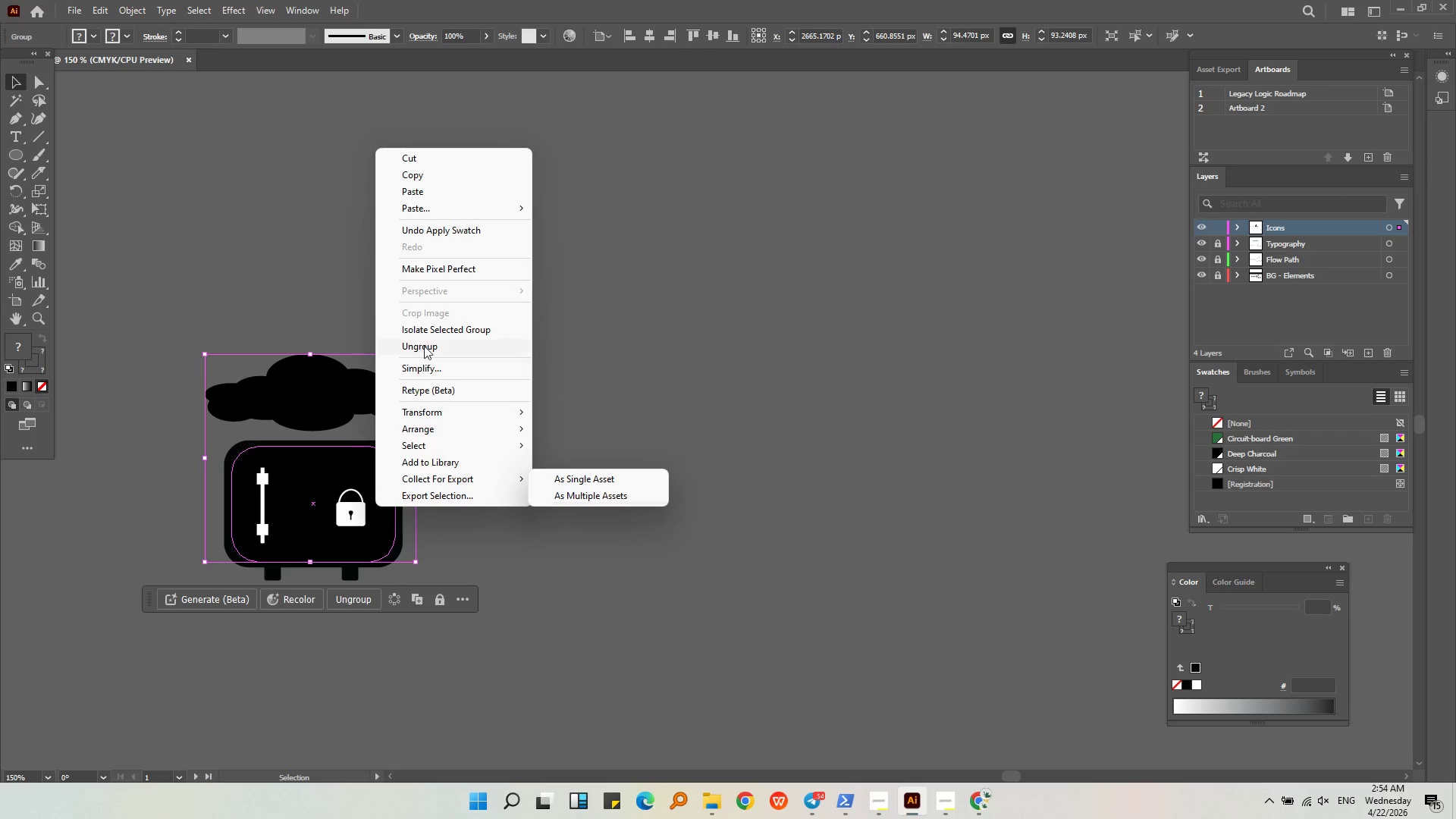 
double_click([469, 353])
 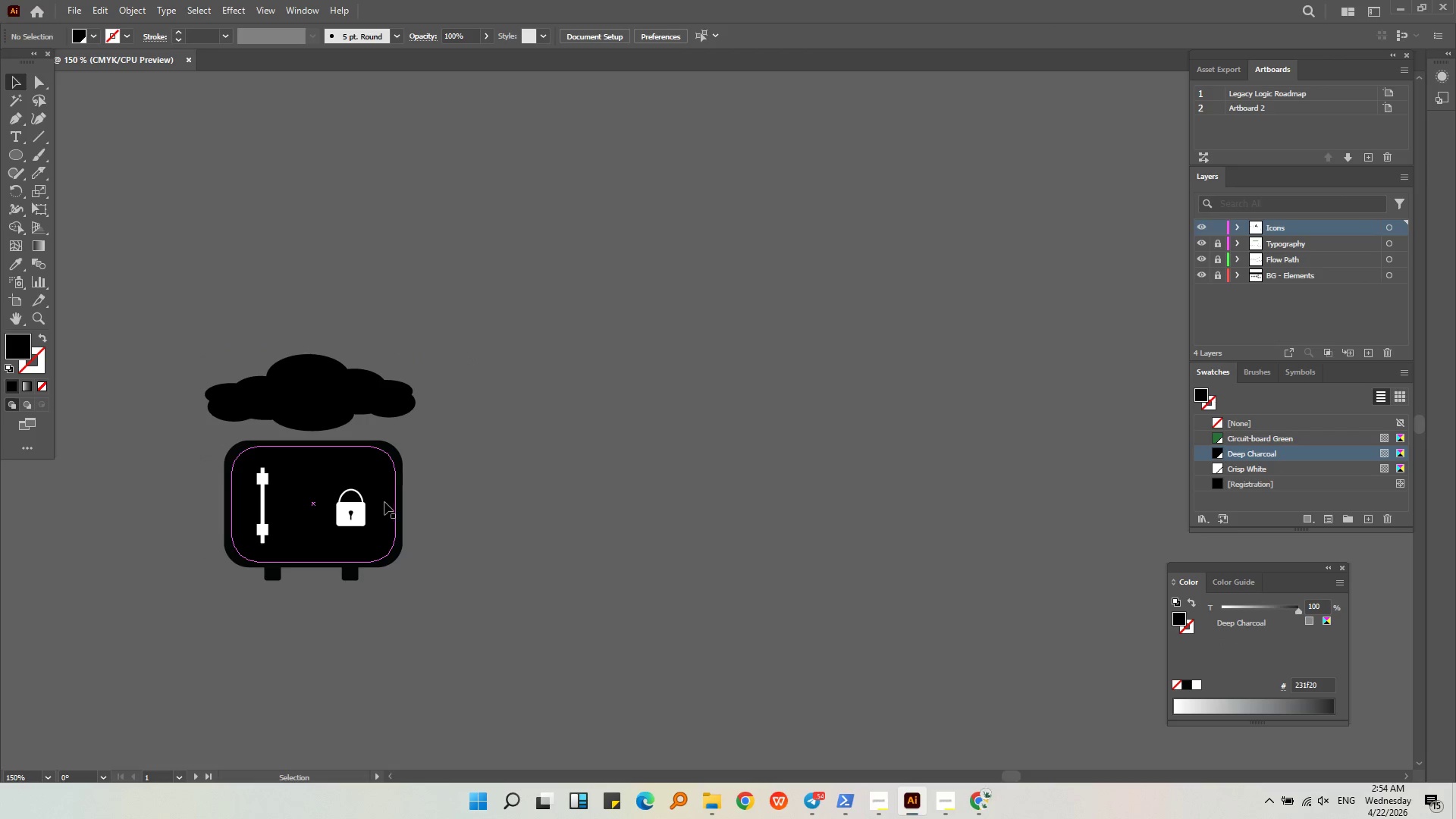 
left_click([384, 502])
 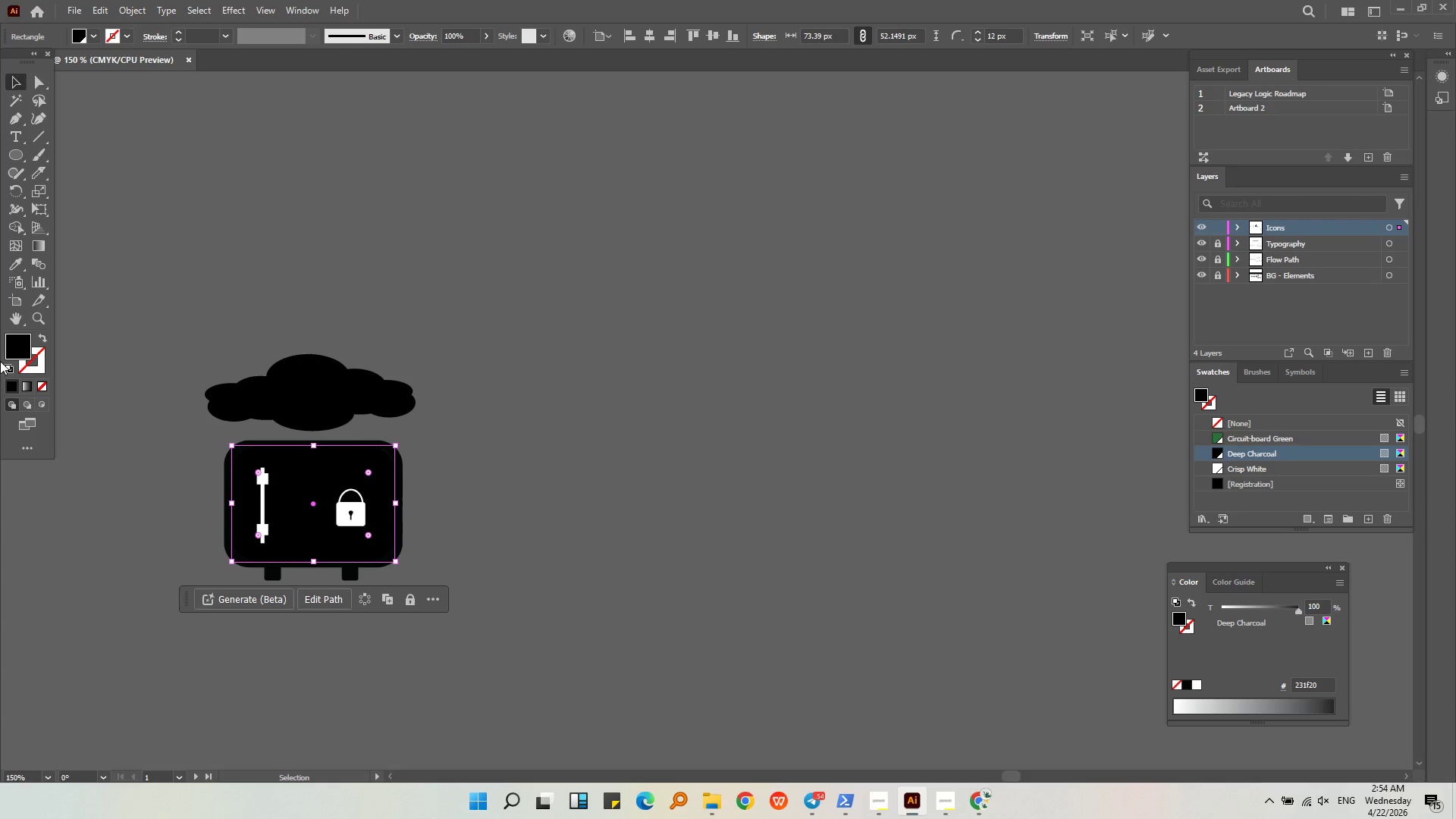 
double_click([13, 352])
 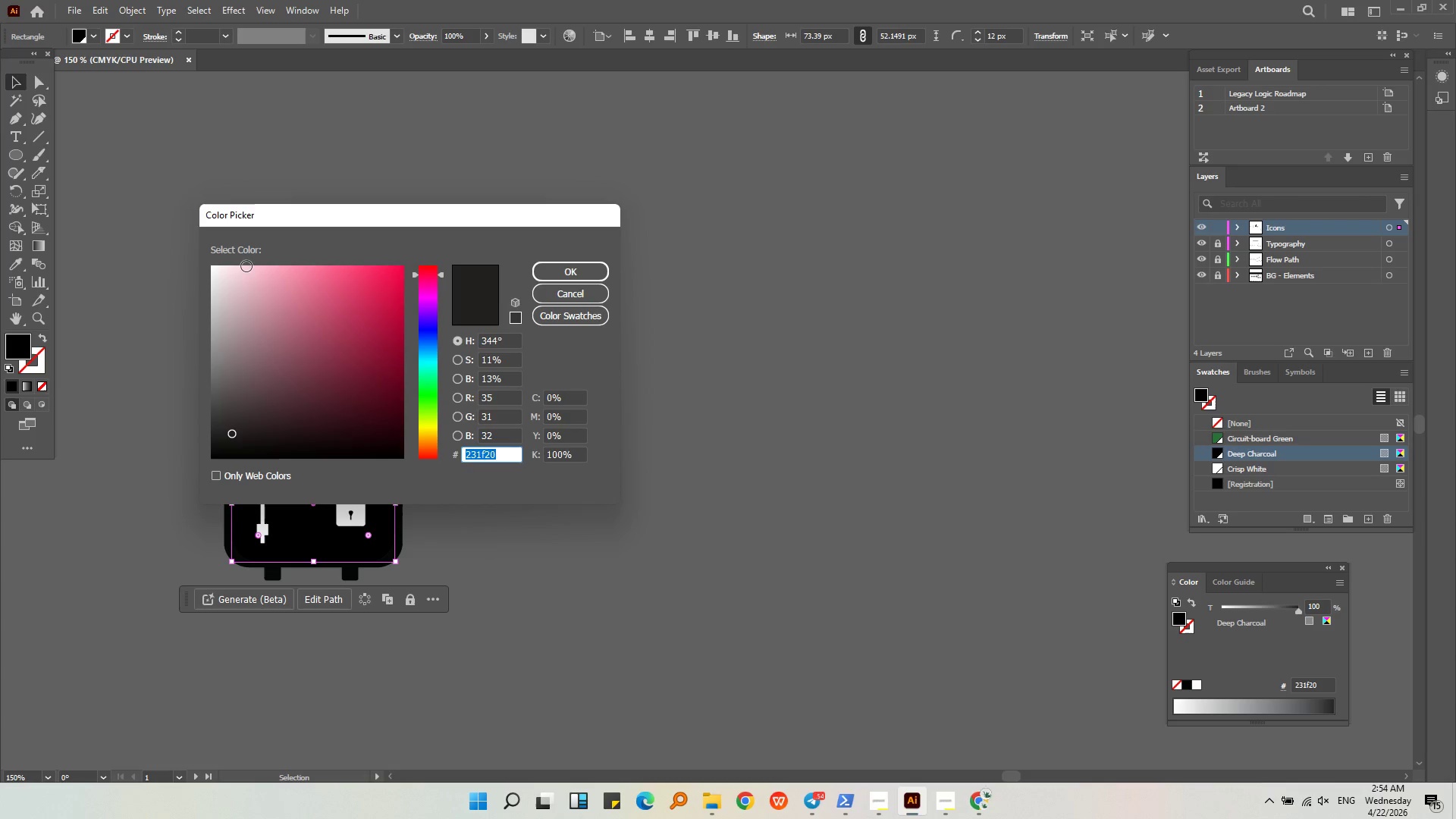 
left_click_drag(start_coordinate=[233, 280], to_coordinate=[195, 258])
 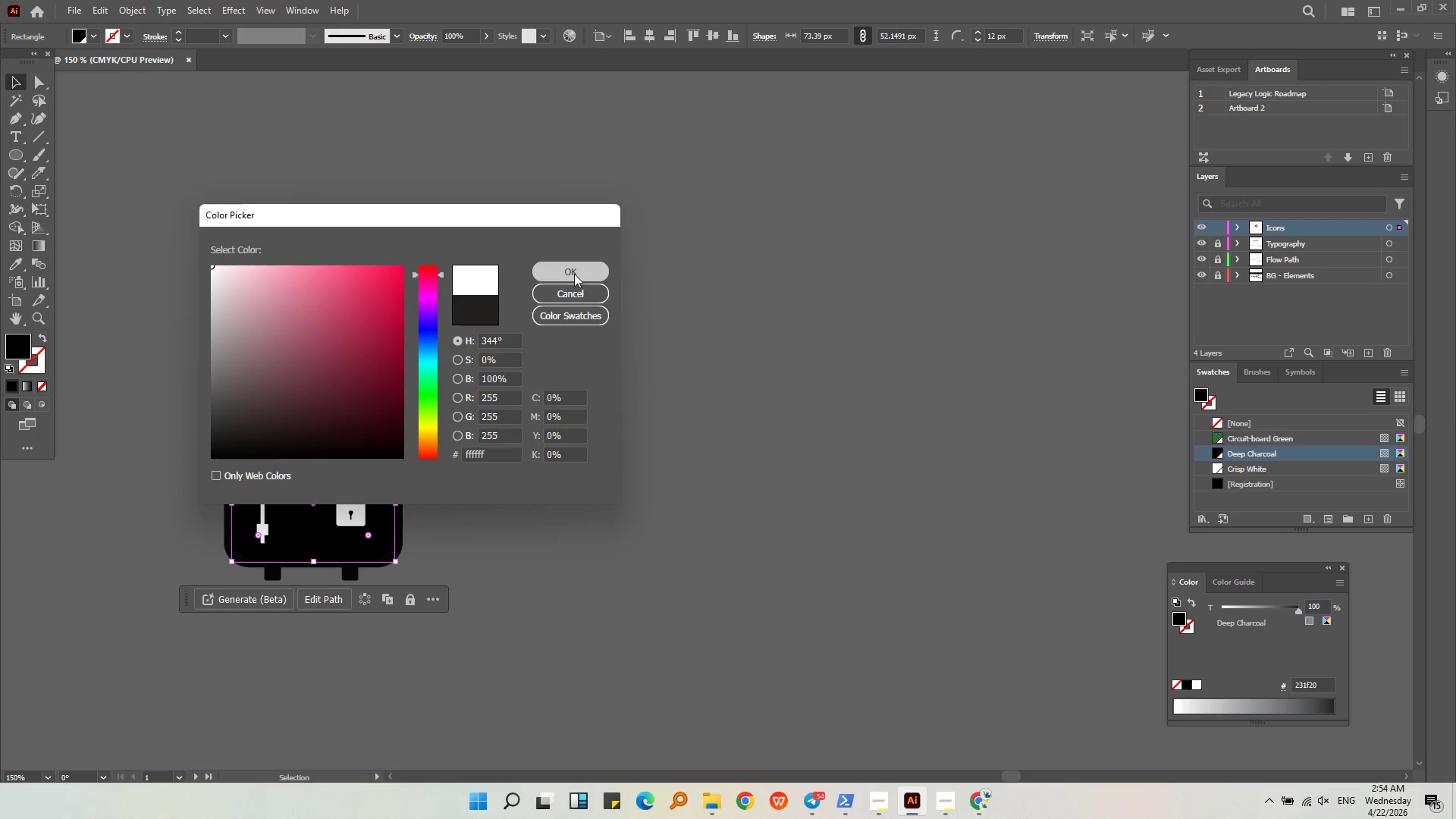 
double_click([491, 390])
 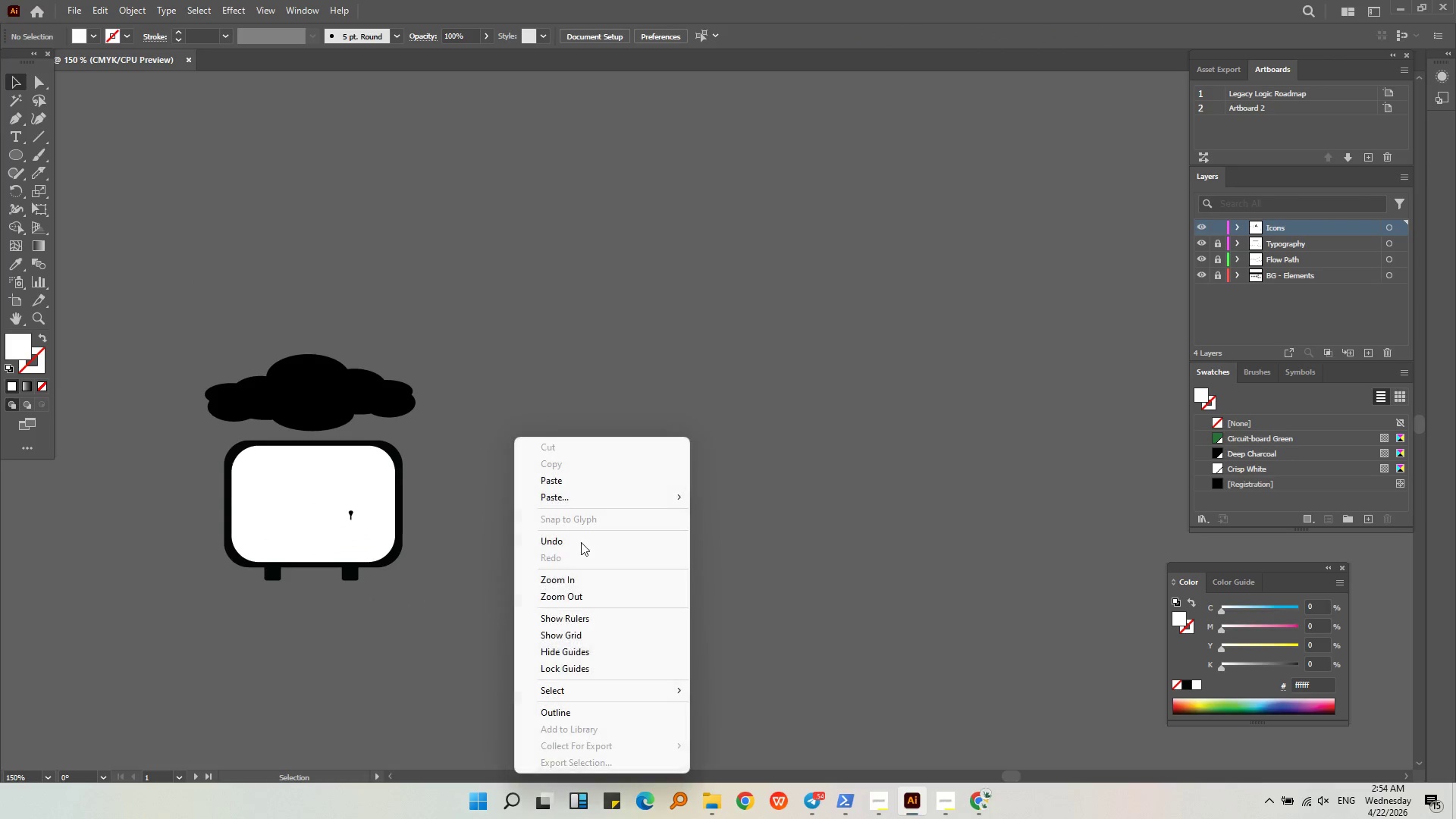 
left_click([560, 711])
 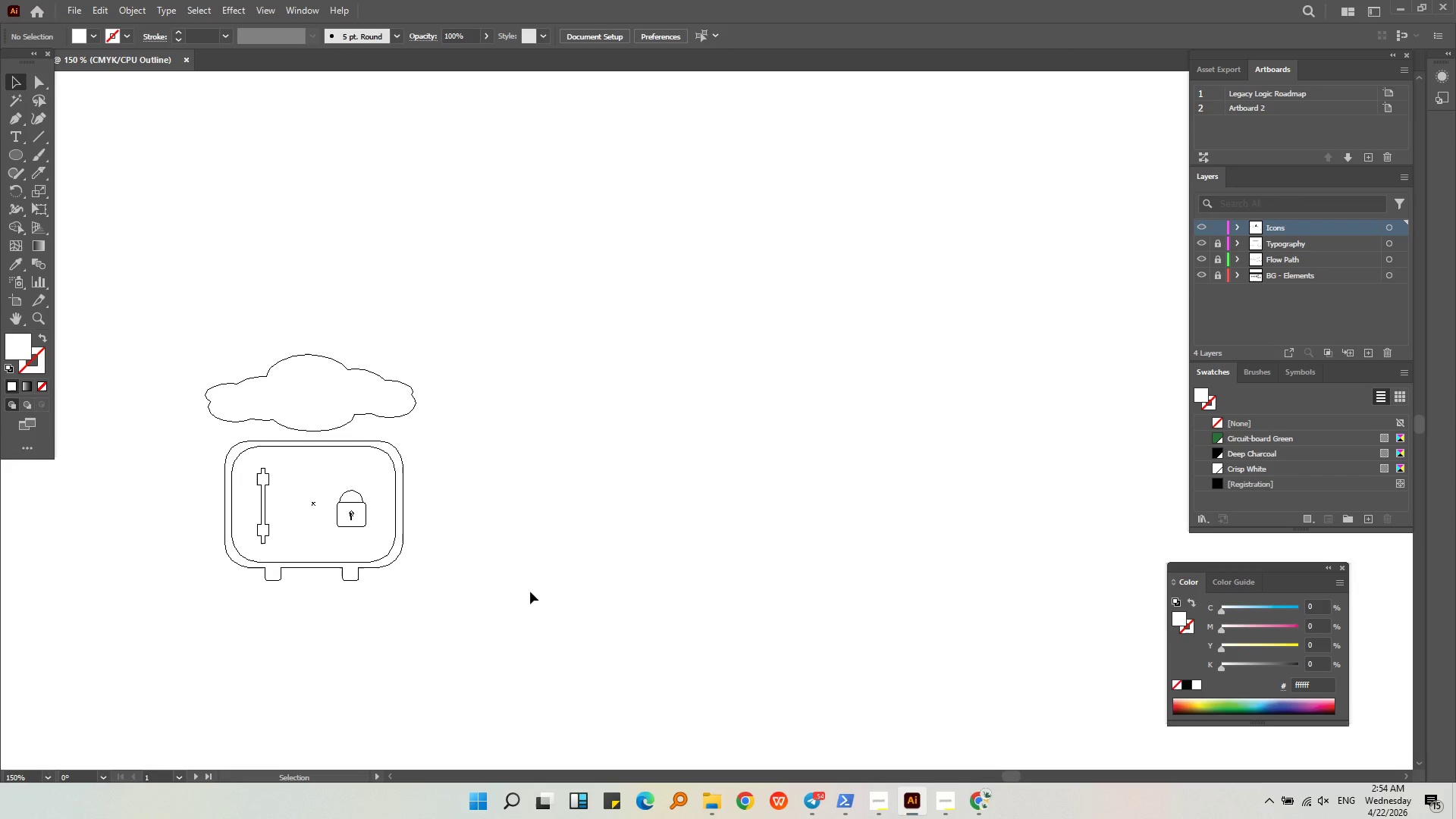 
left_click([529, 589])
 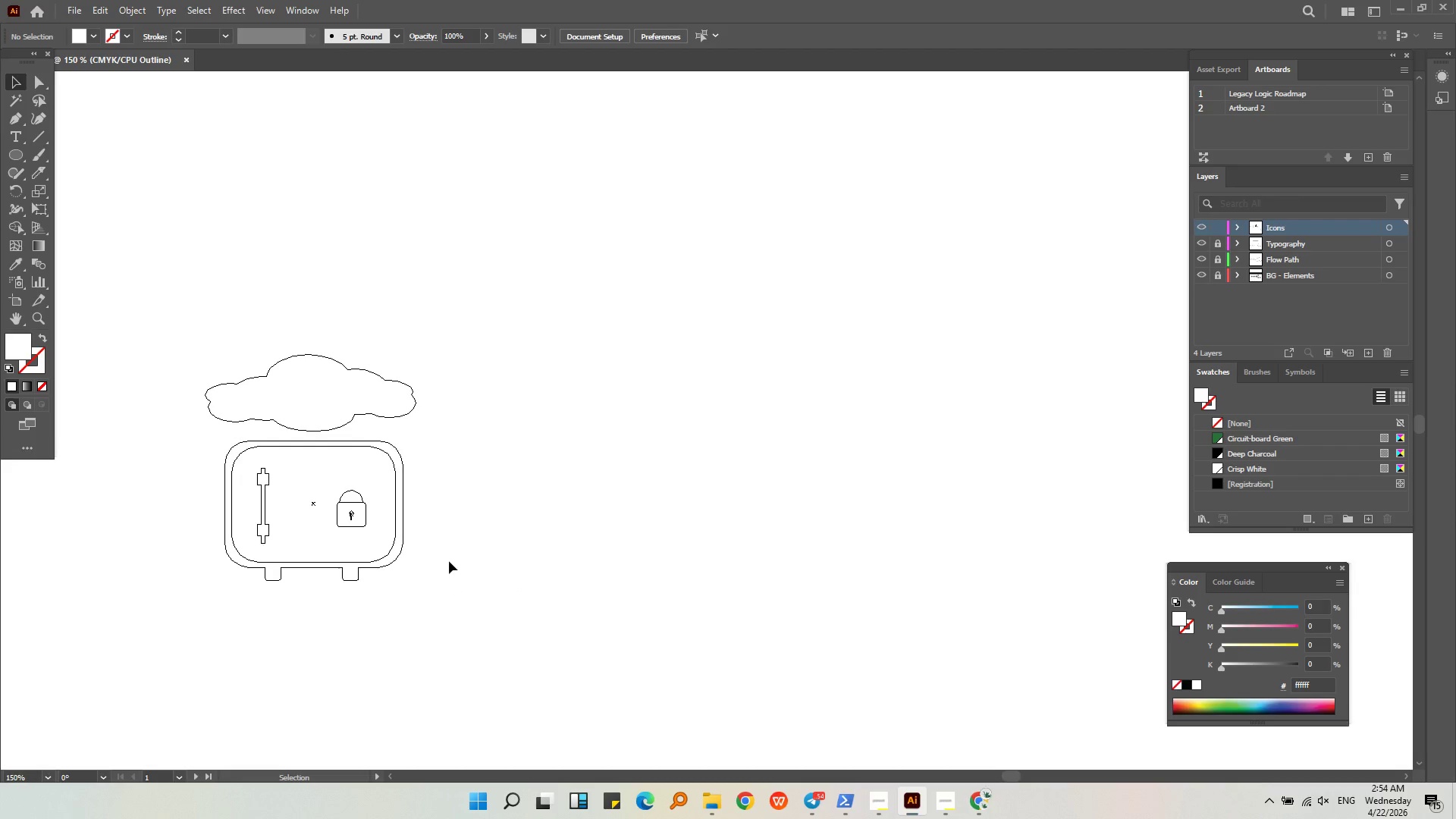 
left_click([443, 549])
 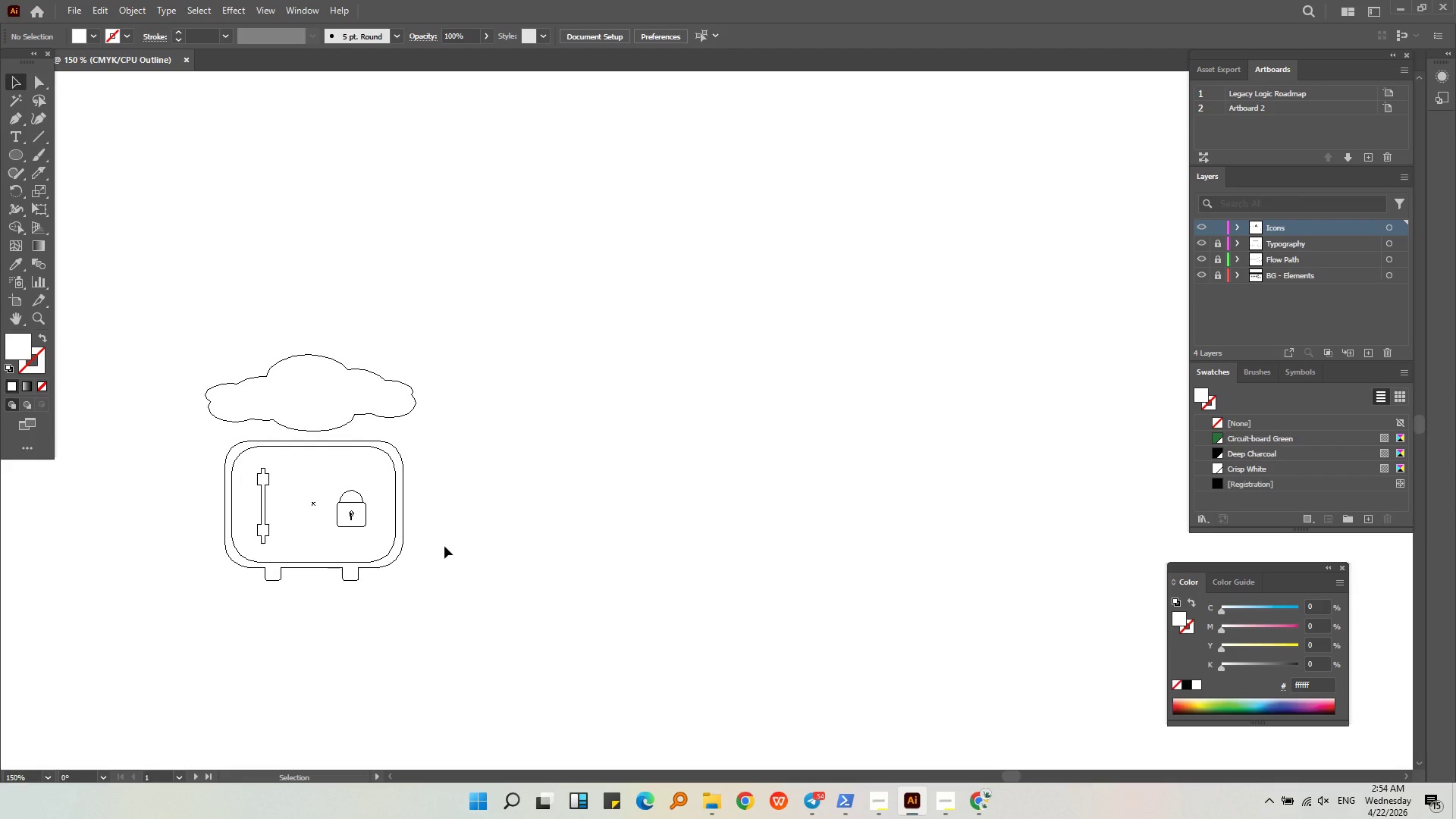 
right_click([444, 546])
 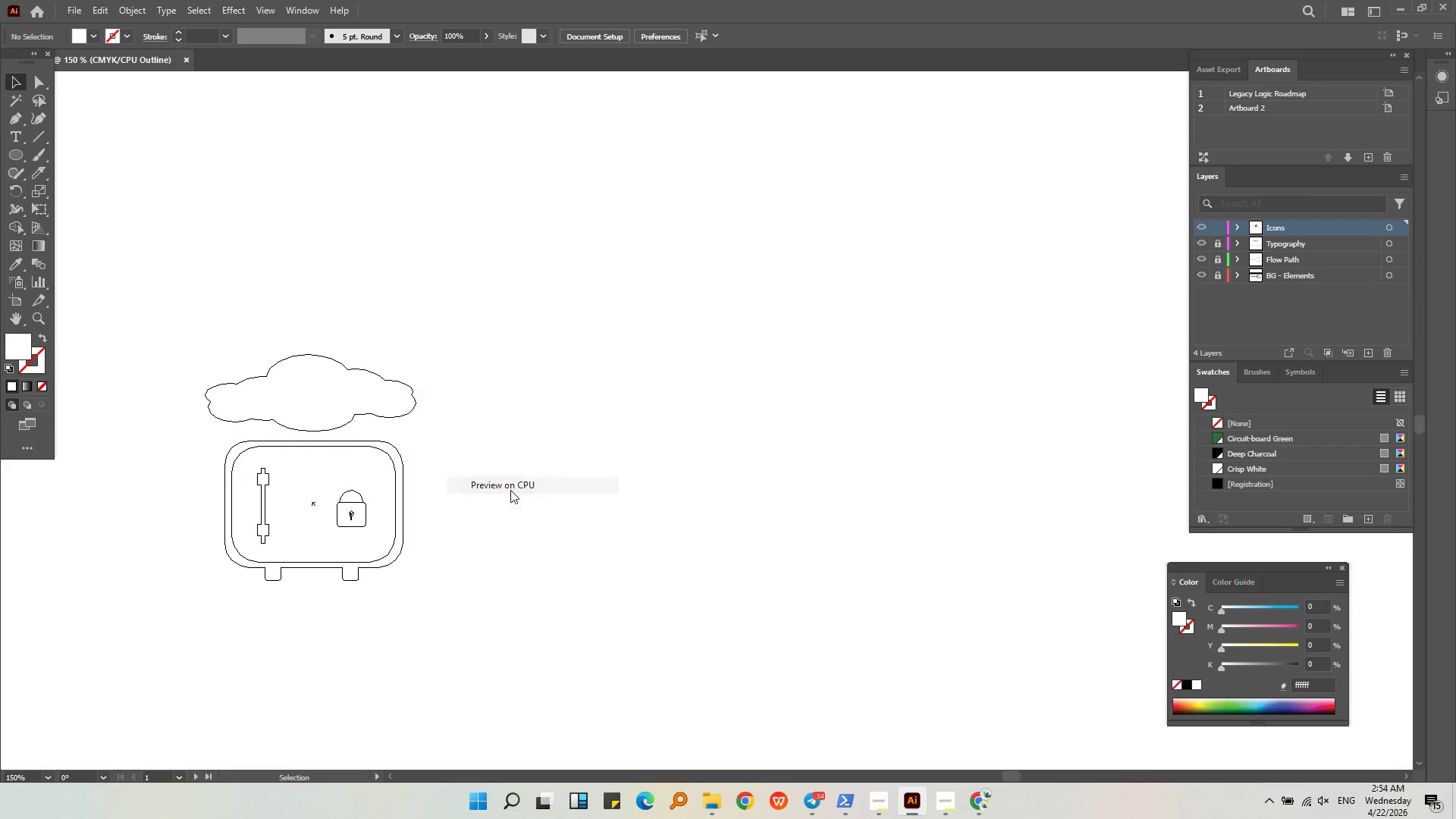 
double_click([498, 511])
 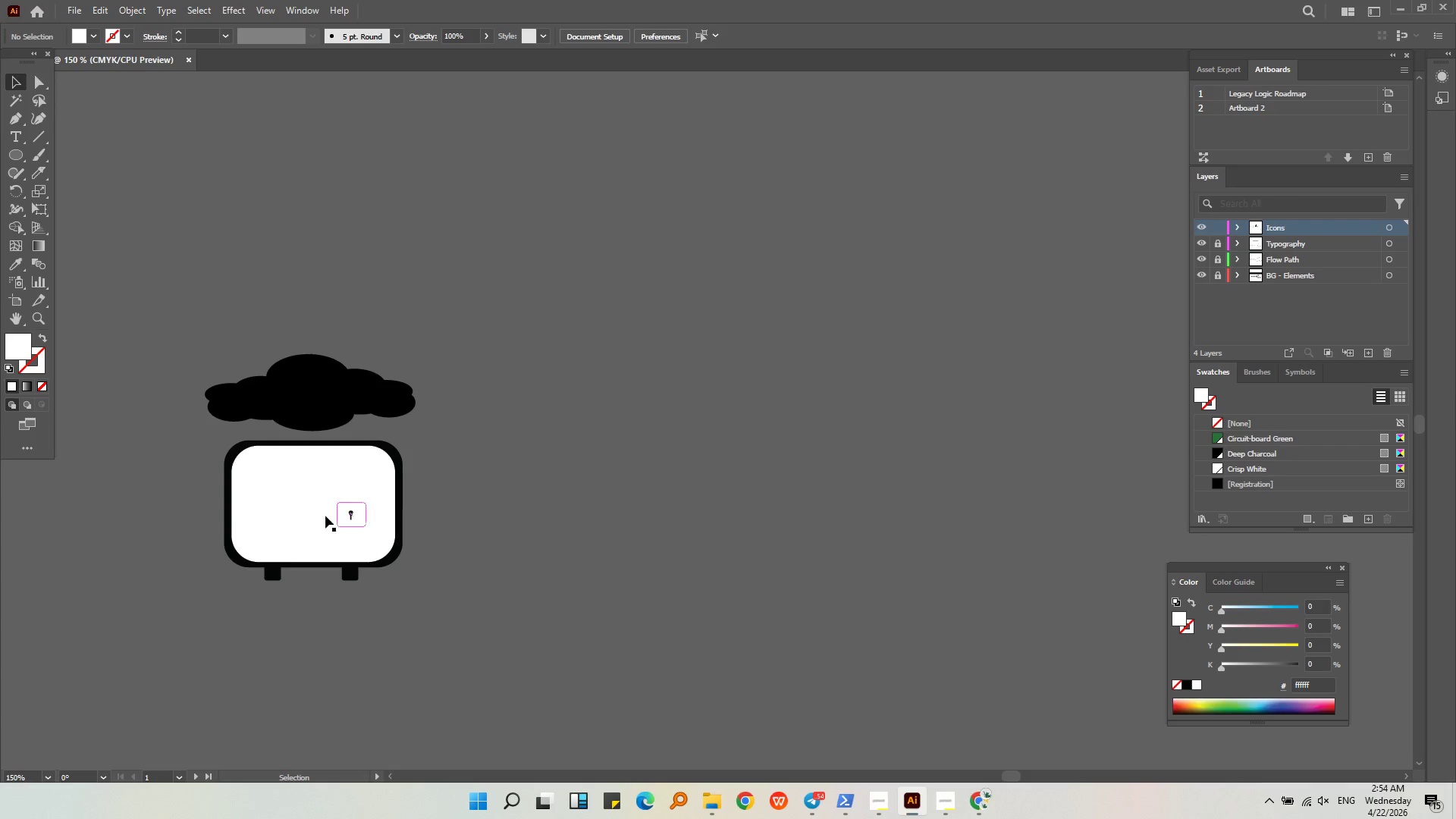 
key(Alt+AltLeft)
 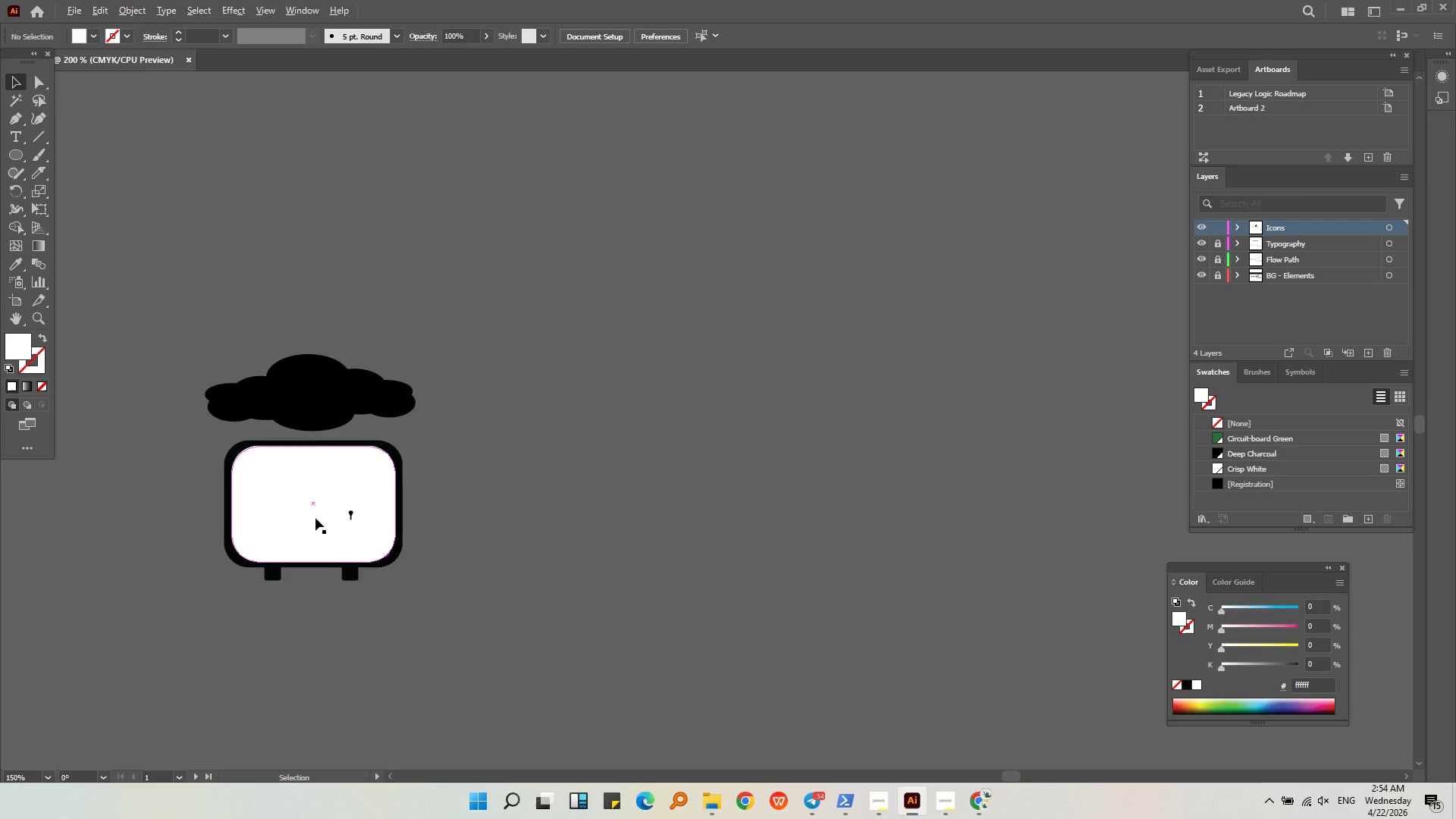 
scroll: coordinate [315, 518], scroll_direction: up, amount: 2.0
 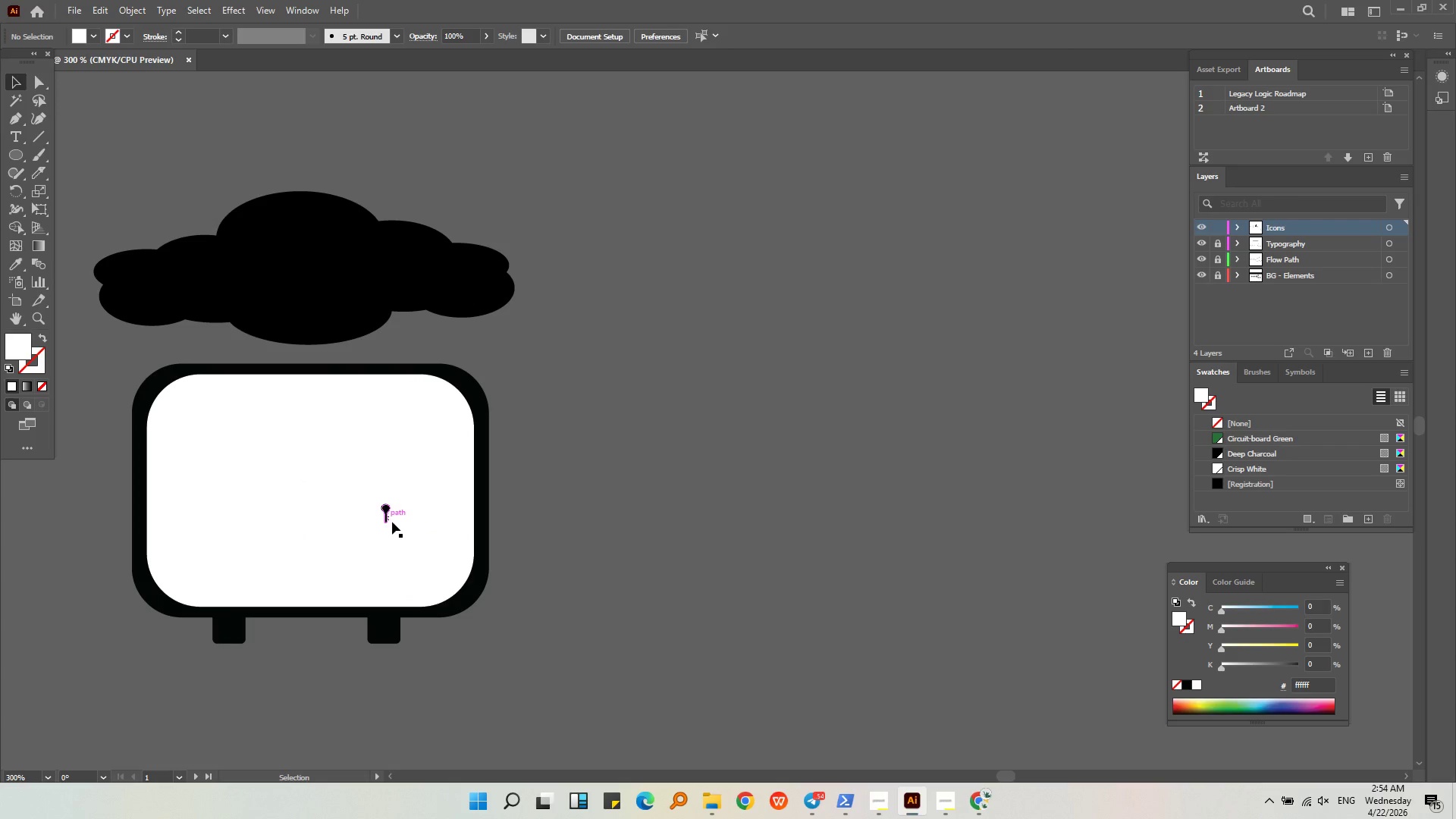 
left_click([397, 525])
 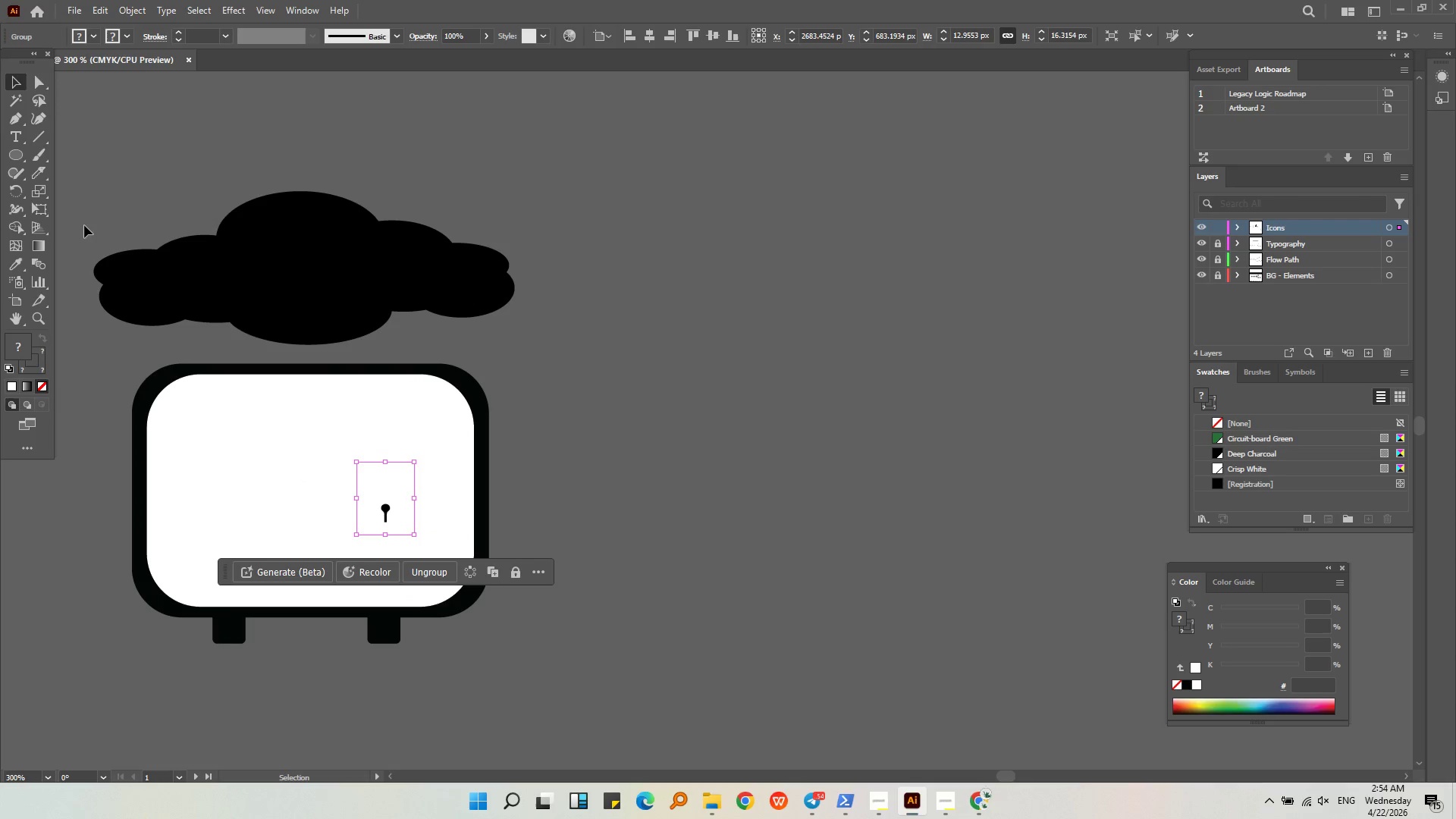 
left_click([91, 36])
 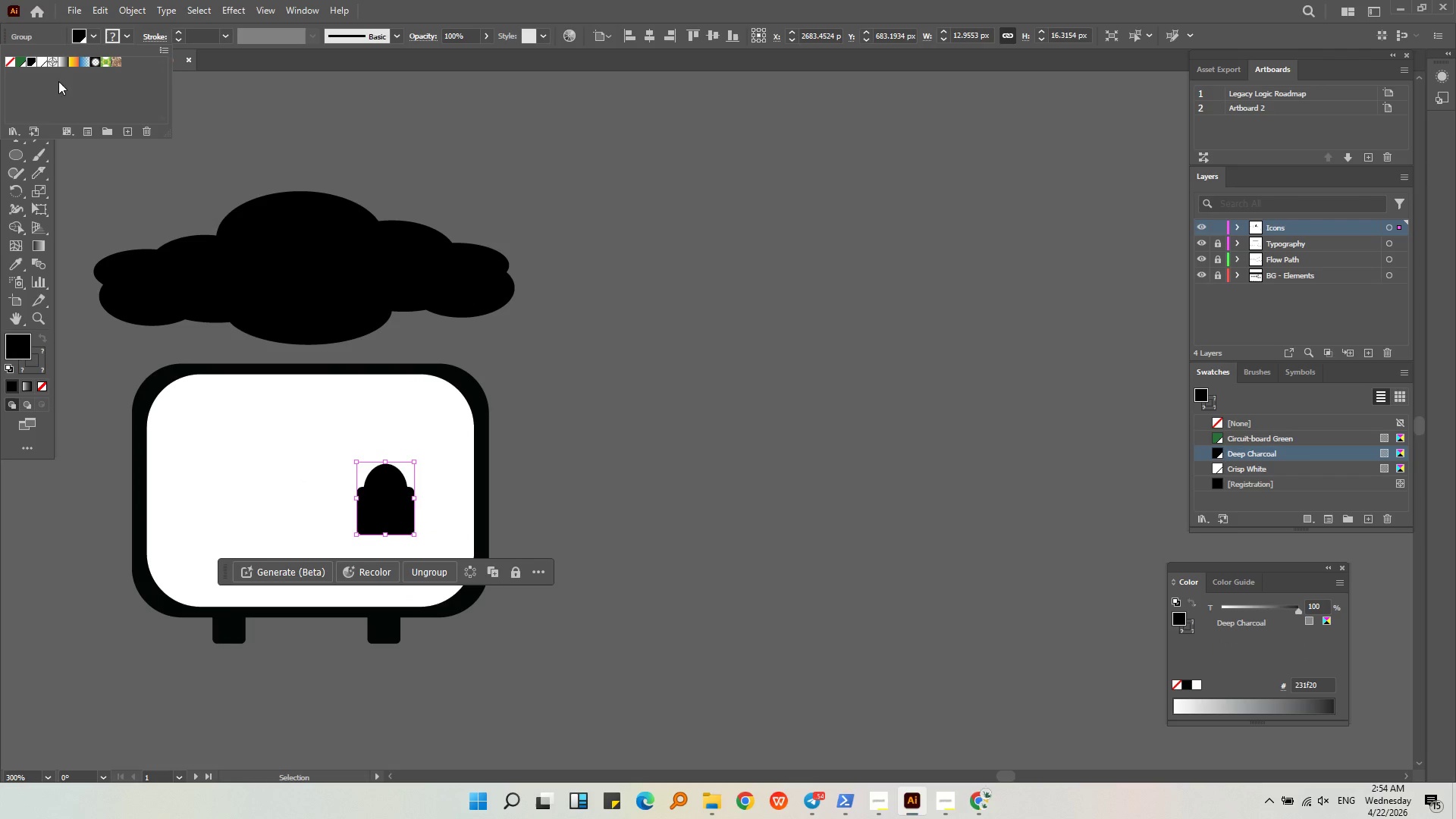 
double_click([608, 430])
 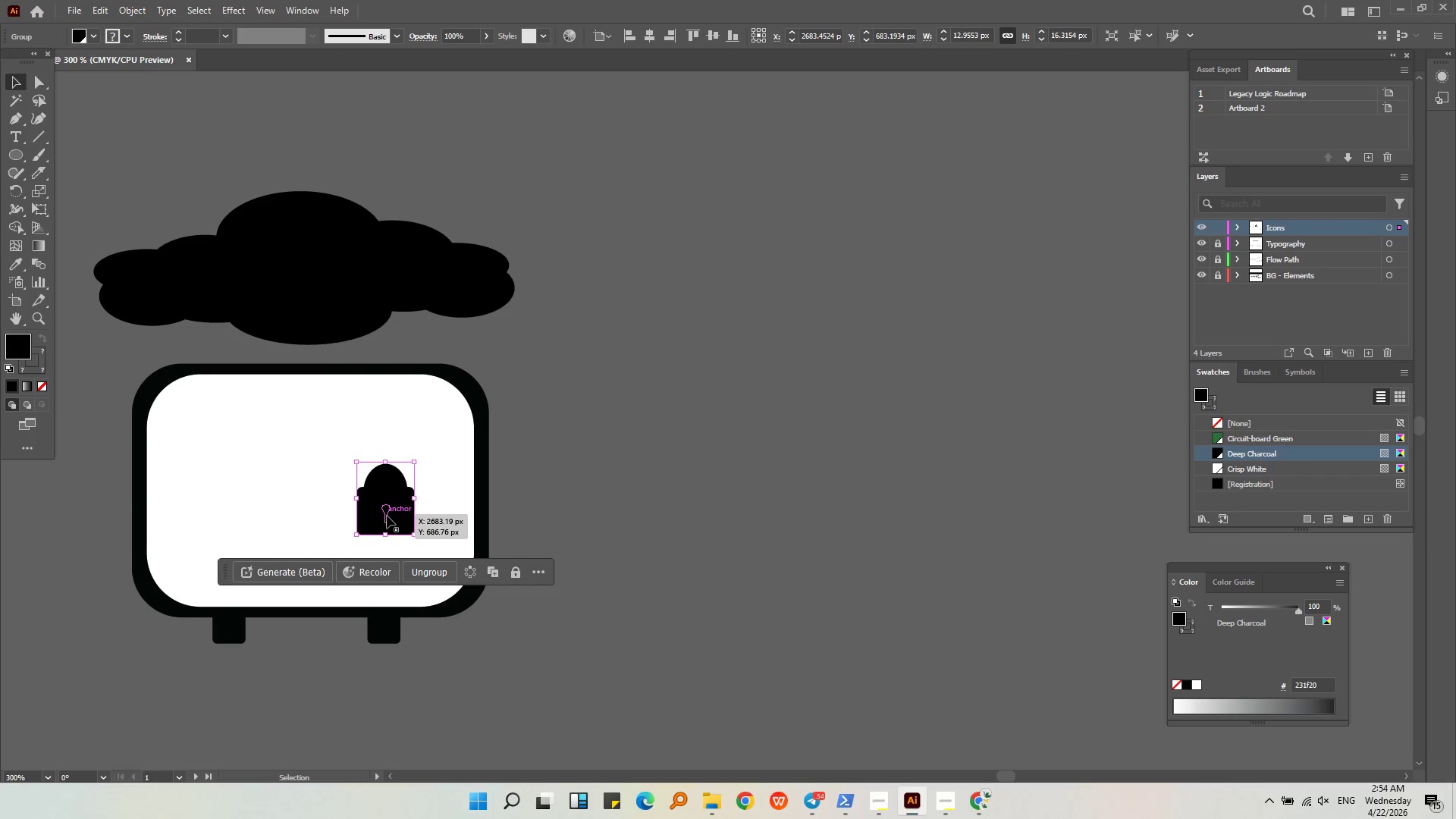 
left_click([387, 516])
 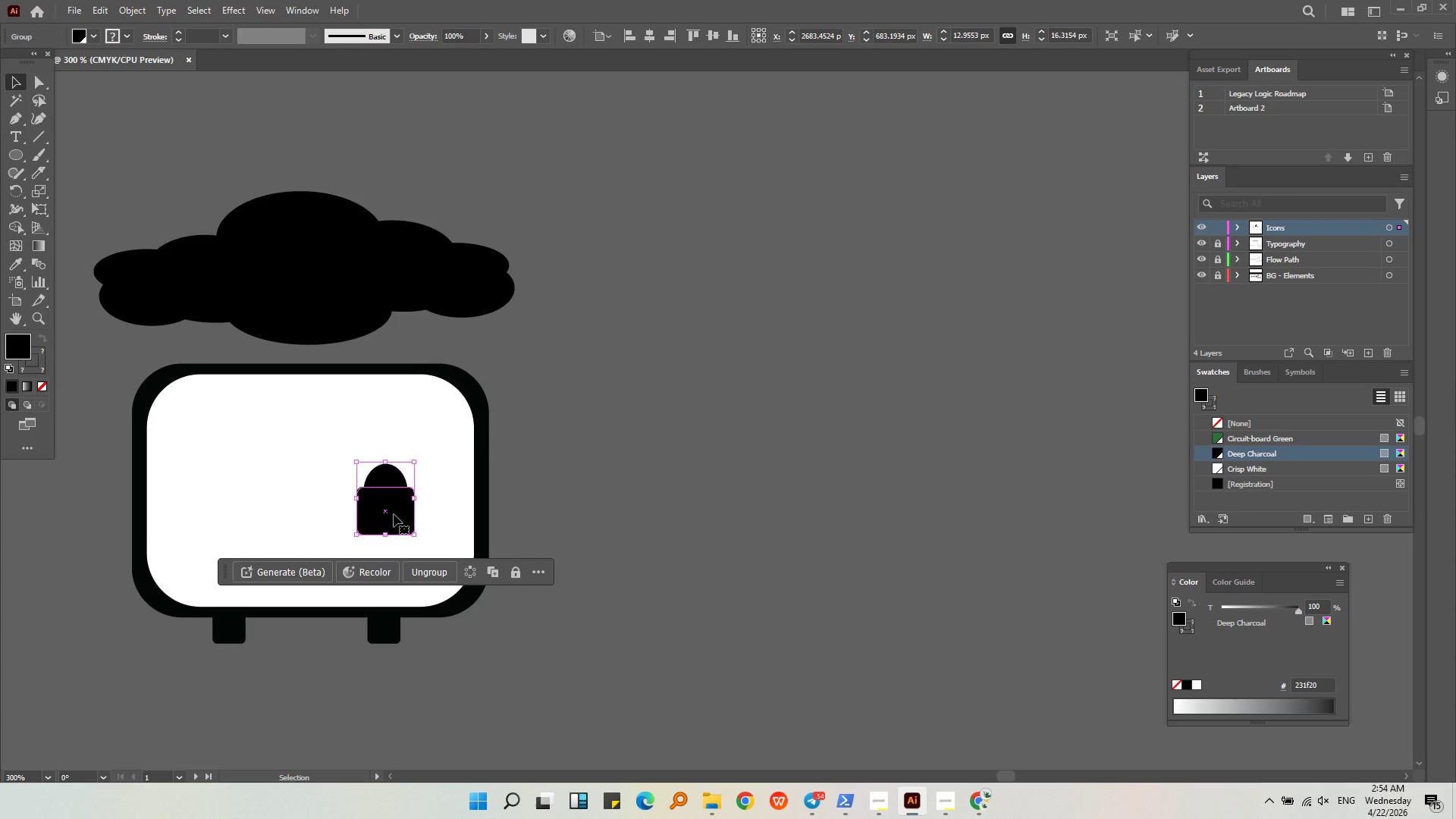 
left_click([384, 512])
 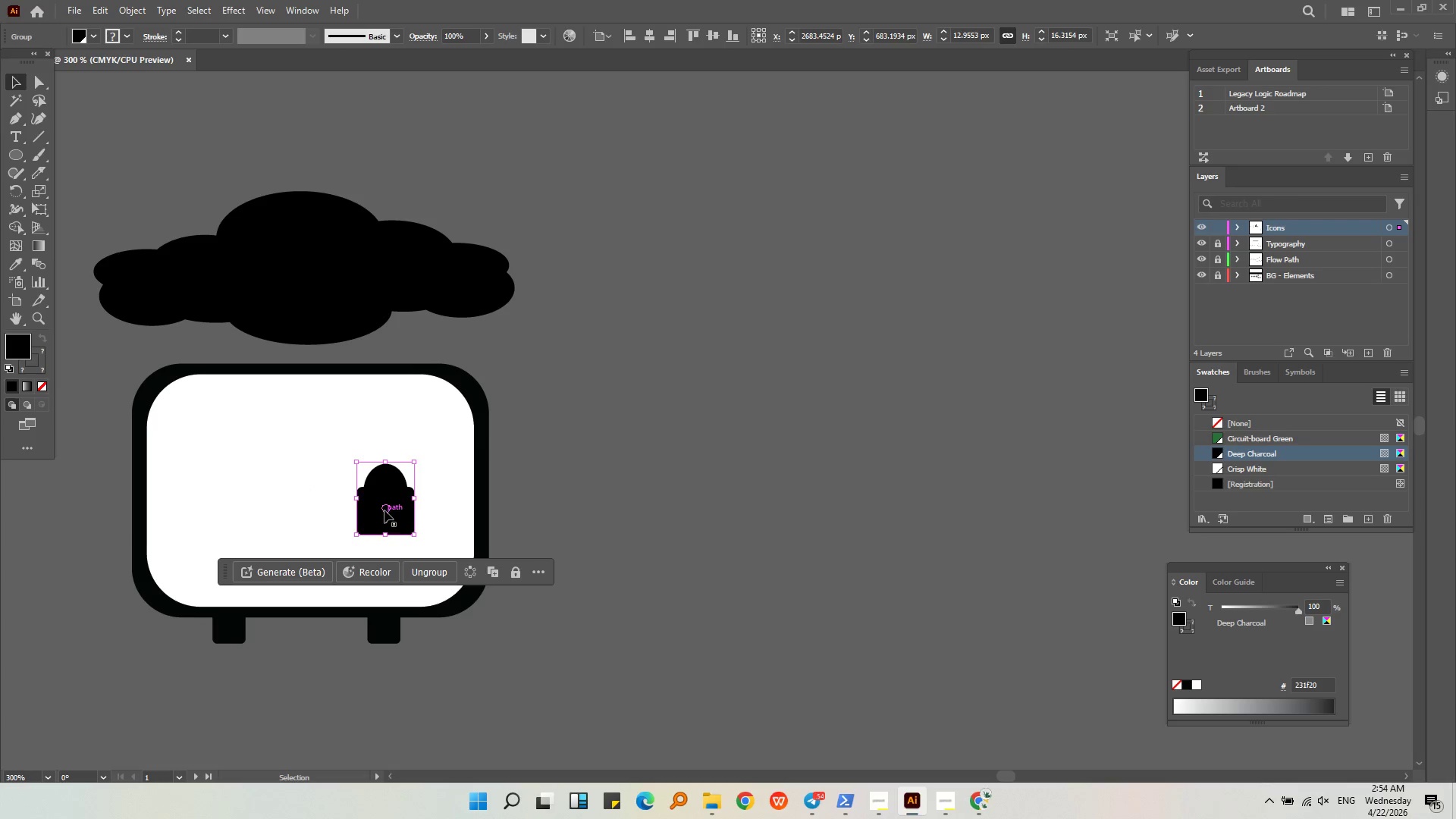 
left_click([385, 509])
 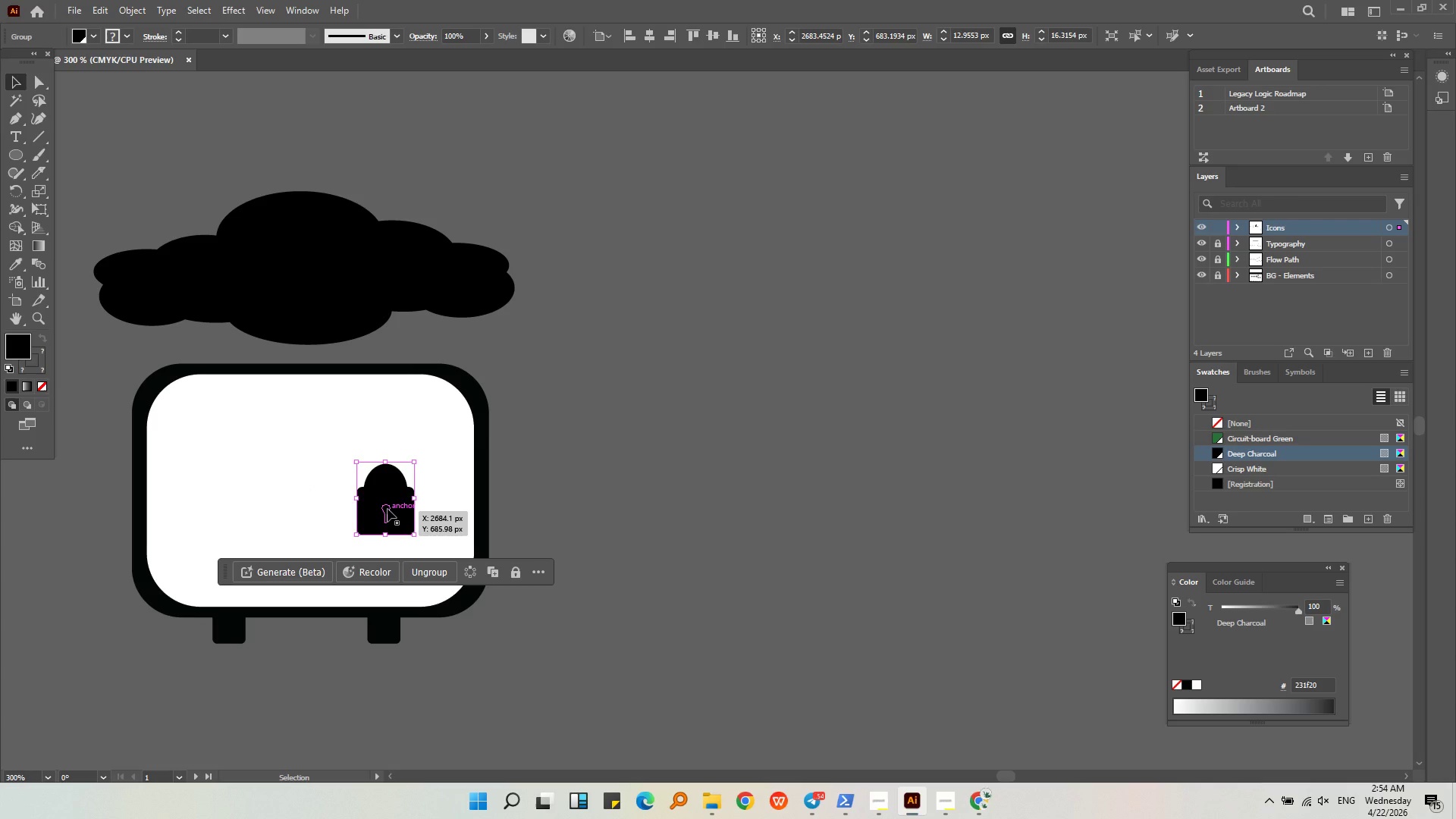 
key(Control+Shift+G)
 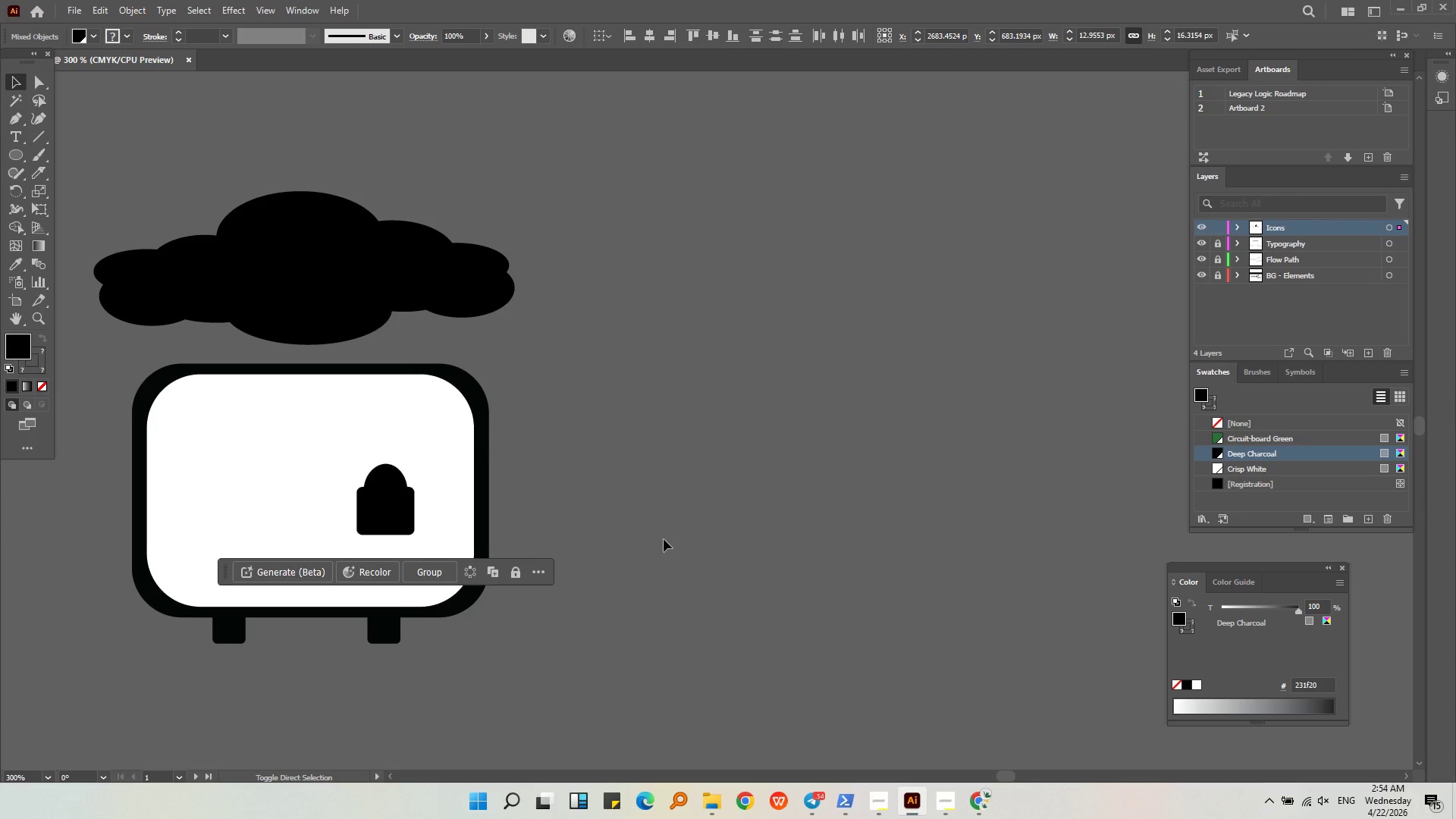 
left_click([664, 538])
 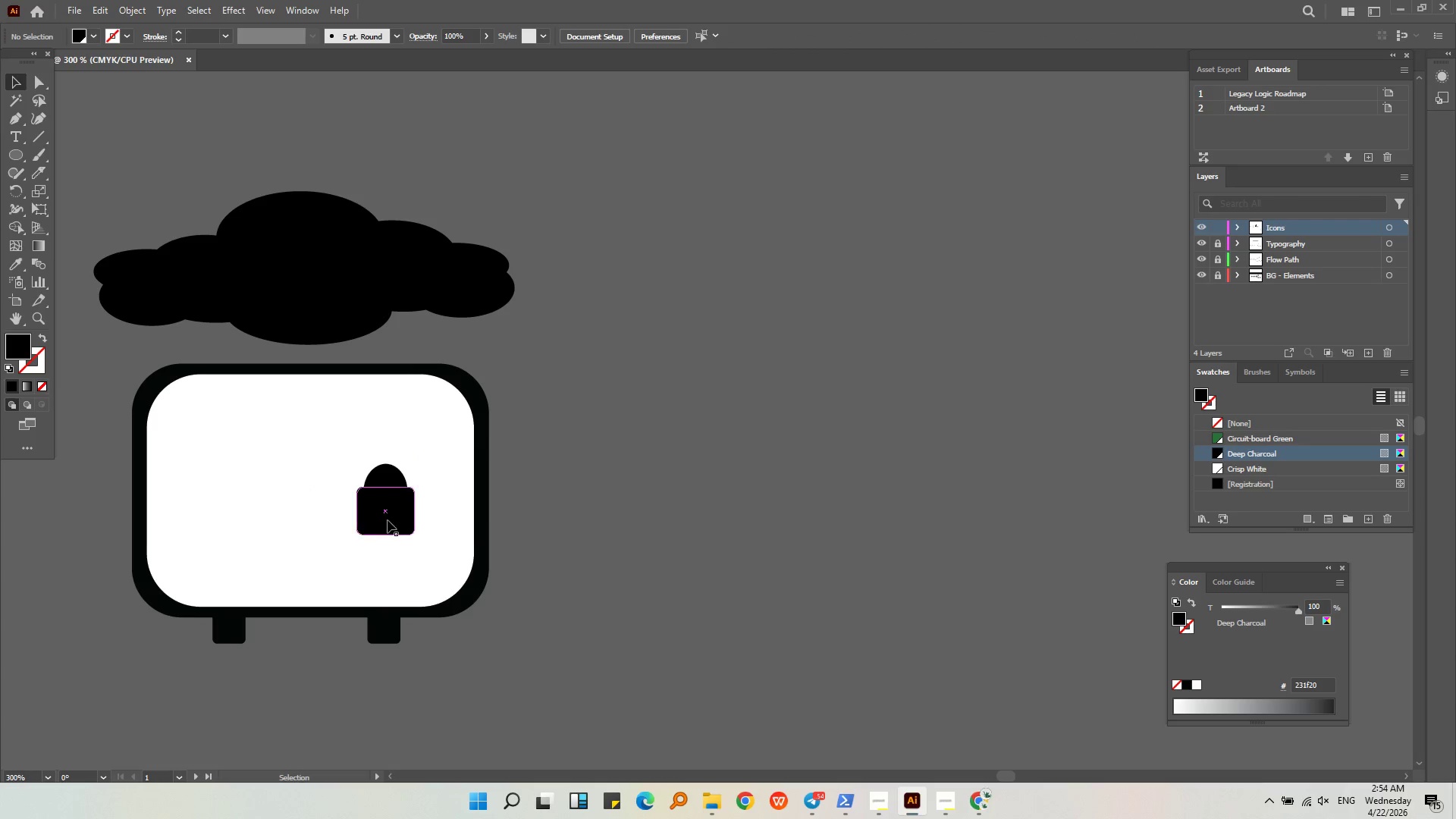 
left_click([388, 519])
 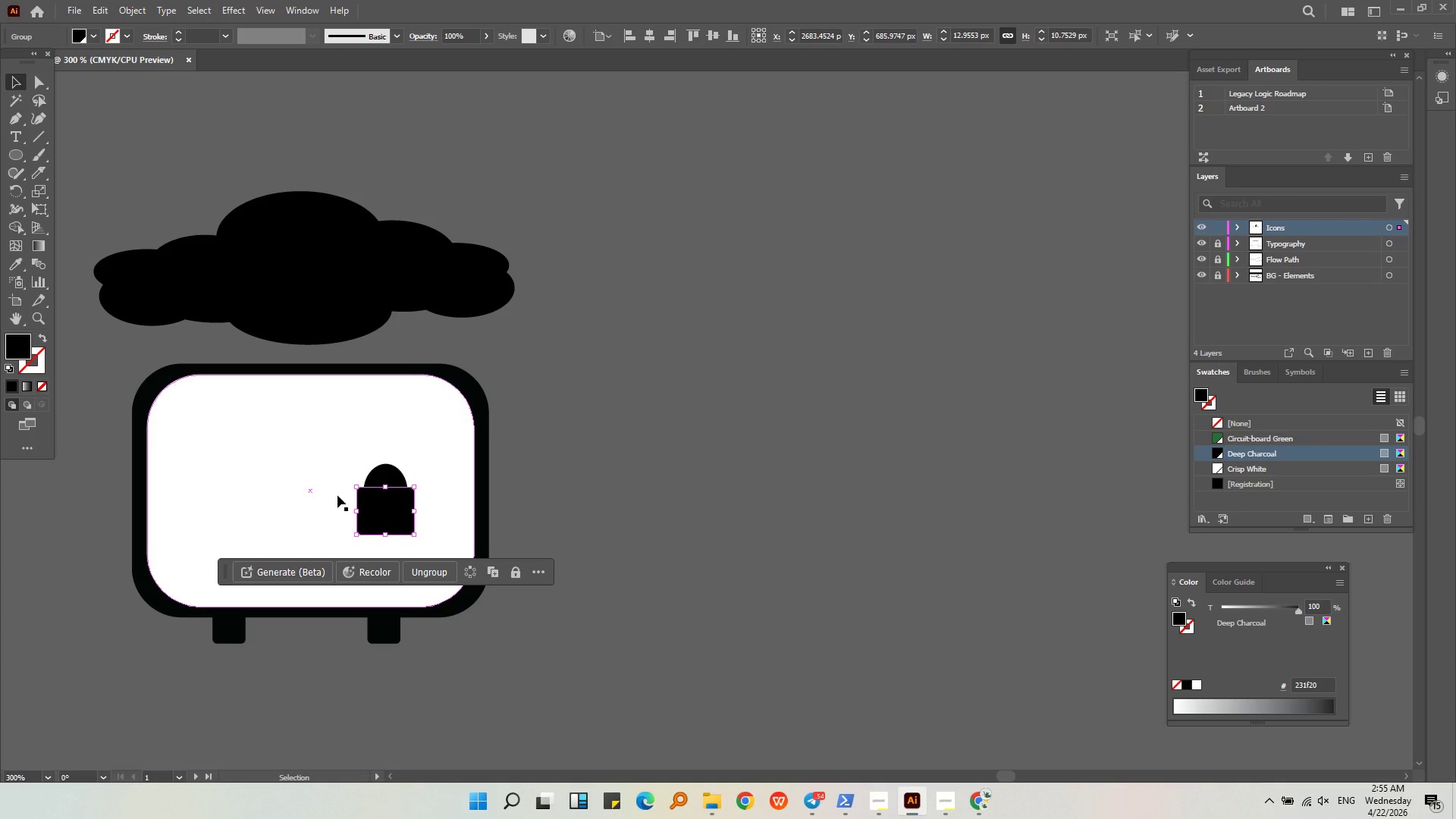 
wait(41.14)
 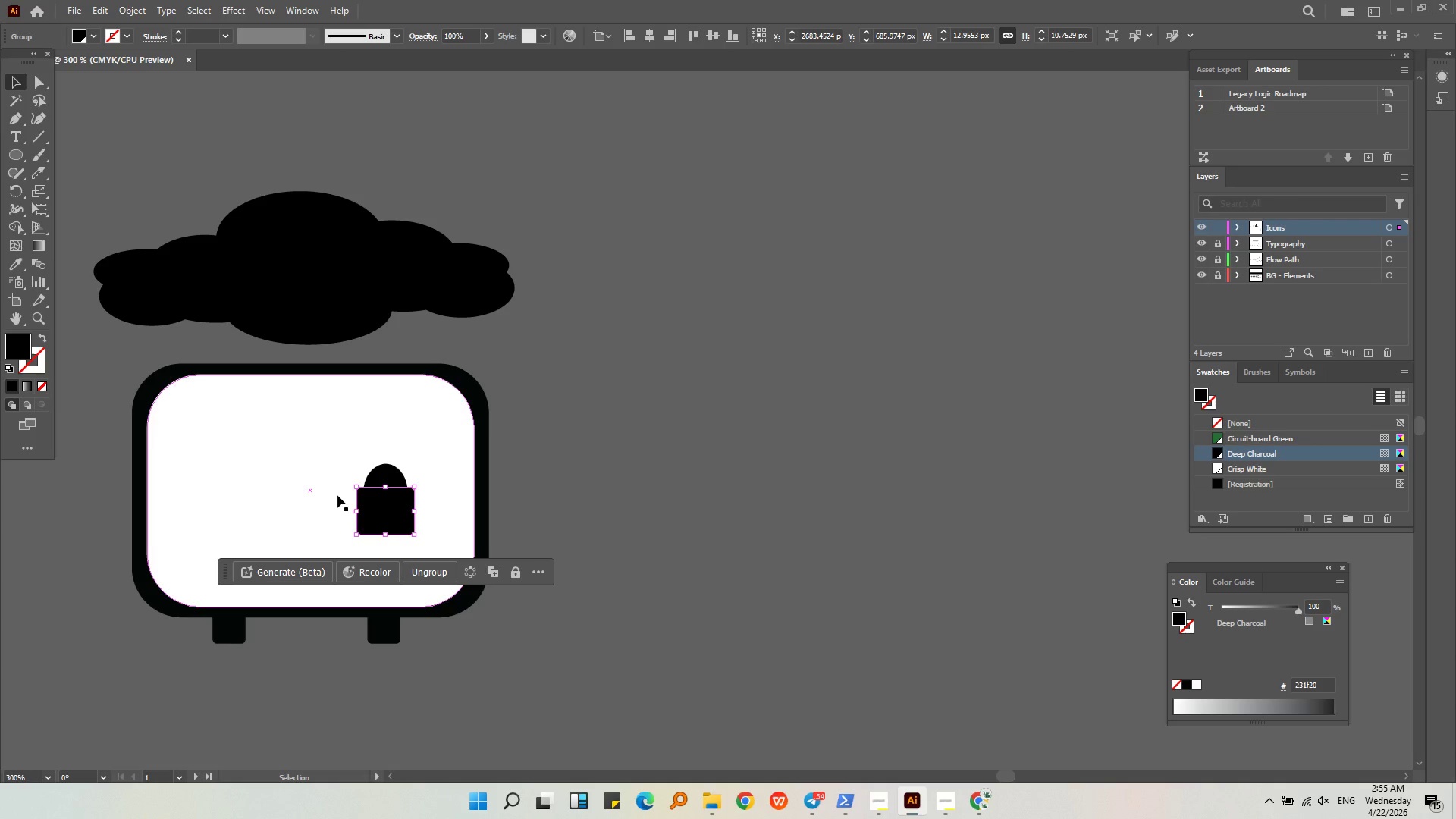 
left_click([389, 518])
 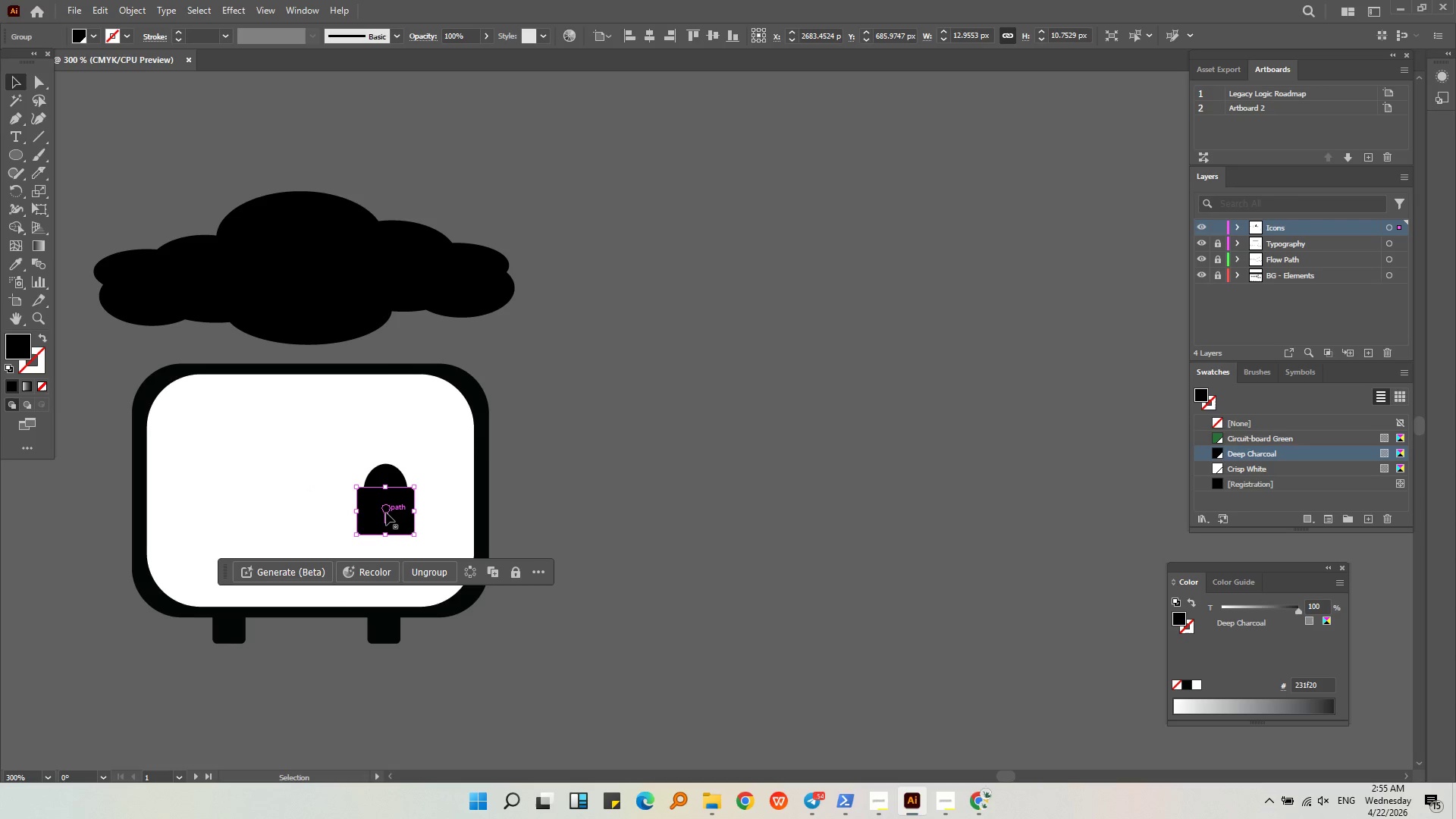 
double_click([386, 513])
 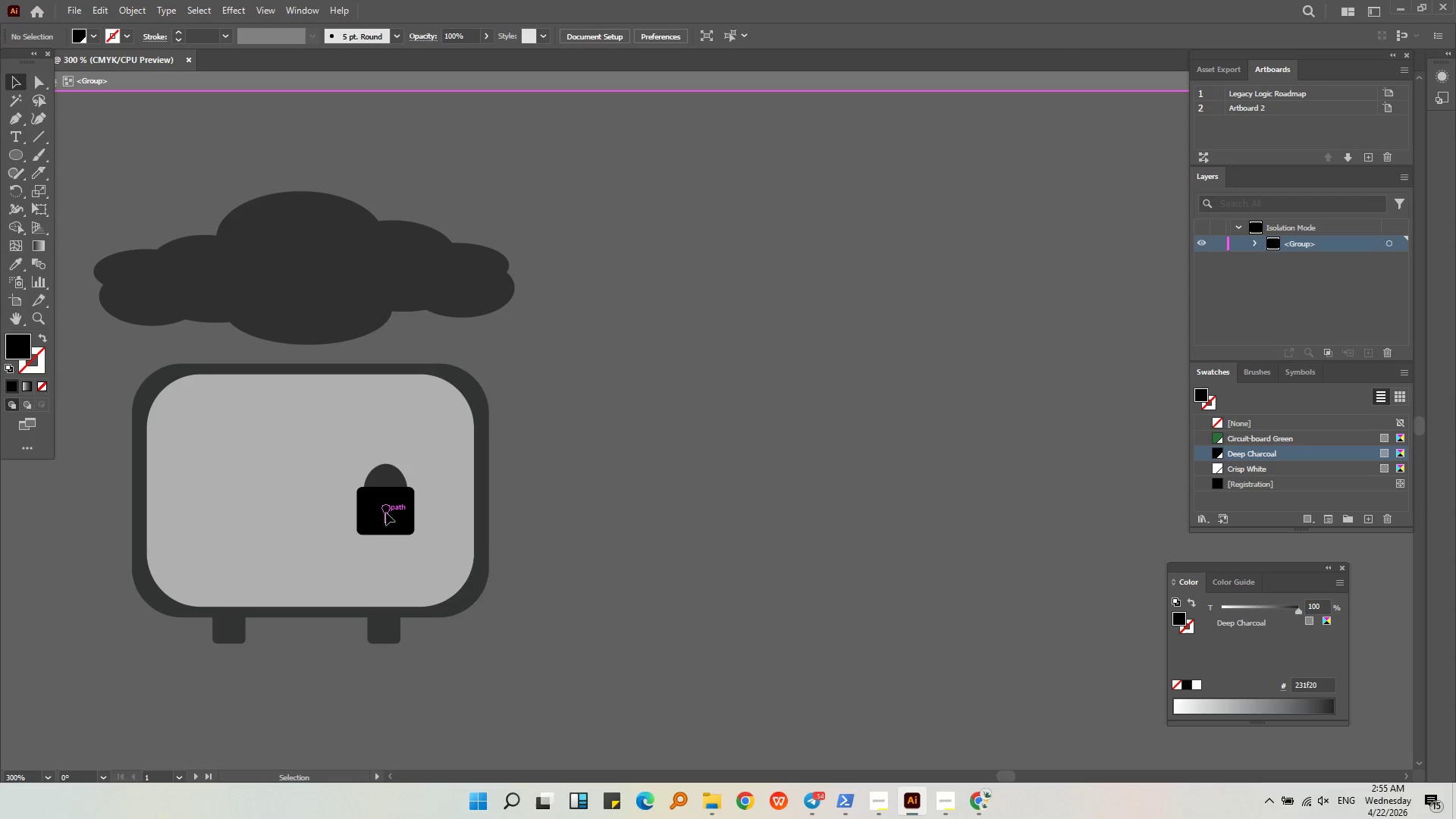 
triple_click([386, 513])
 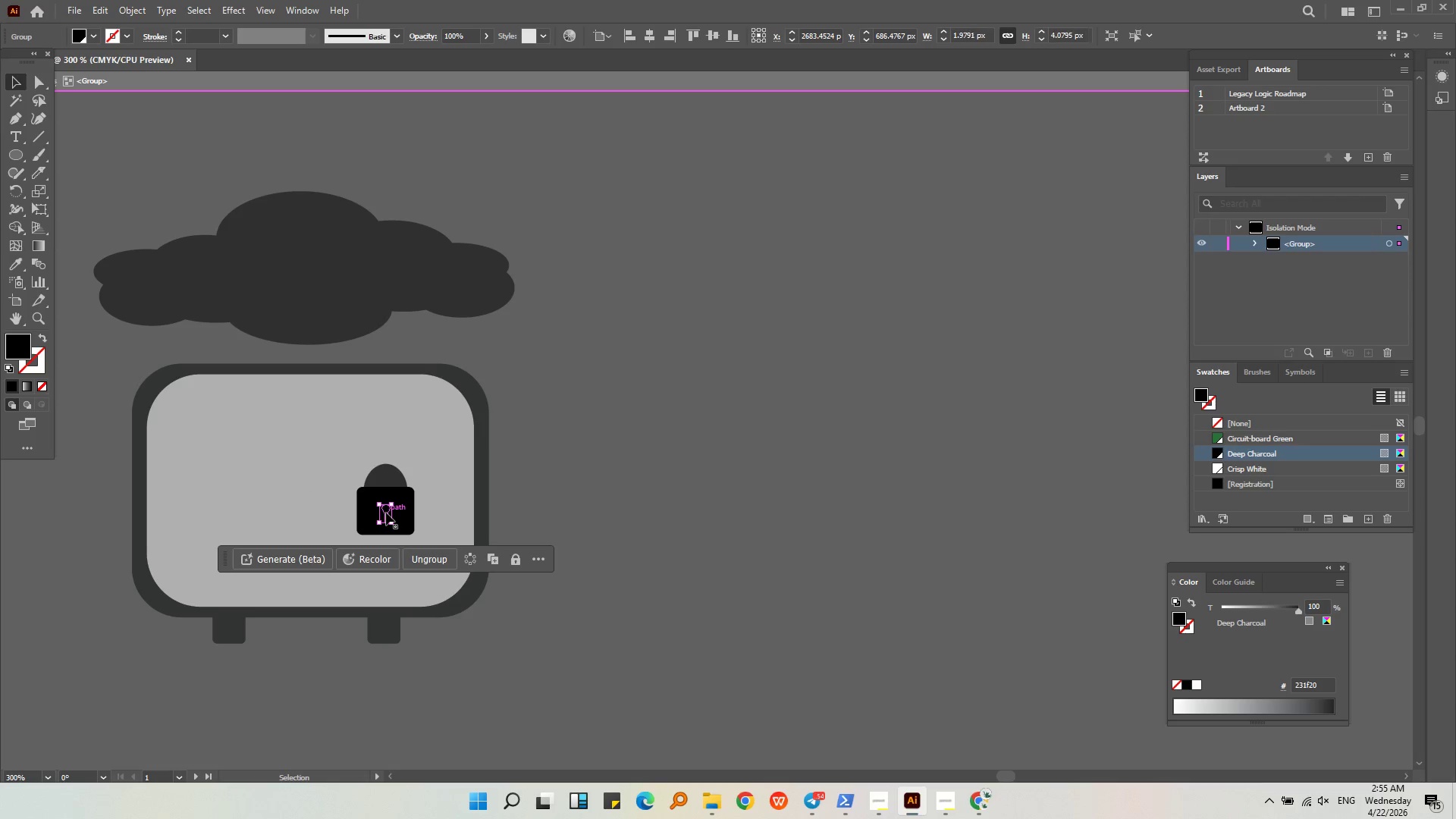 
triple_click([386, 513])
 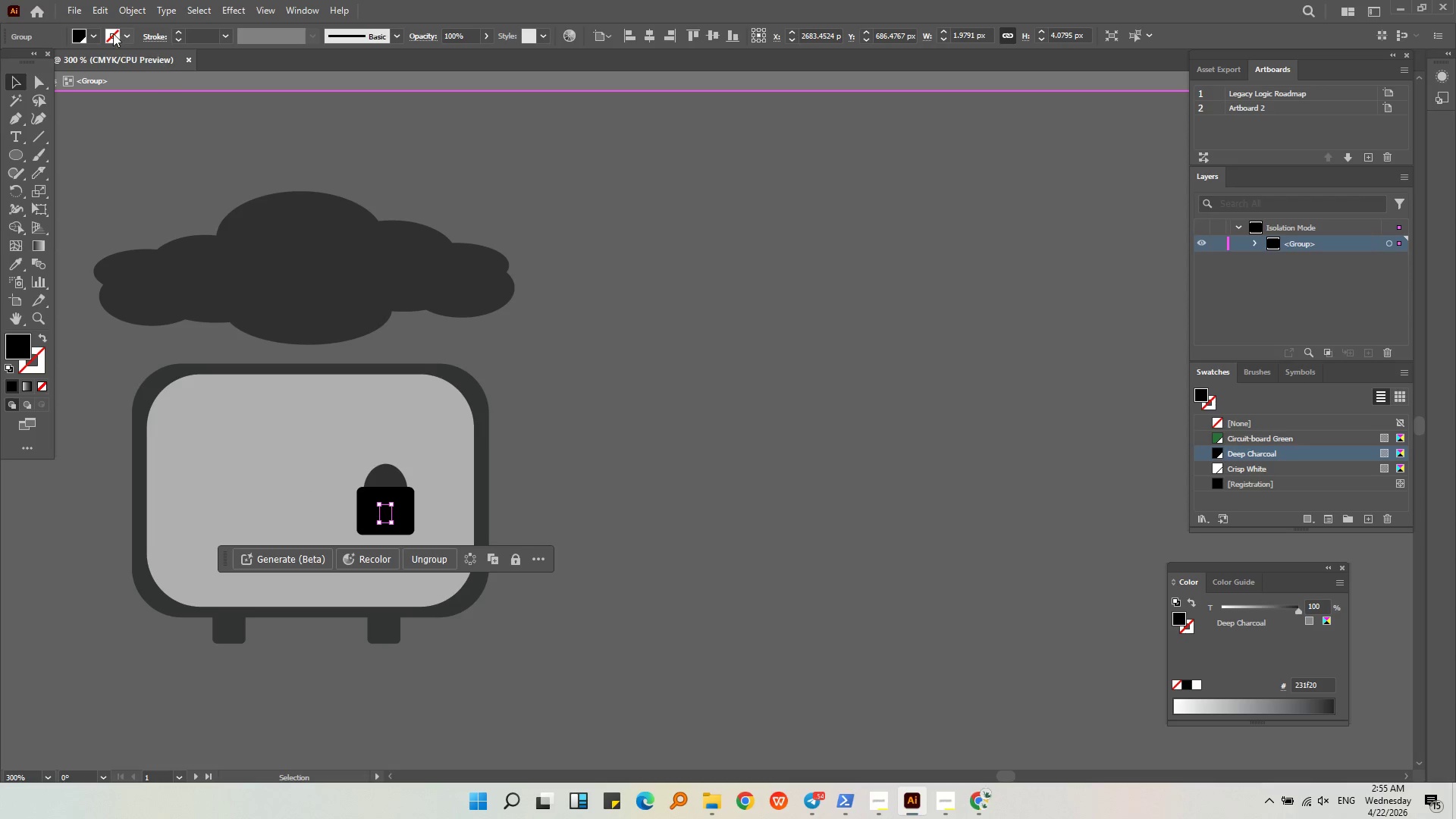 
left_click([94, 34])
 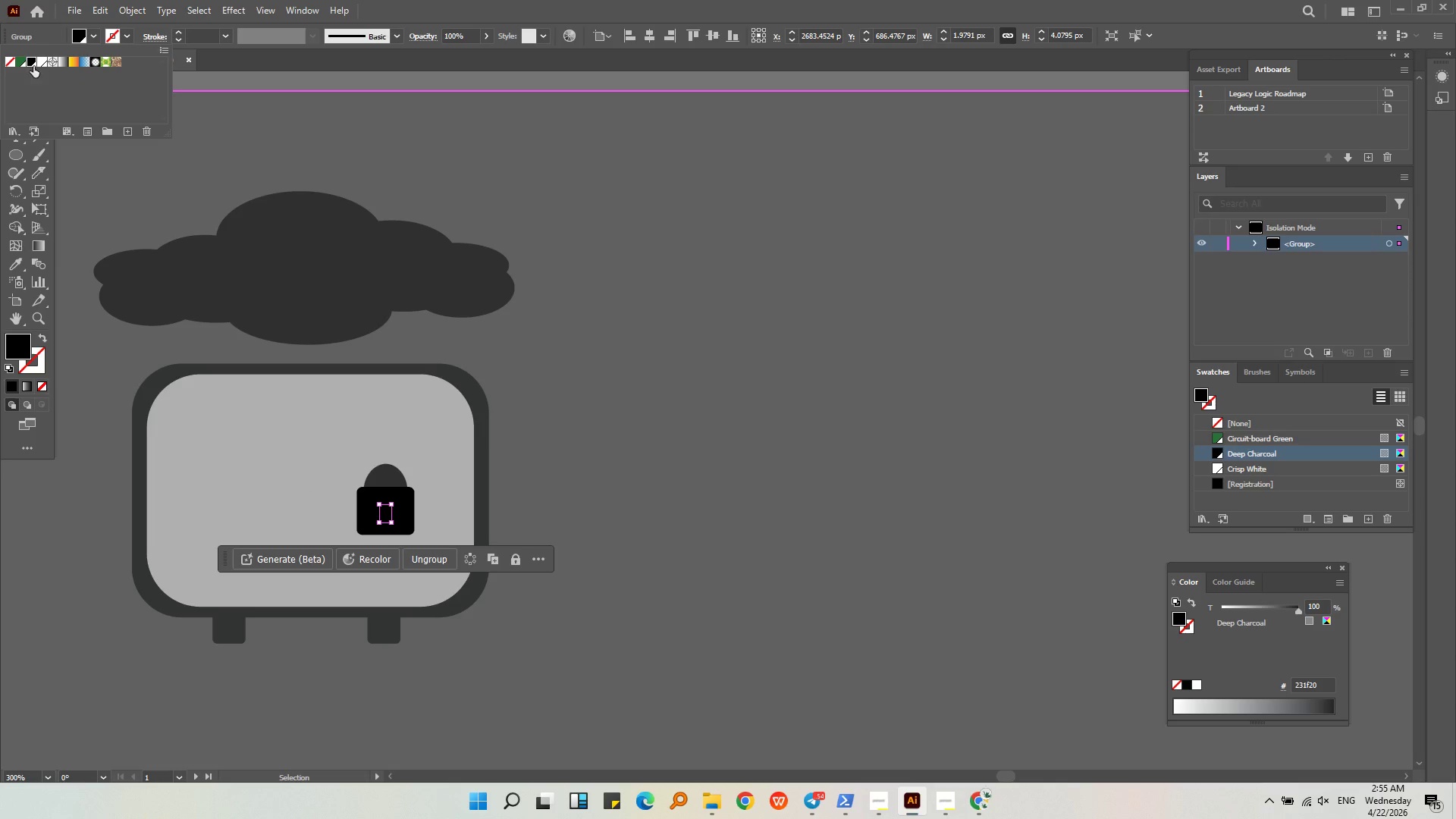 
left_click([40, 64])
 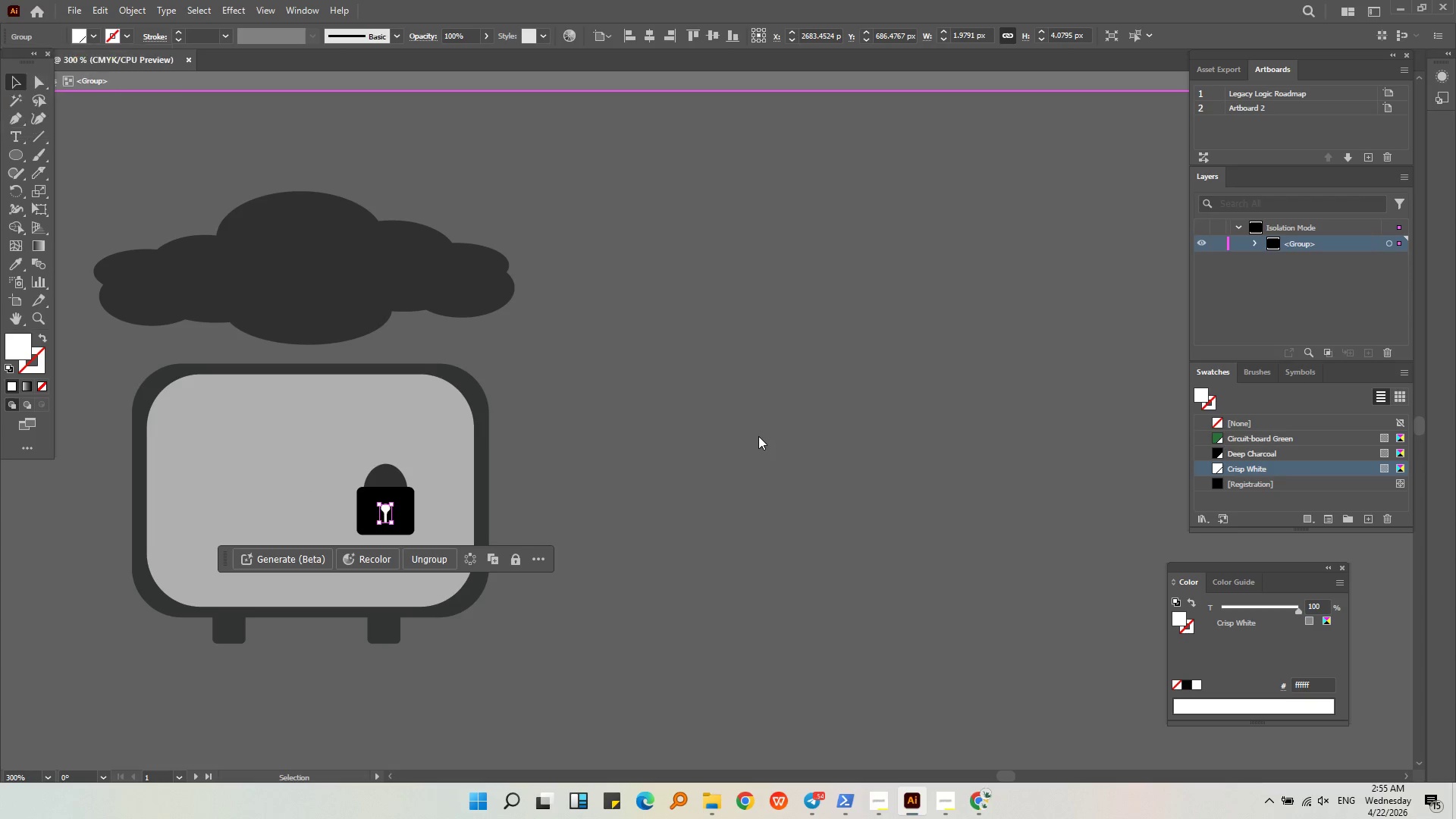 
triple_click([758, 436])
 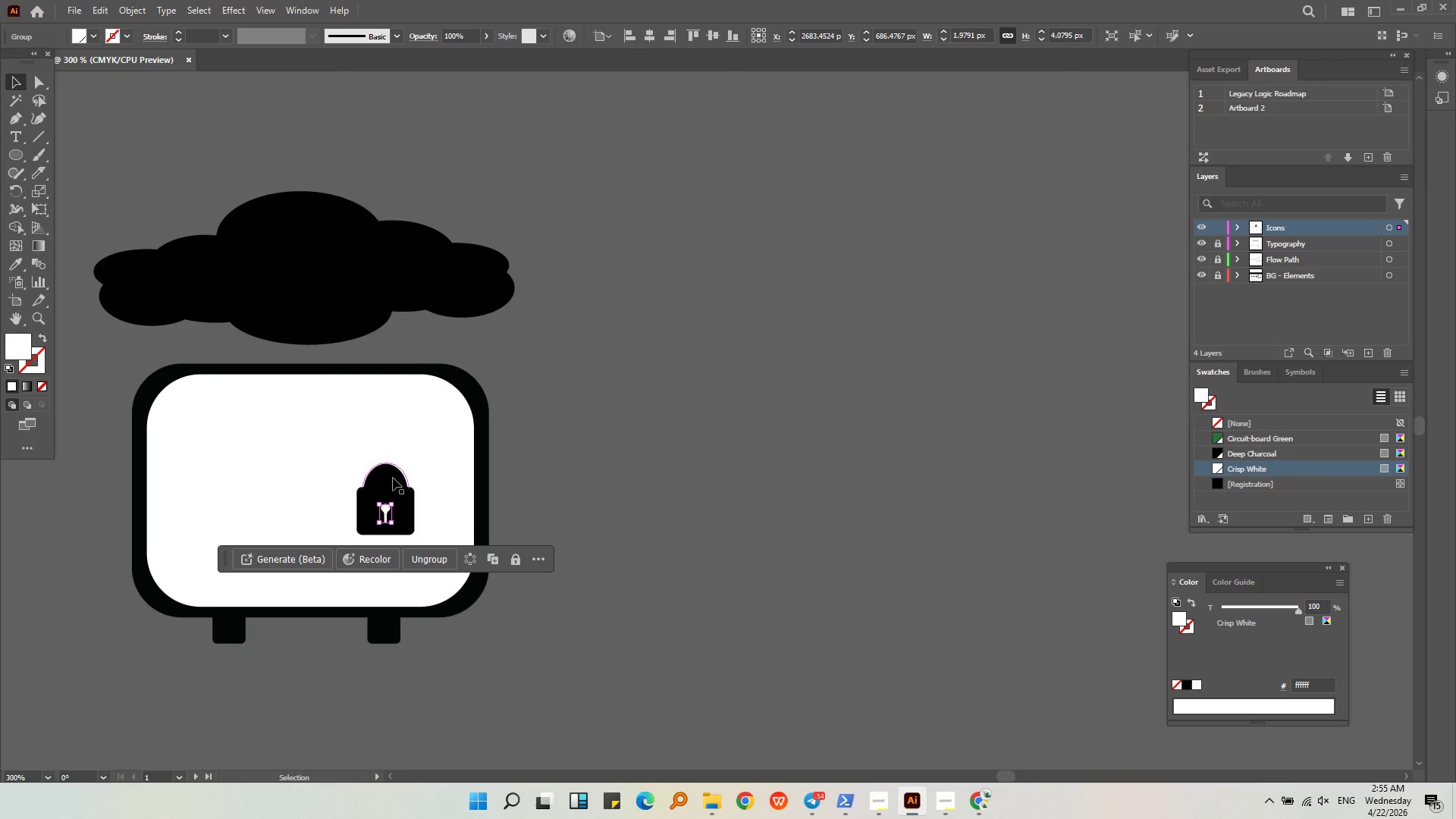 
left_click([393, 478])
 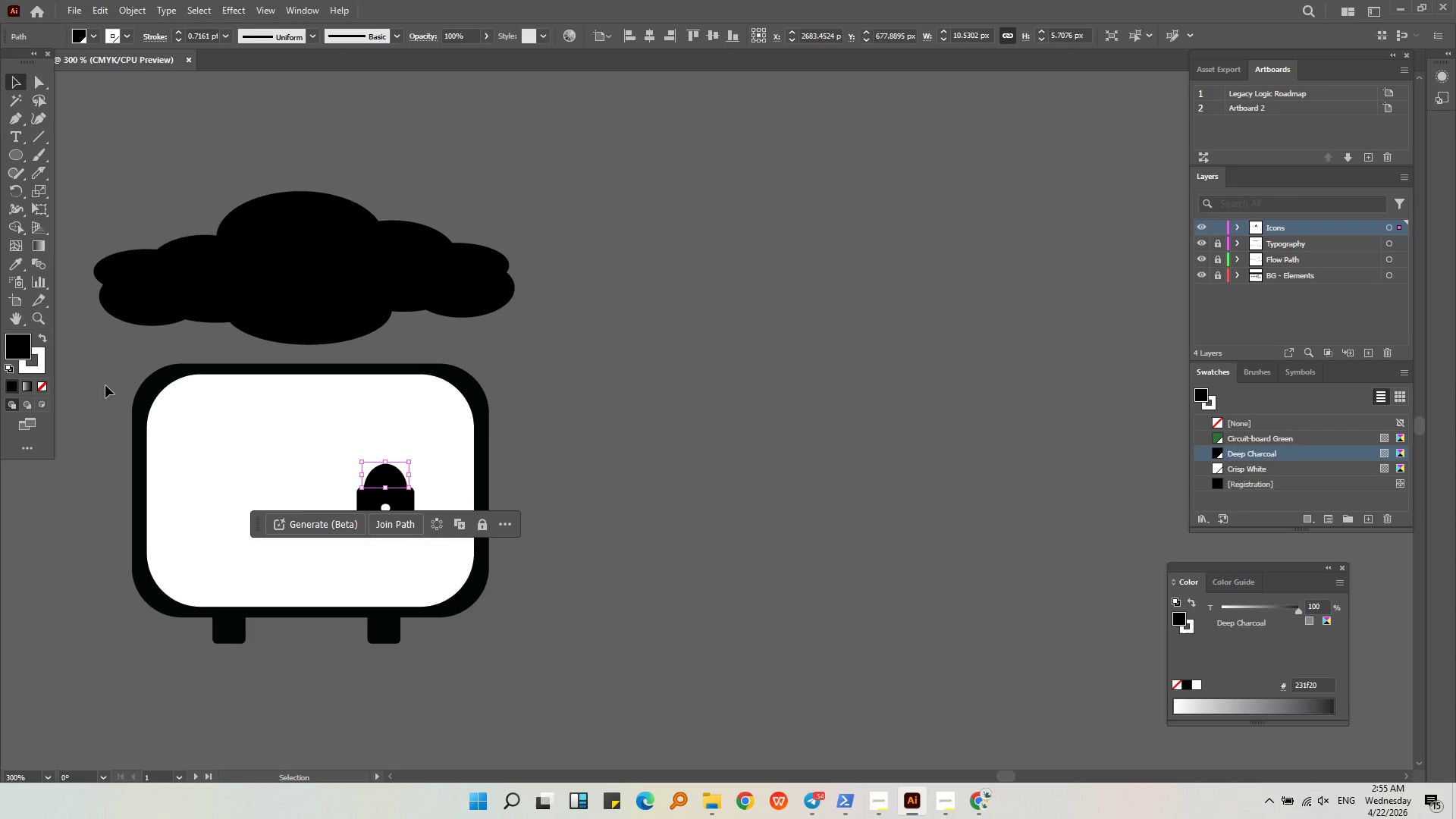 
mouse_move([27, 369])
 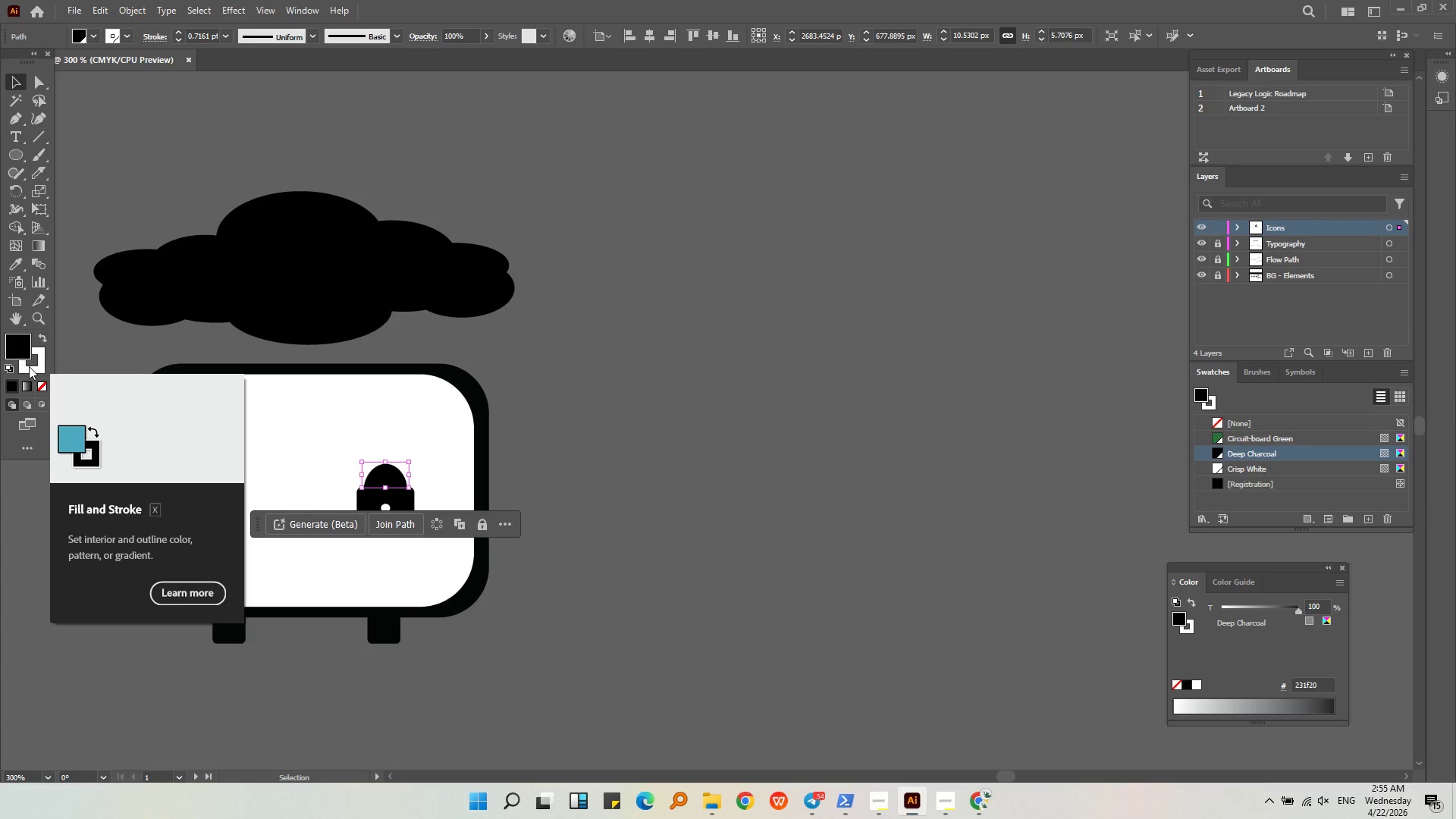 
left_click([30, 368])
 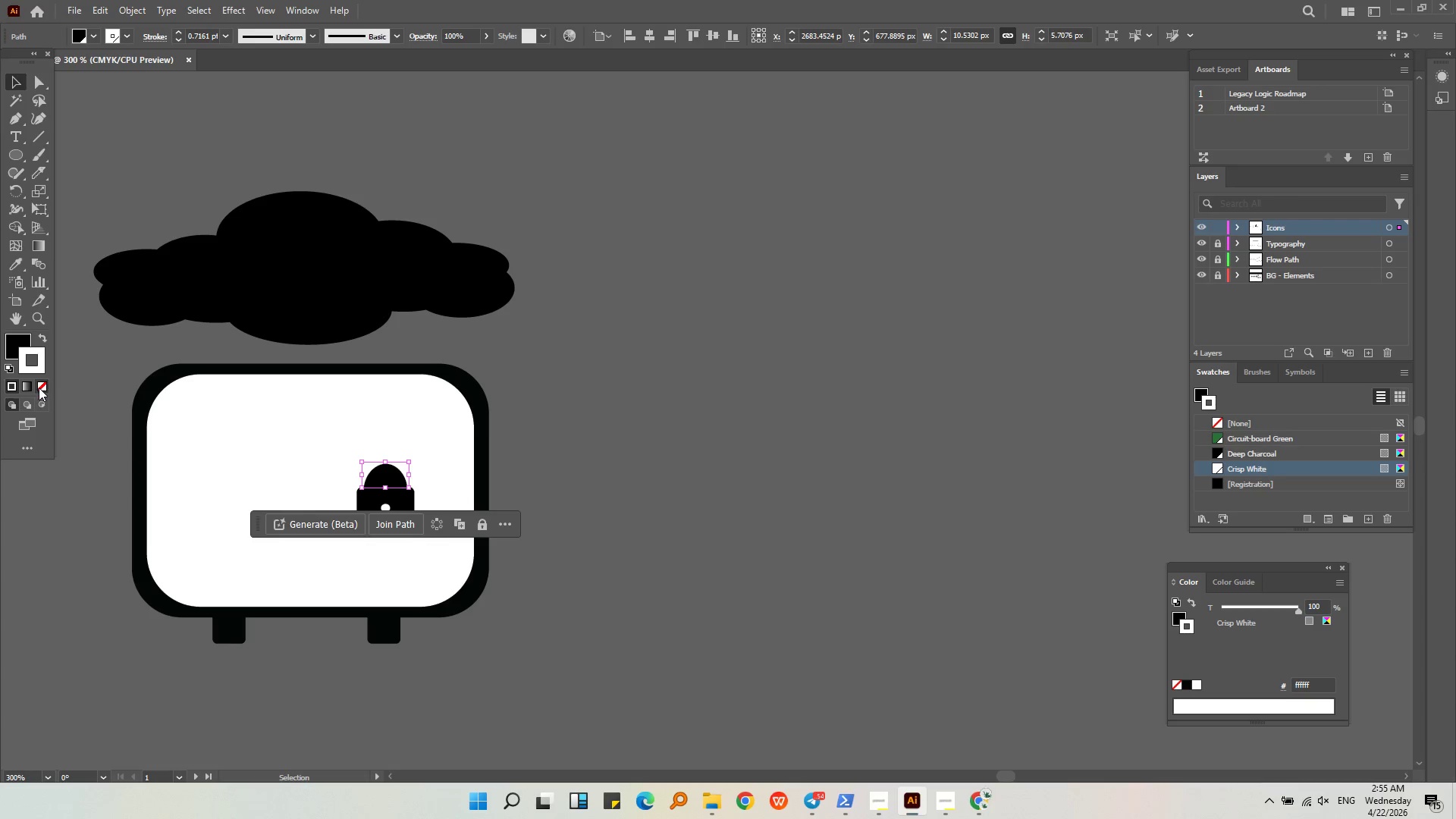 
left_click([41, 386])
 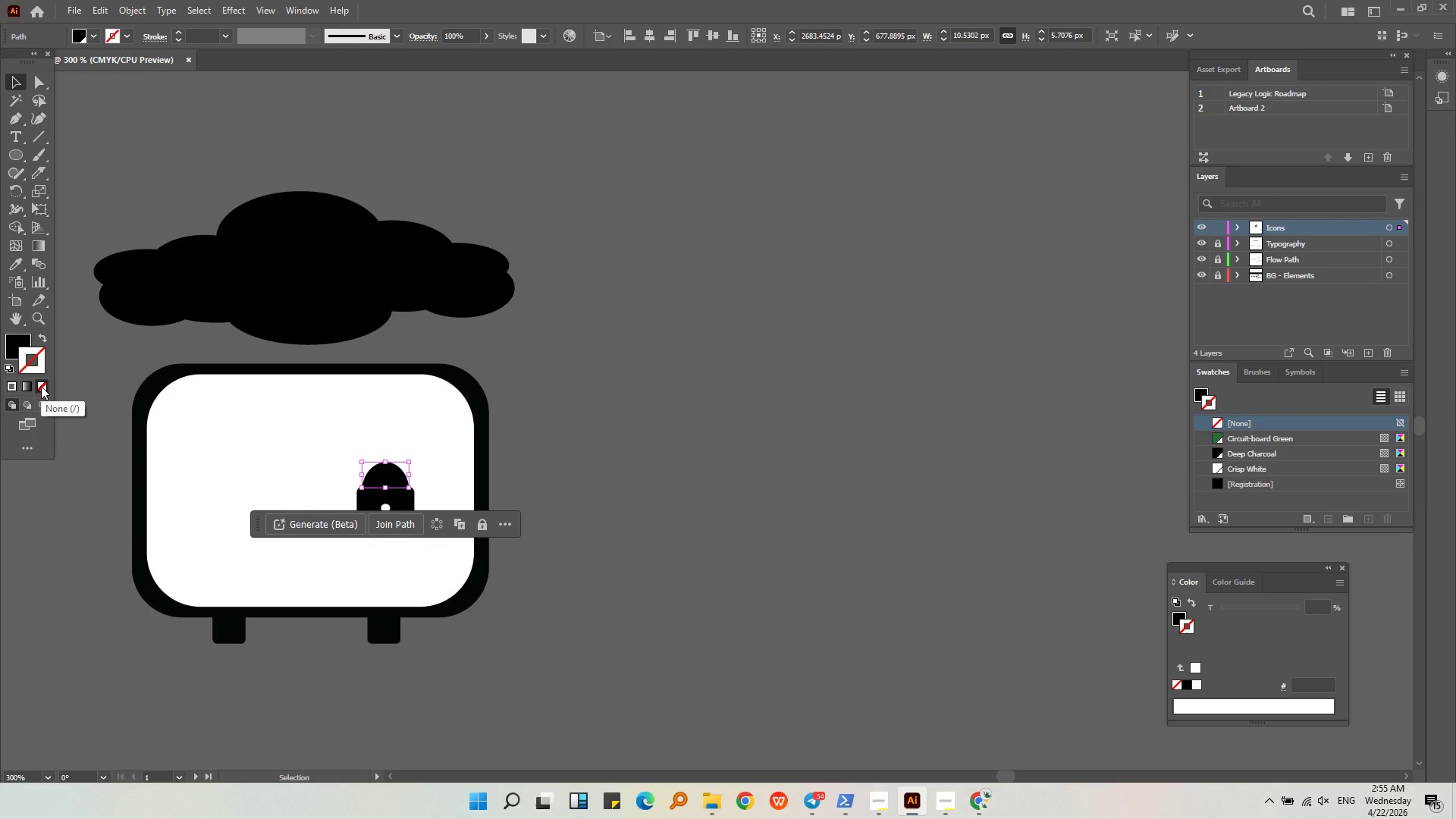 
wait(6.31)
 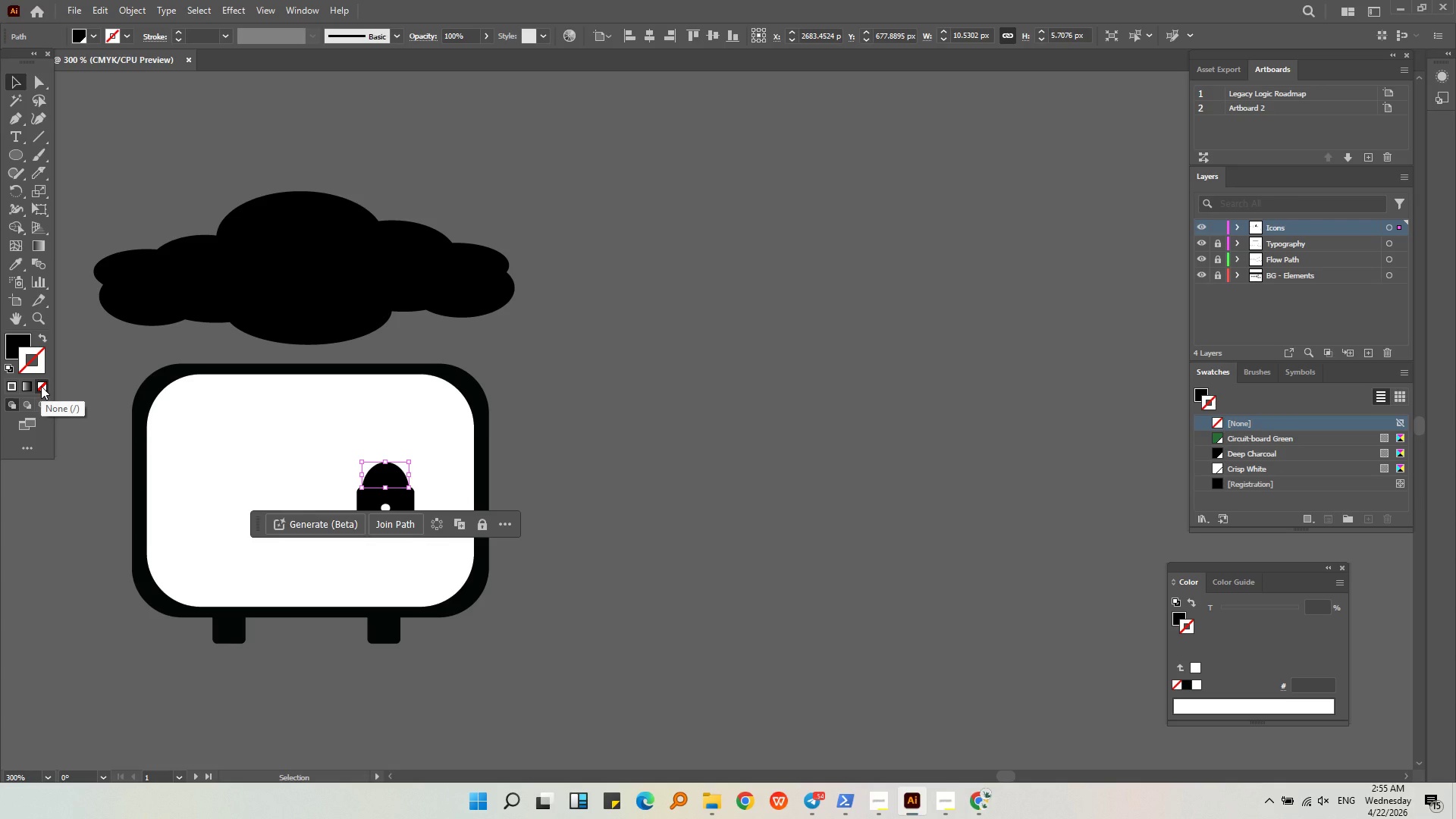 
mouse_move([13, 355])
 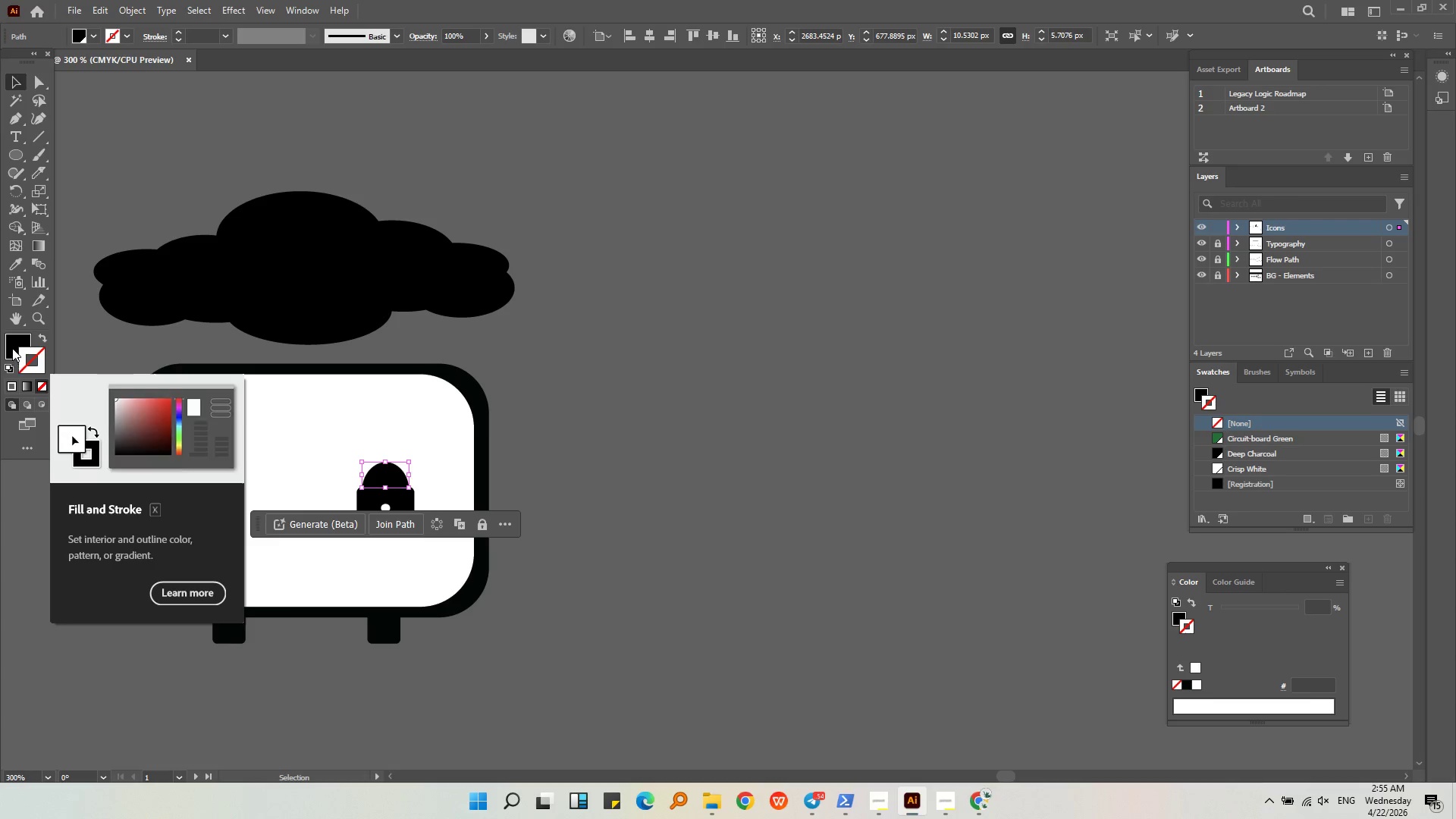 
left_click_drag(start_coordinate=[12, 348], to_coordinate=[23, 356])
 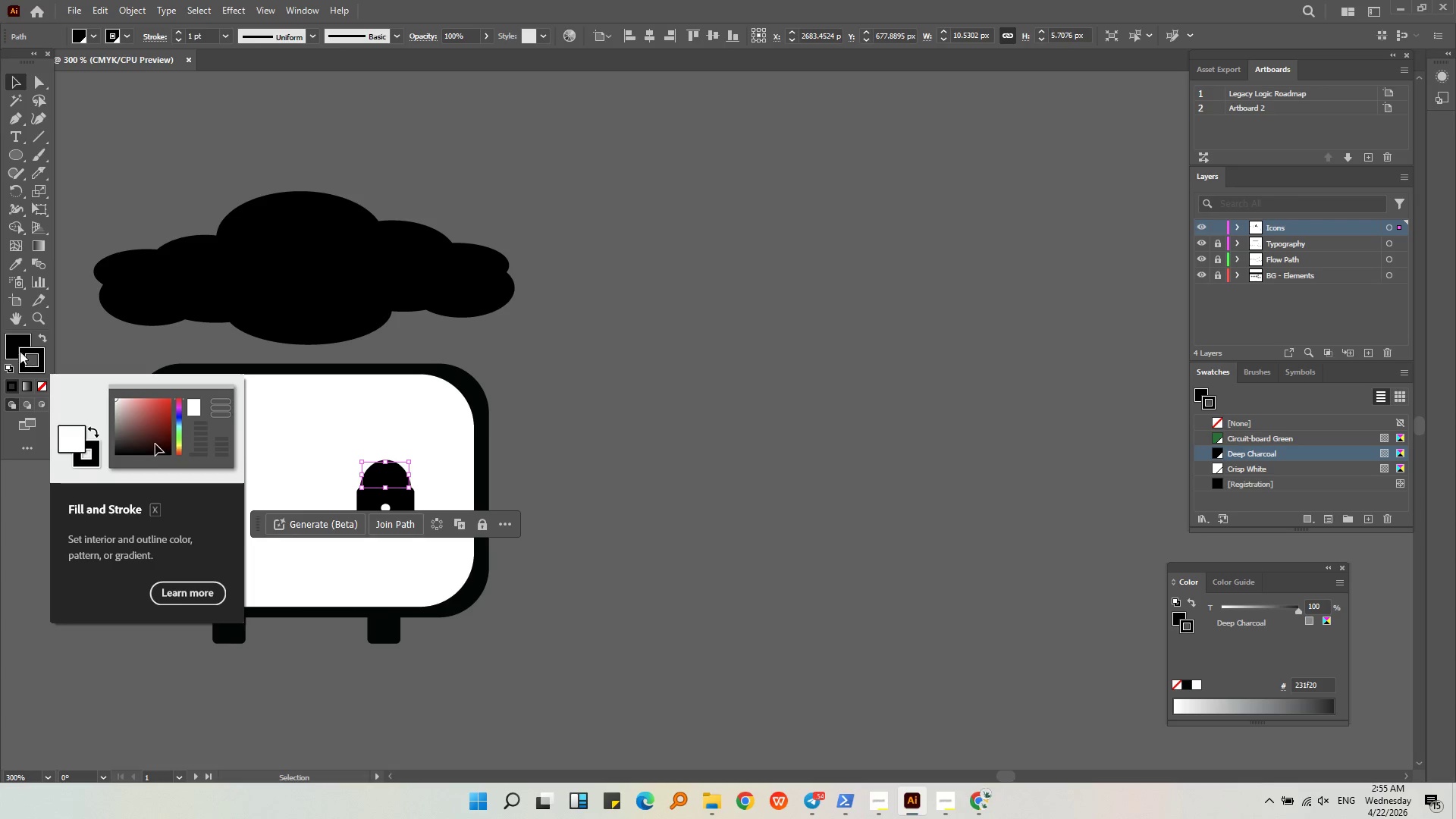 
left_click([14, 339])
 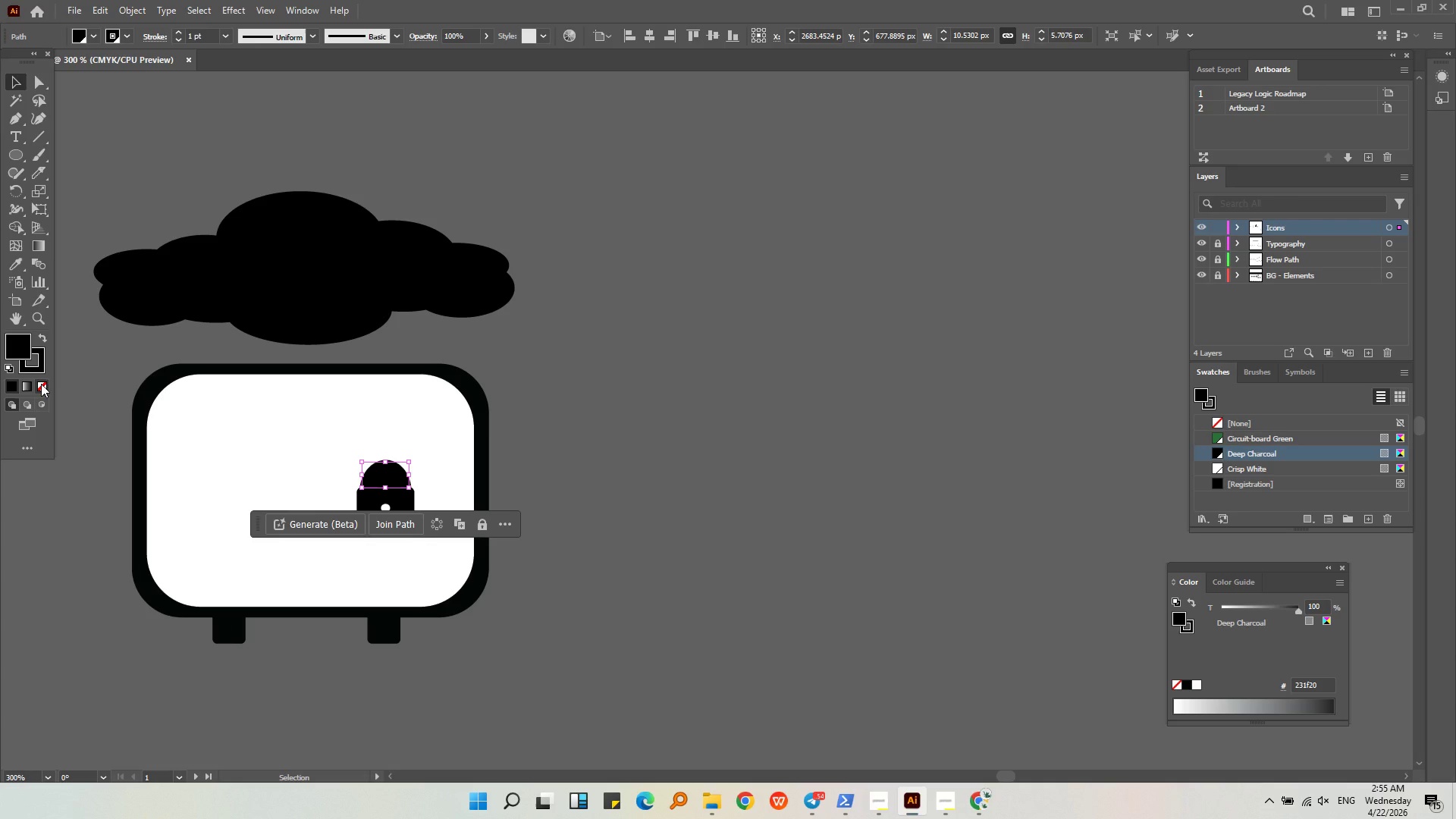 
left_click([41, 384])
 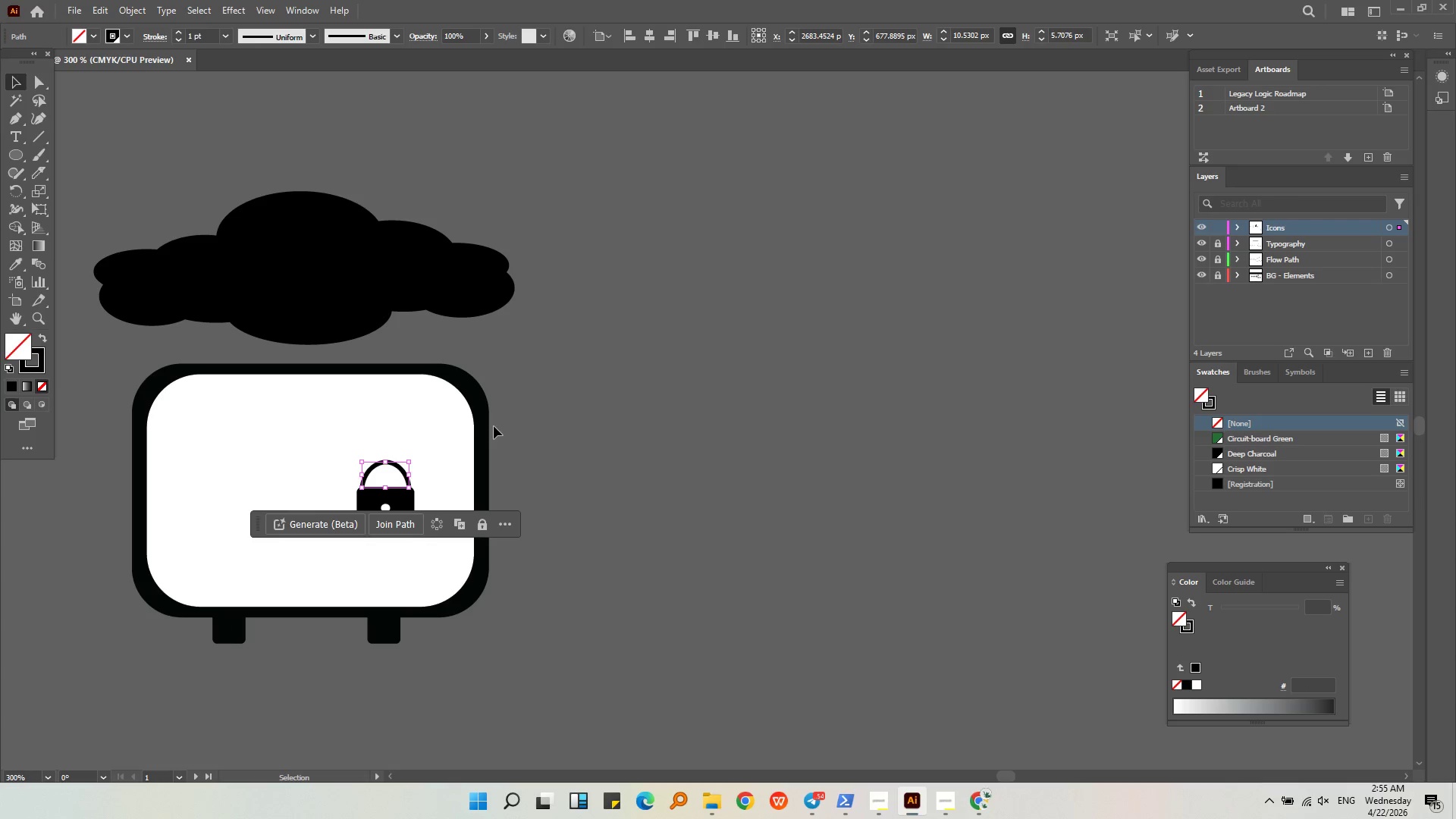 
left_click([494, 426])
 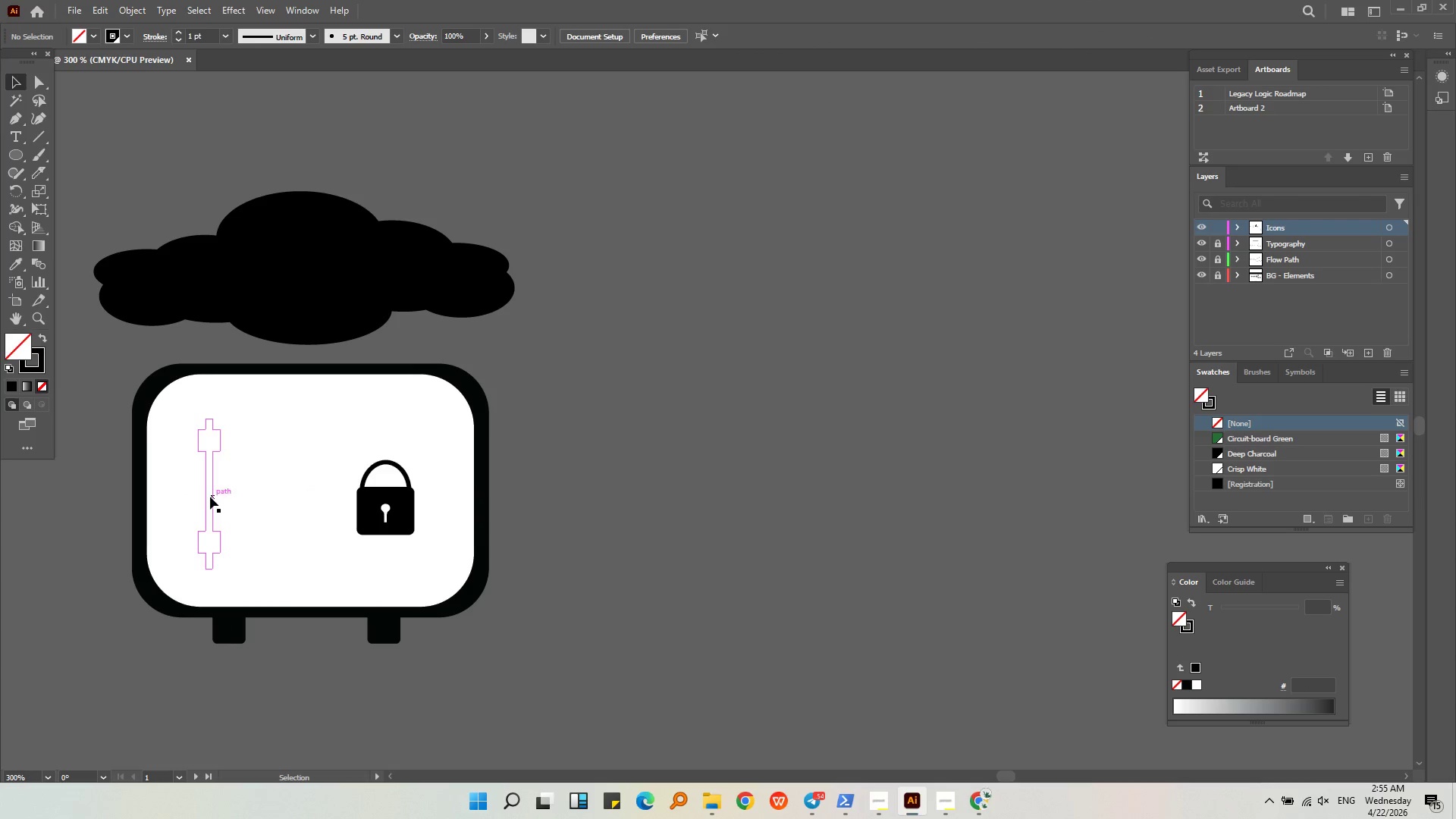 
left_click([206, 497])
 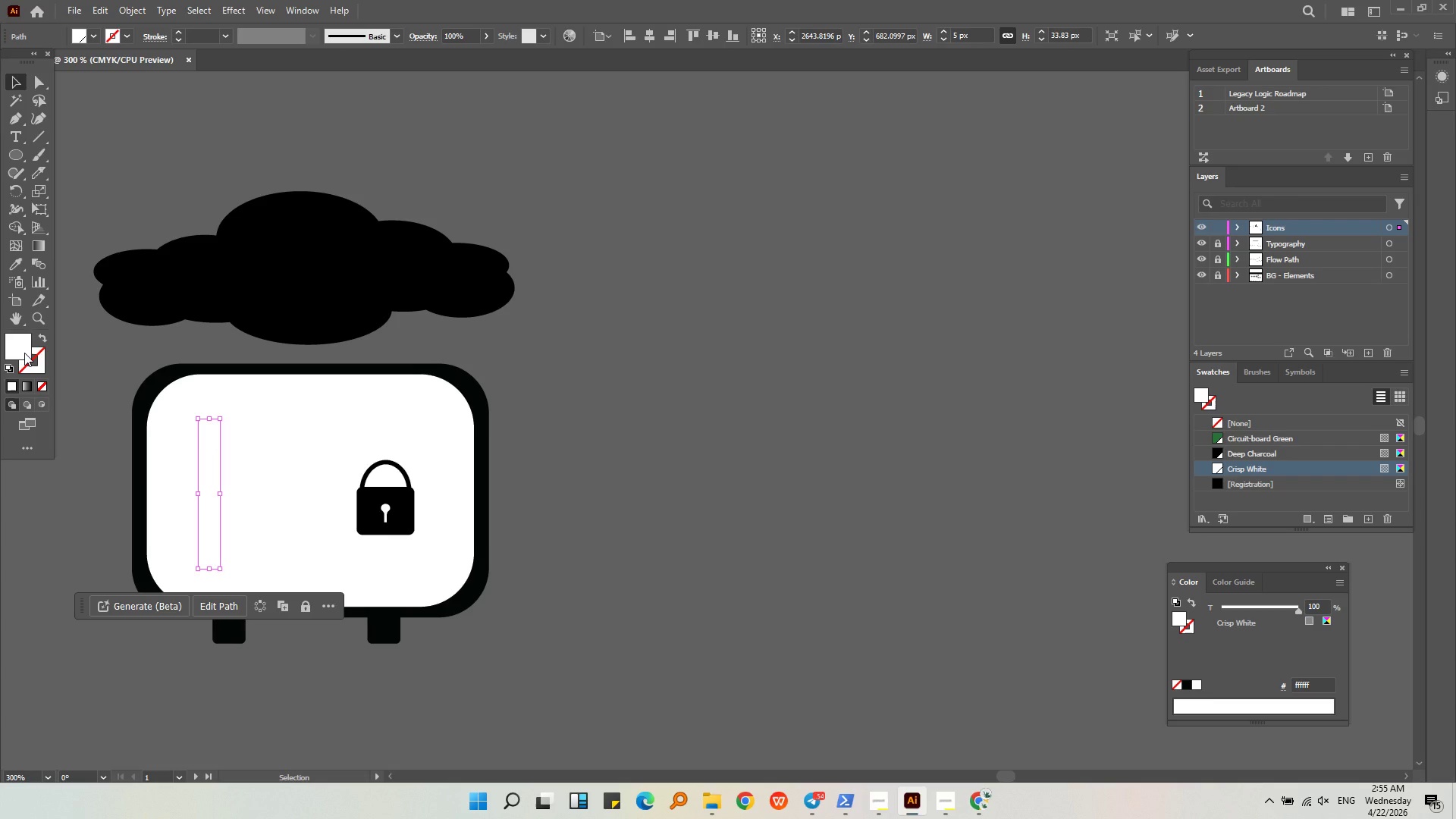 
wait(6.7)
 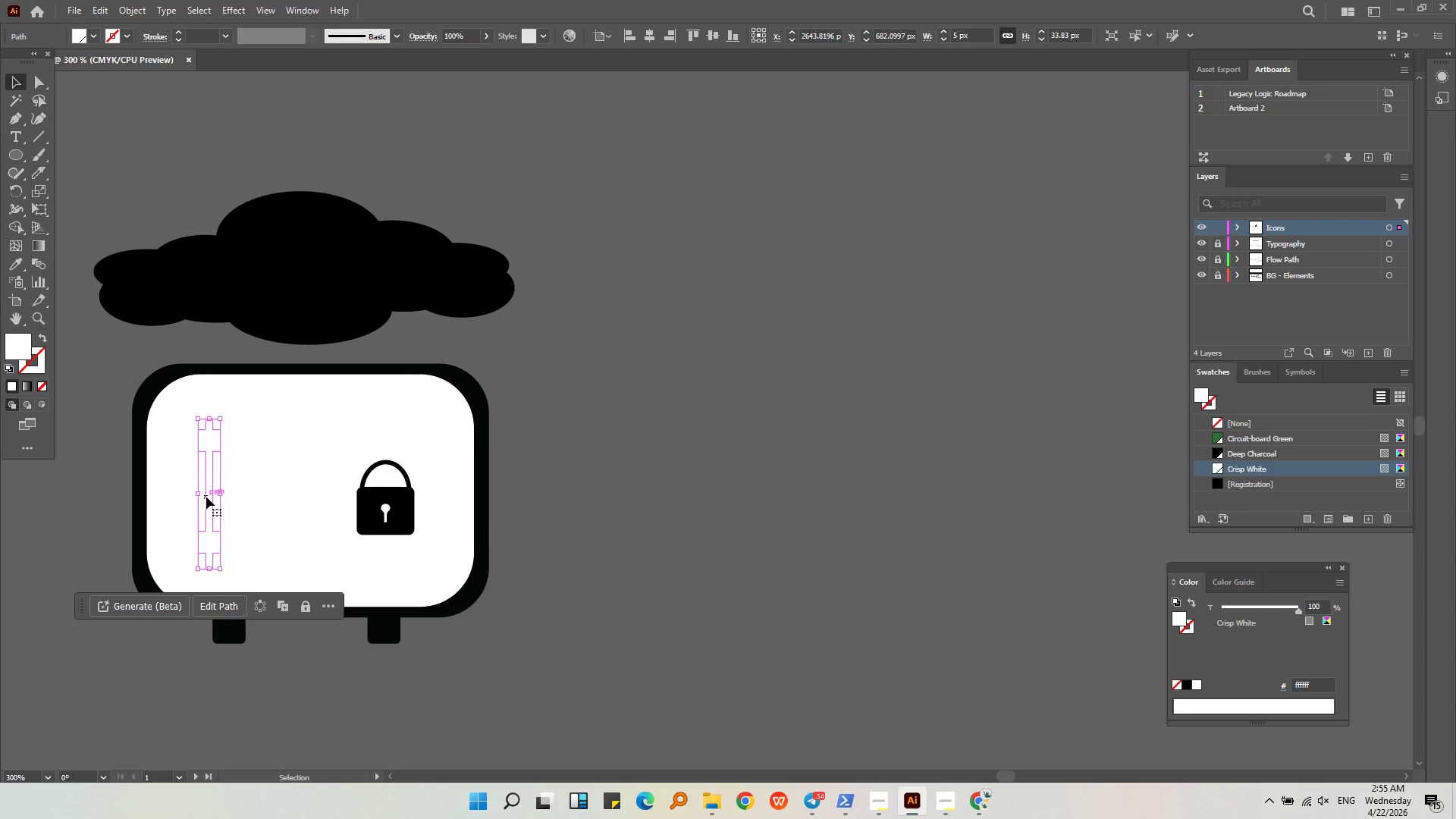 
left_click([124, 33])
 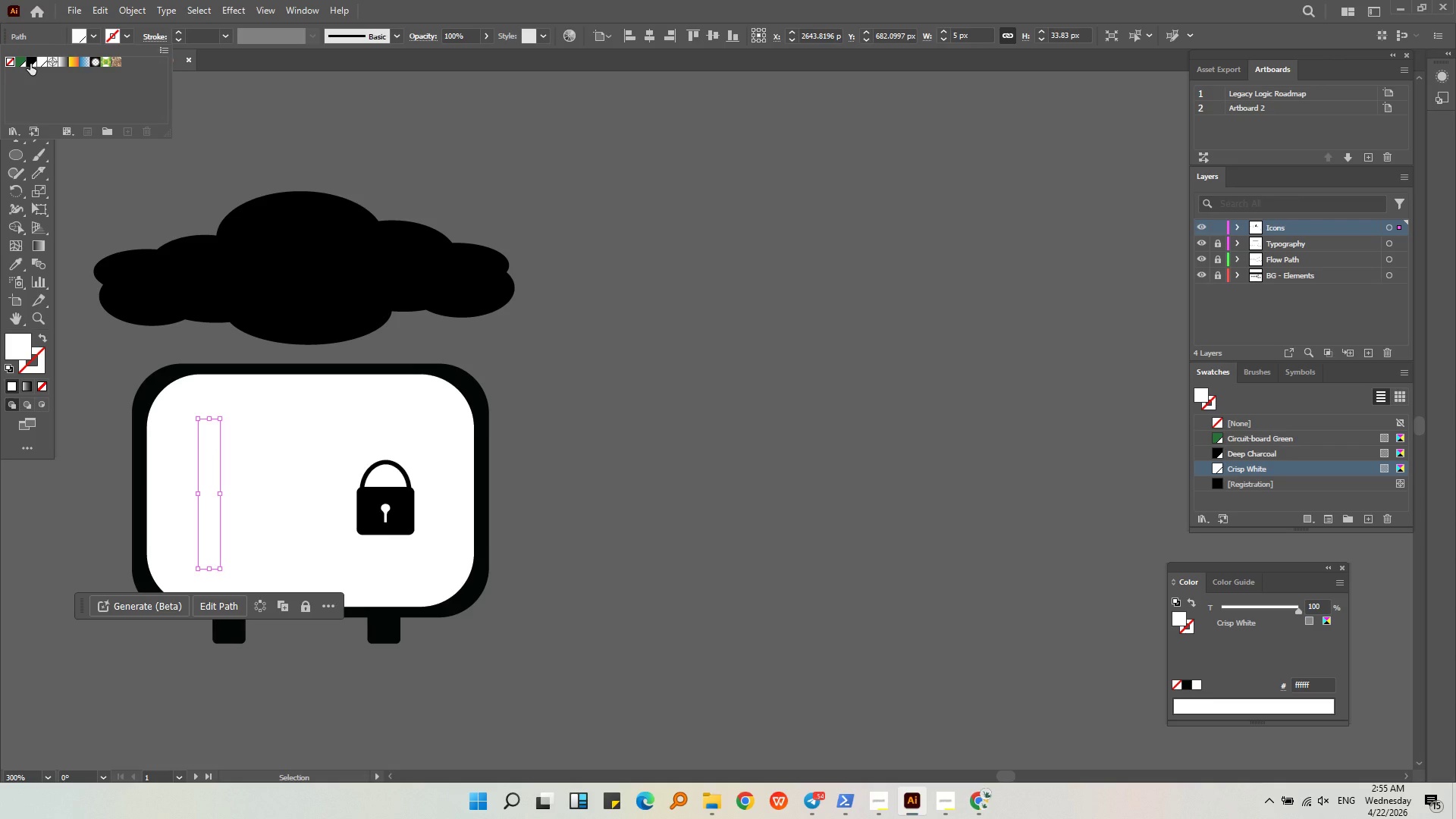 
left_click([30, 64])
 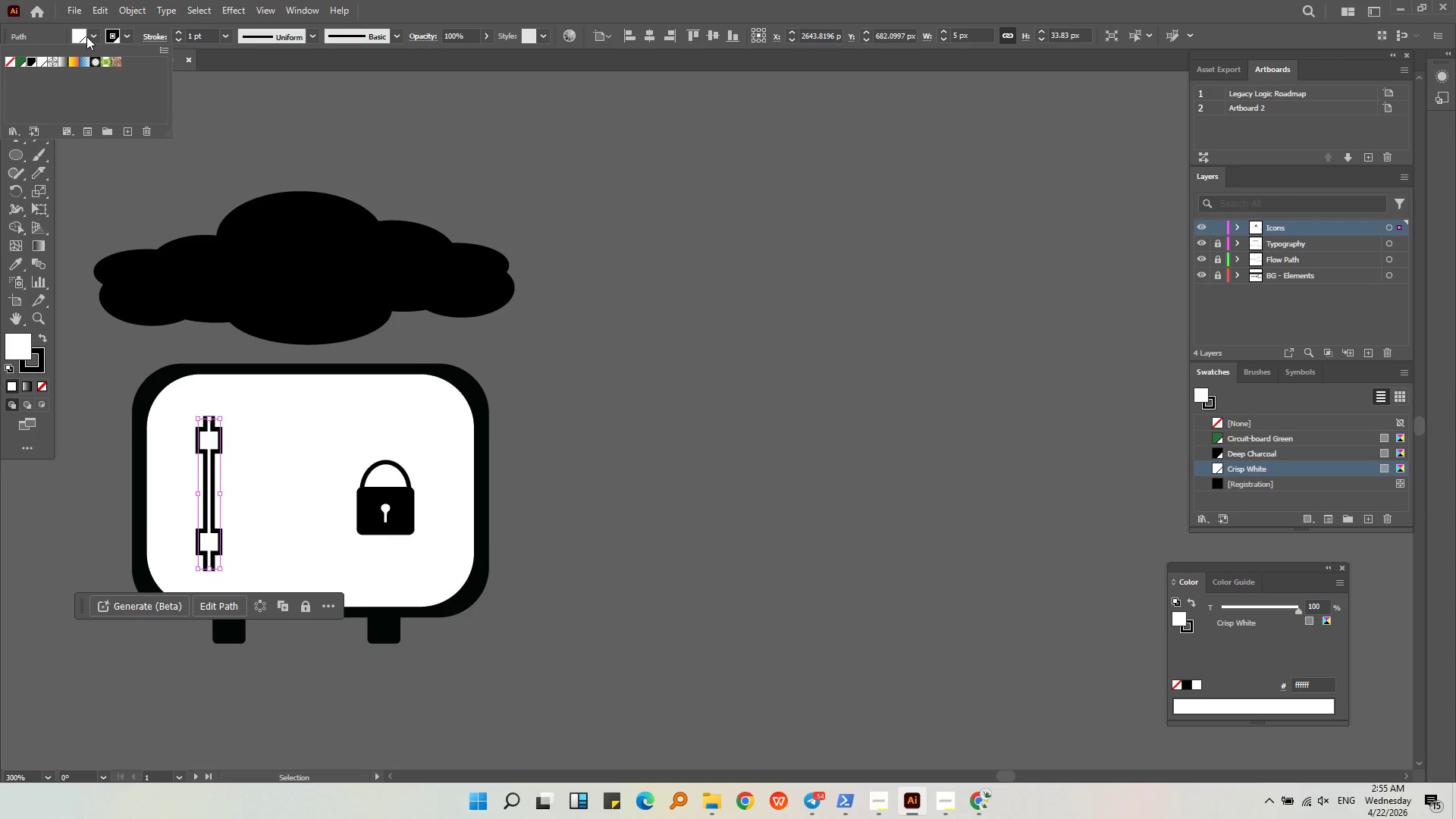 
left_click([89, 36])
 